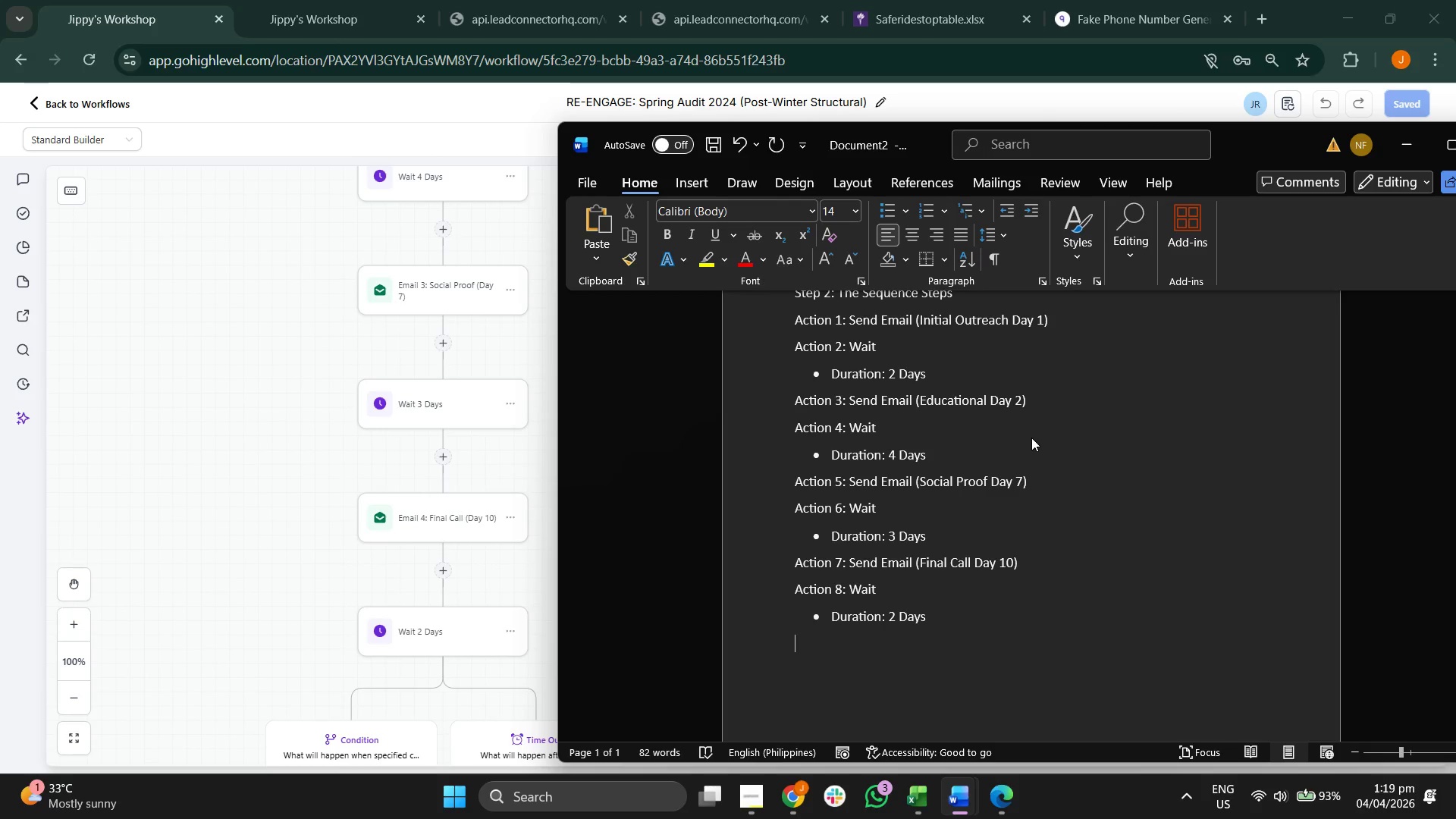 
scroll: coordinate [1031, 438], scroll_direction: down, amount: 3.0
 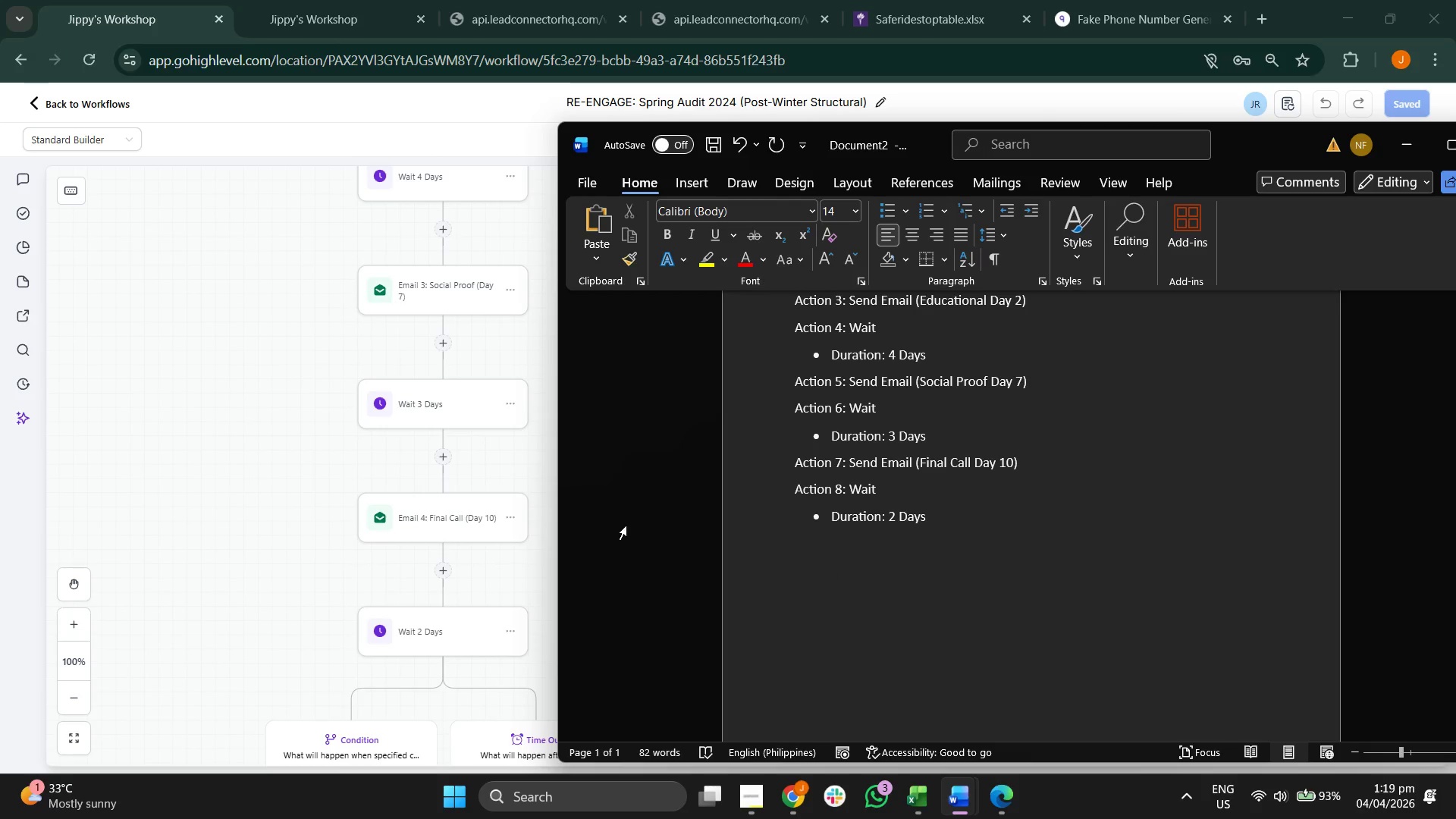 
mouse_move([458, 598])
 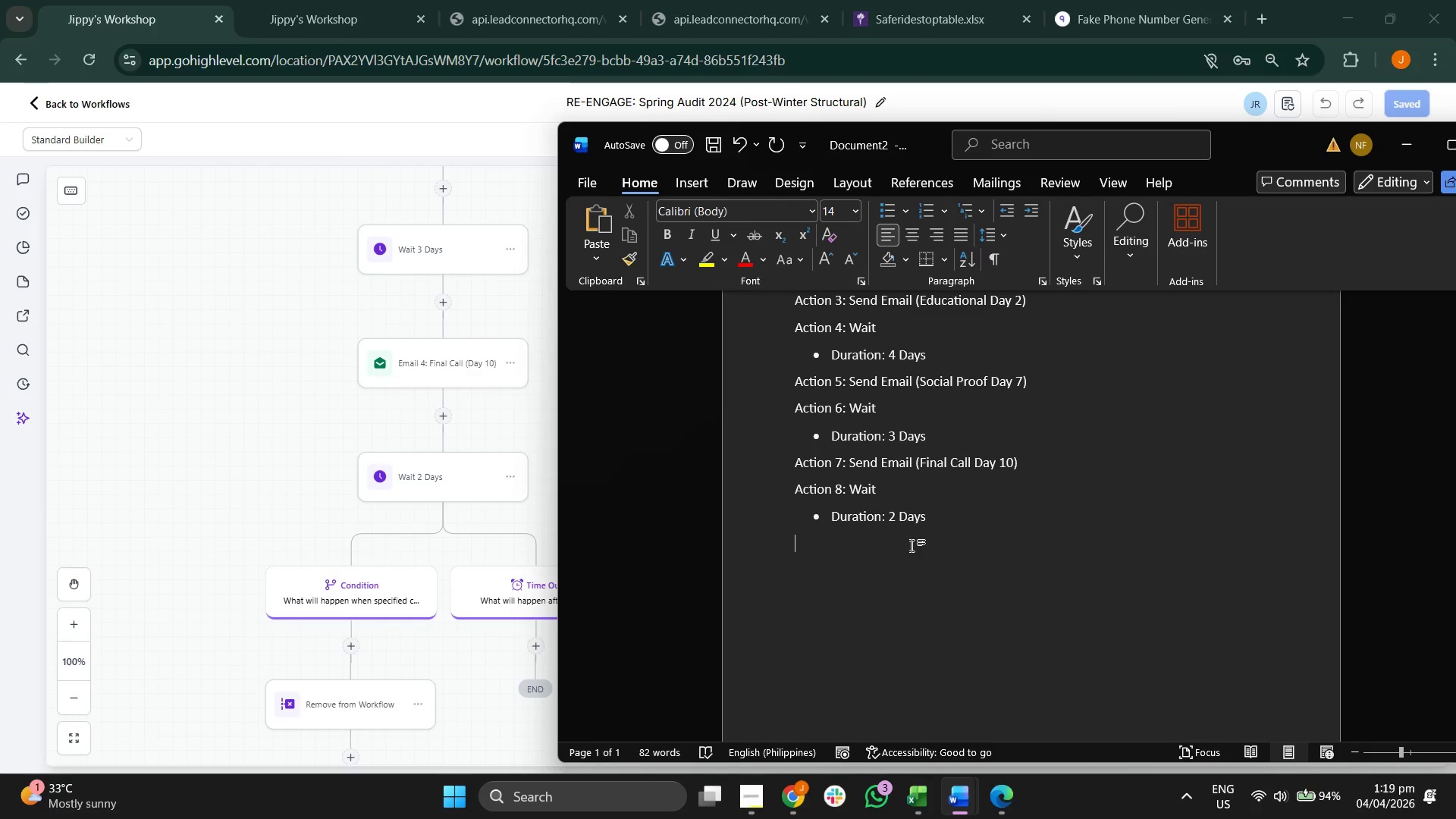 
left_click([967, 519])
 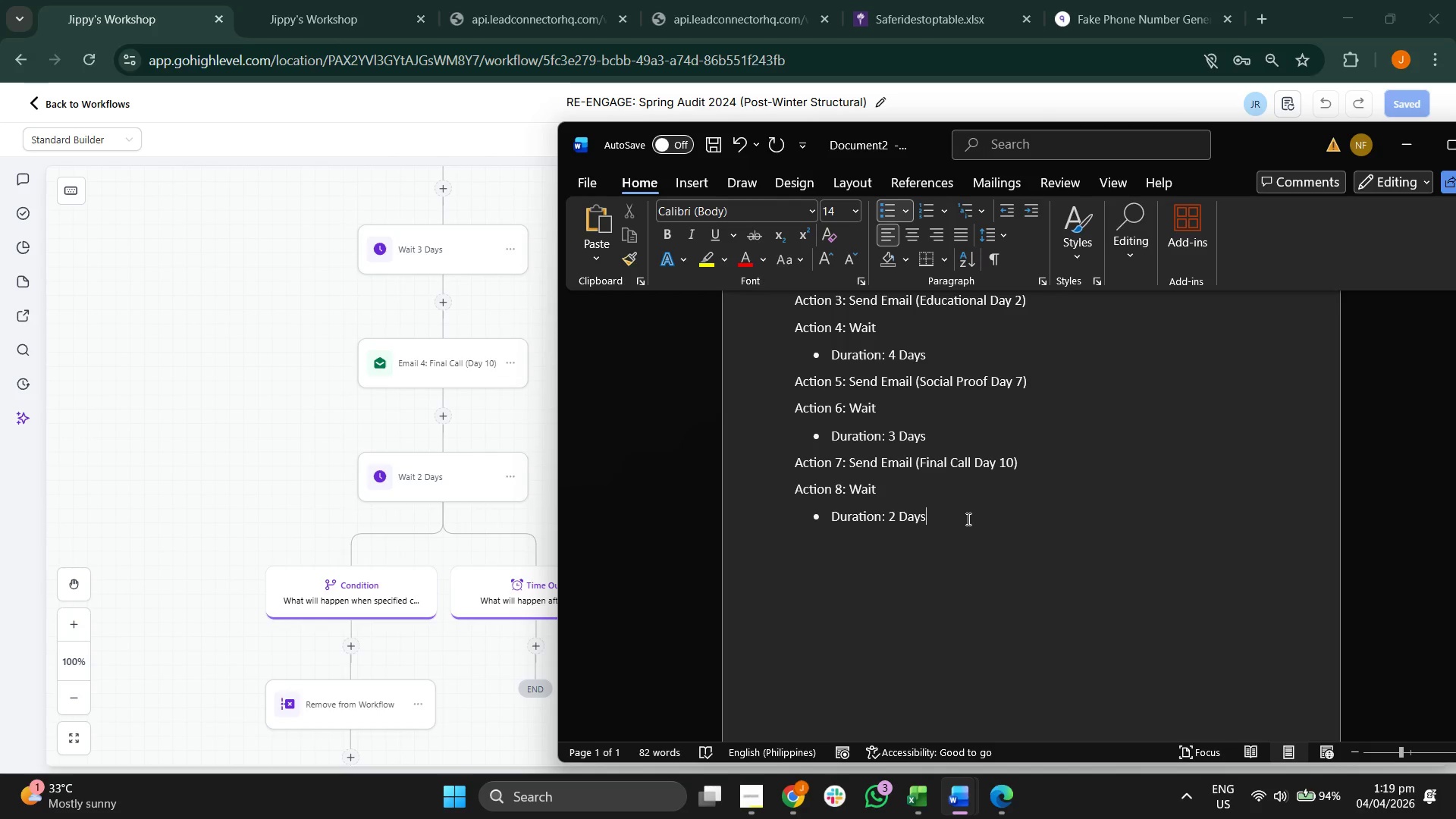 
key(Enter)
 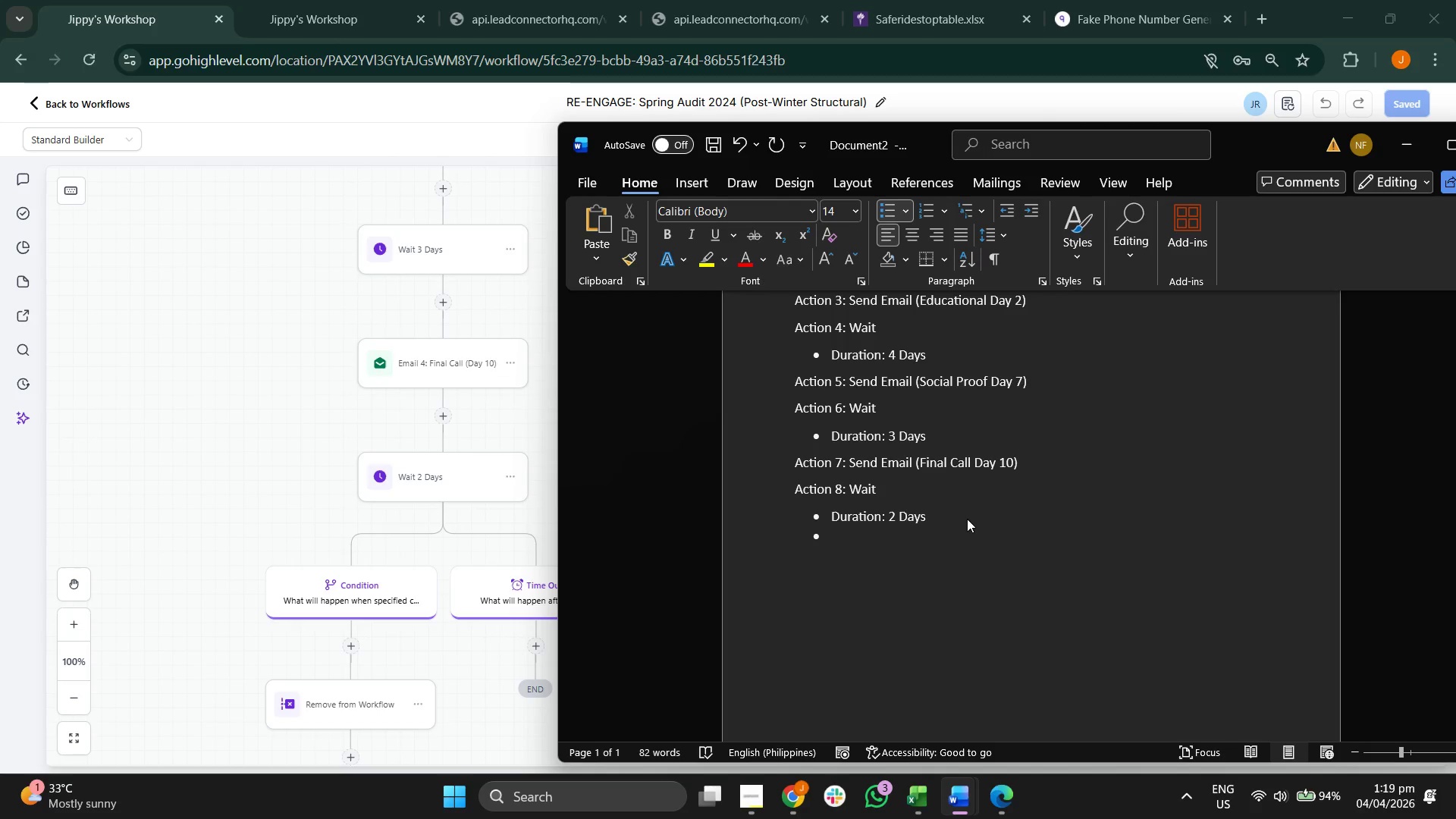 
key(CapsLock)
 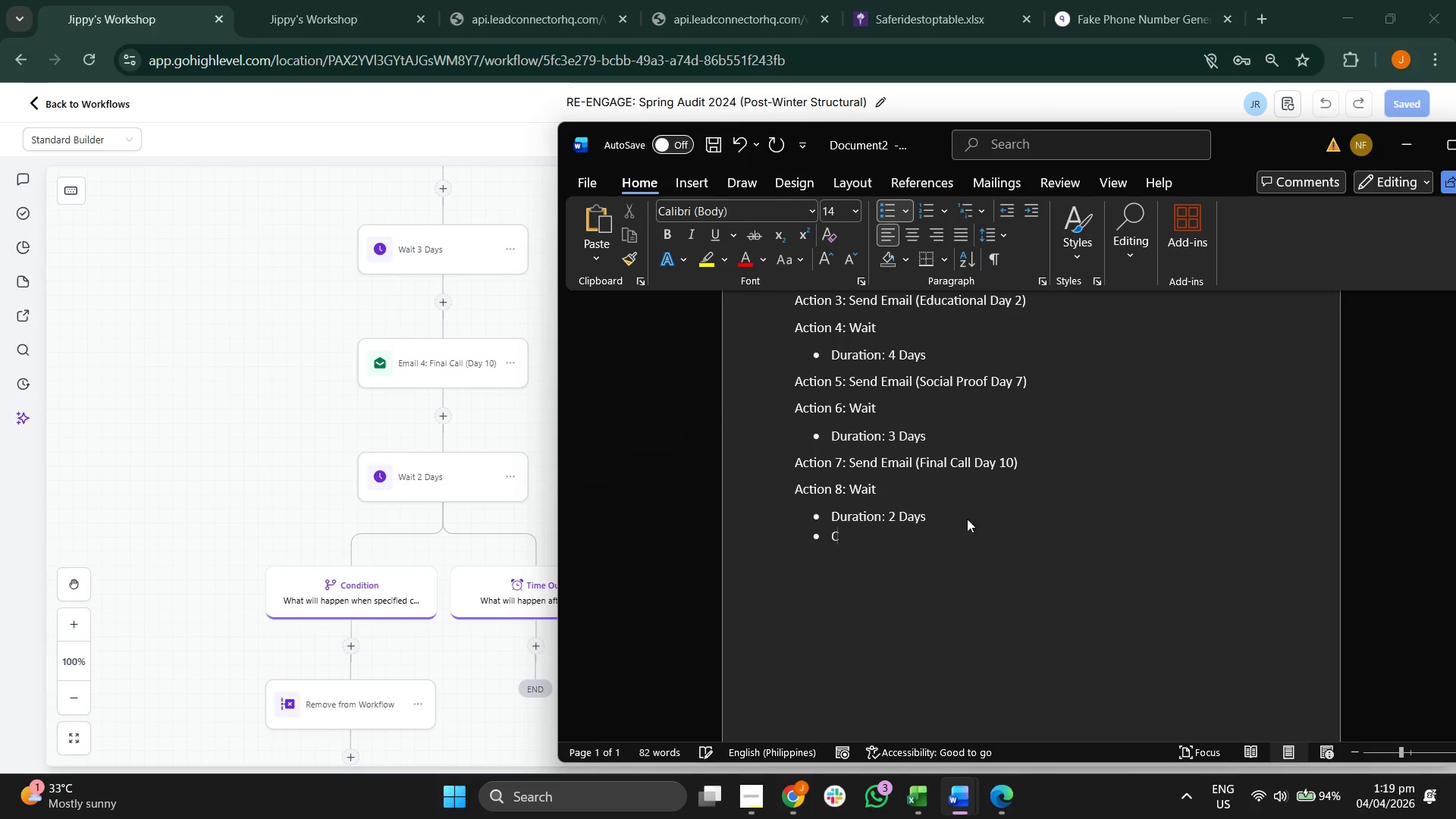 
key(C)
 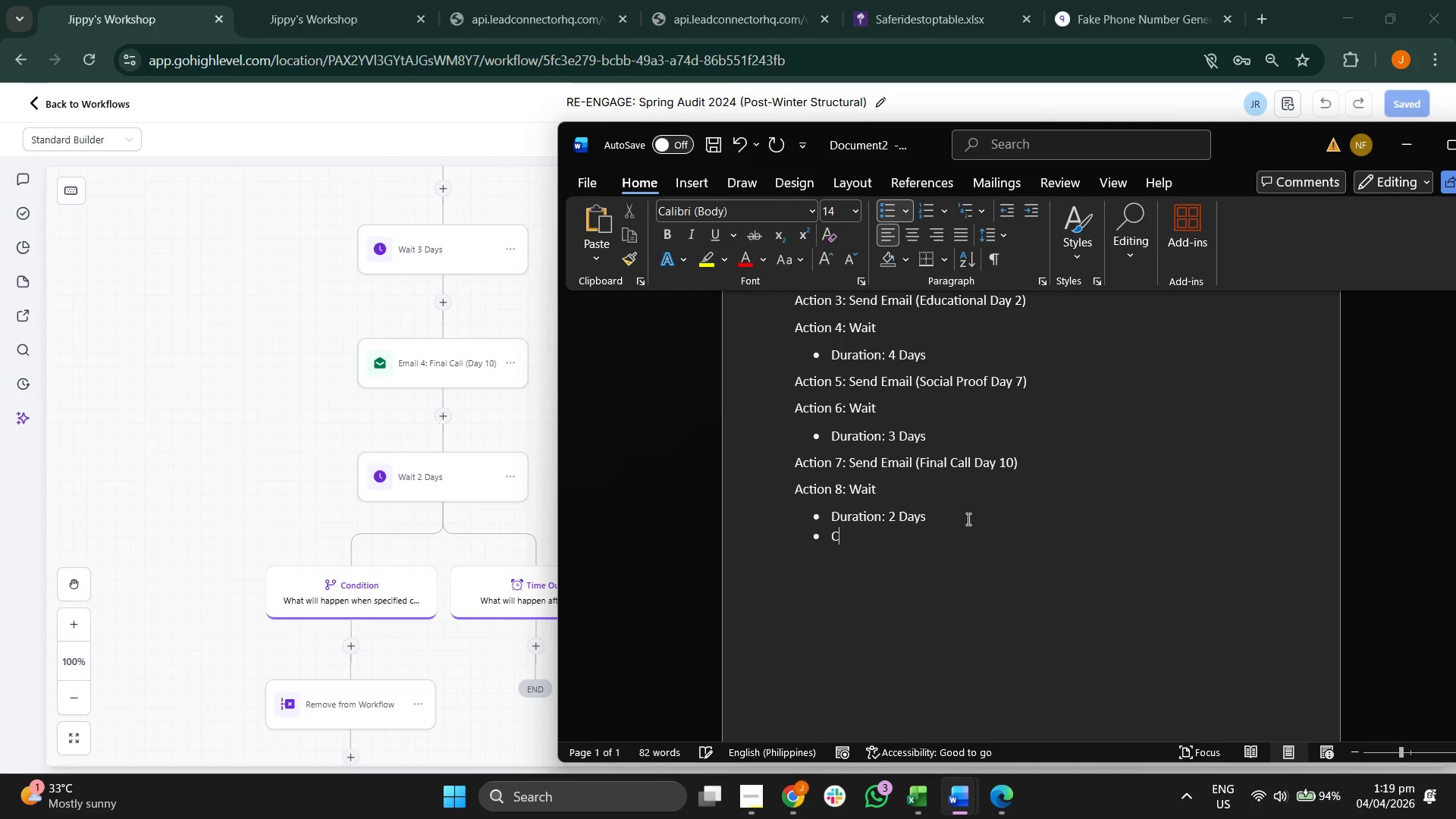 
key(CapsLock)
 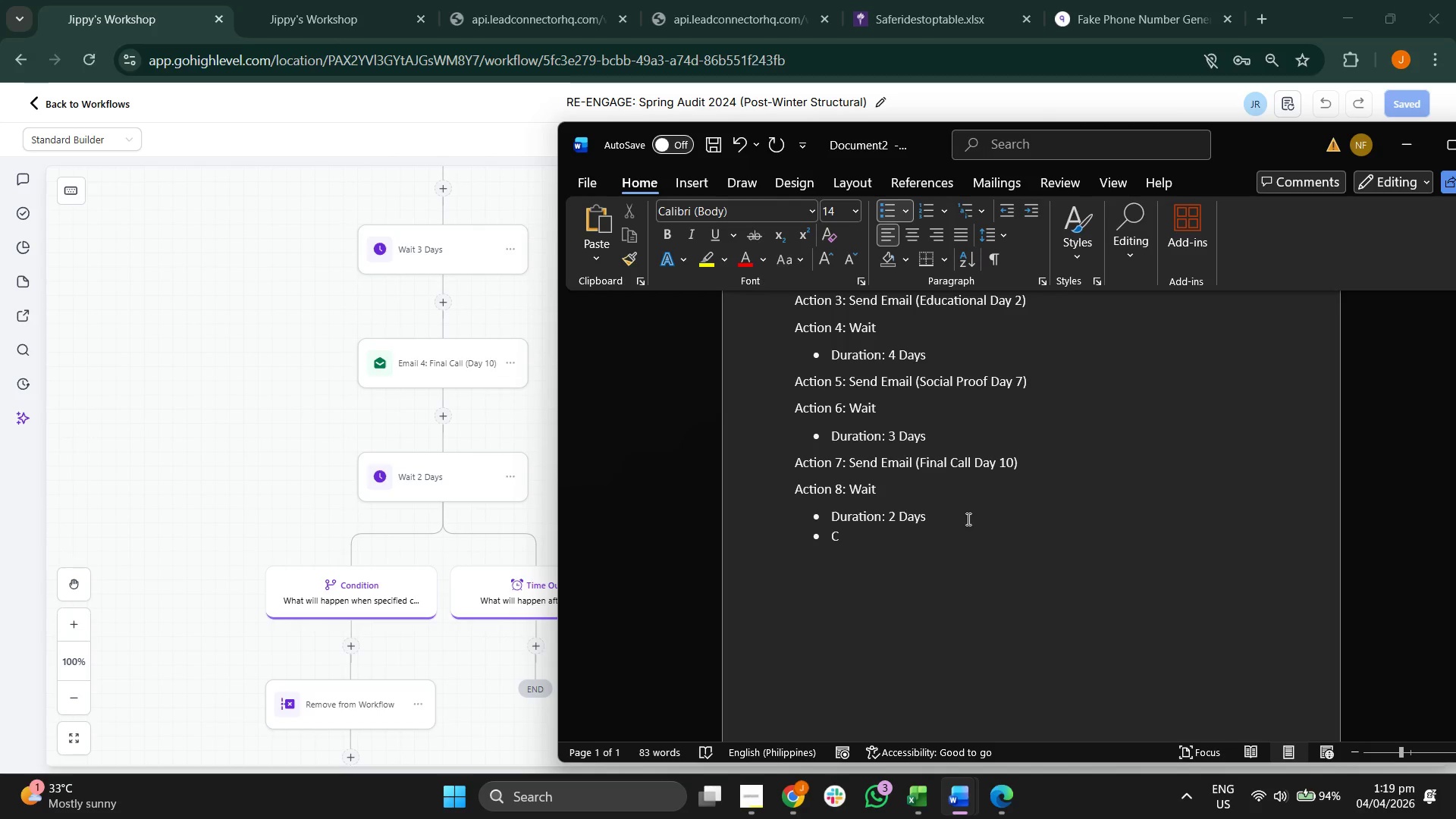 
key(Backspace)
 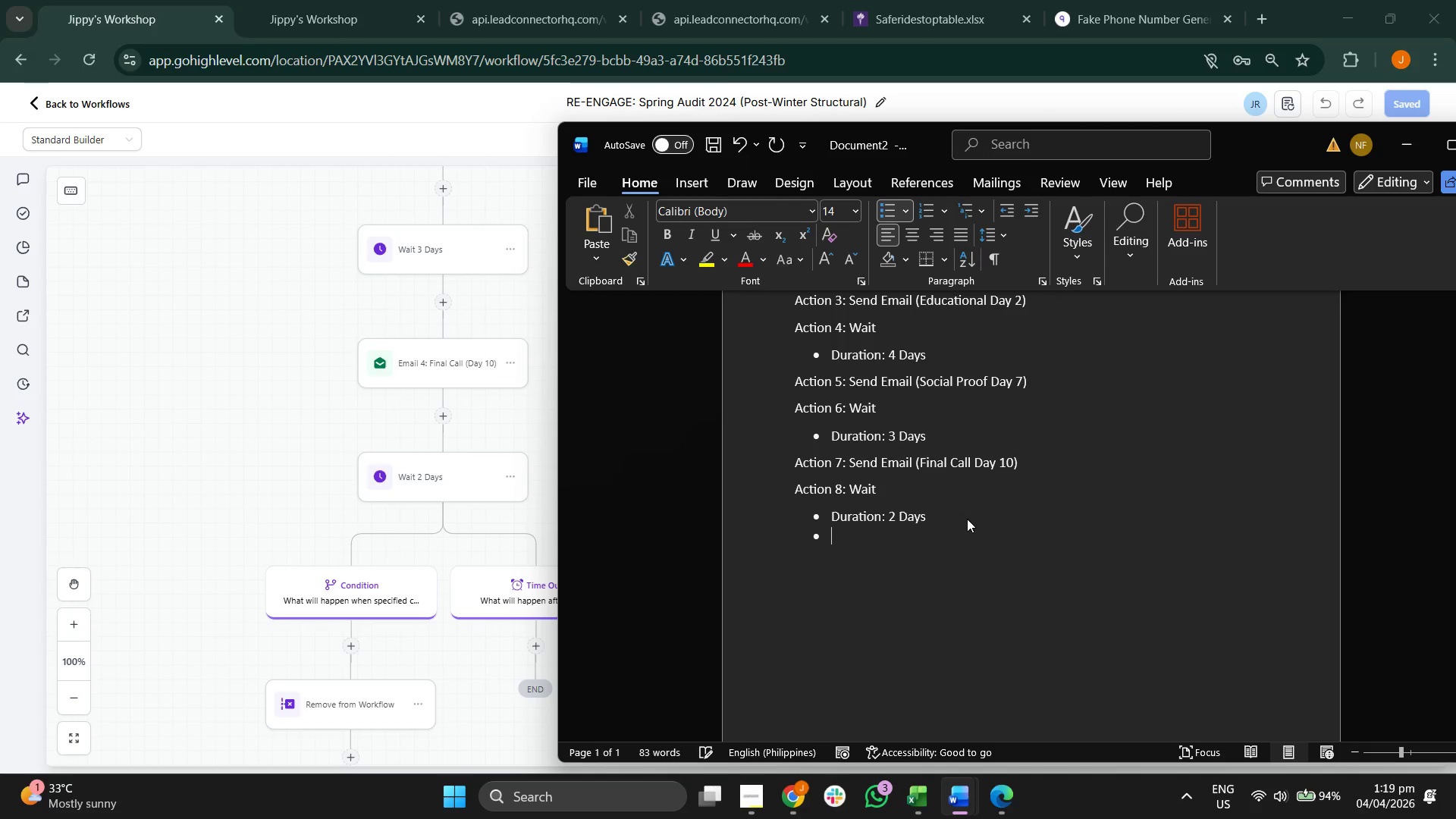 
key(Backspace)
 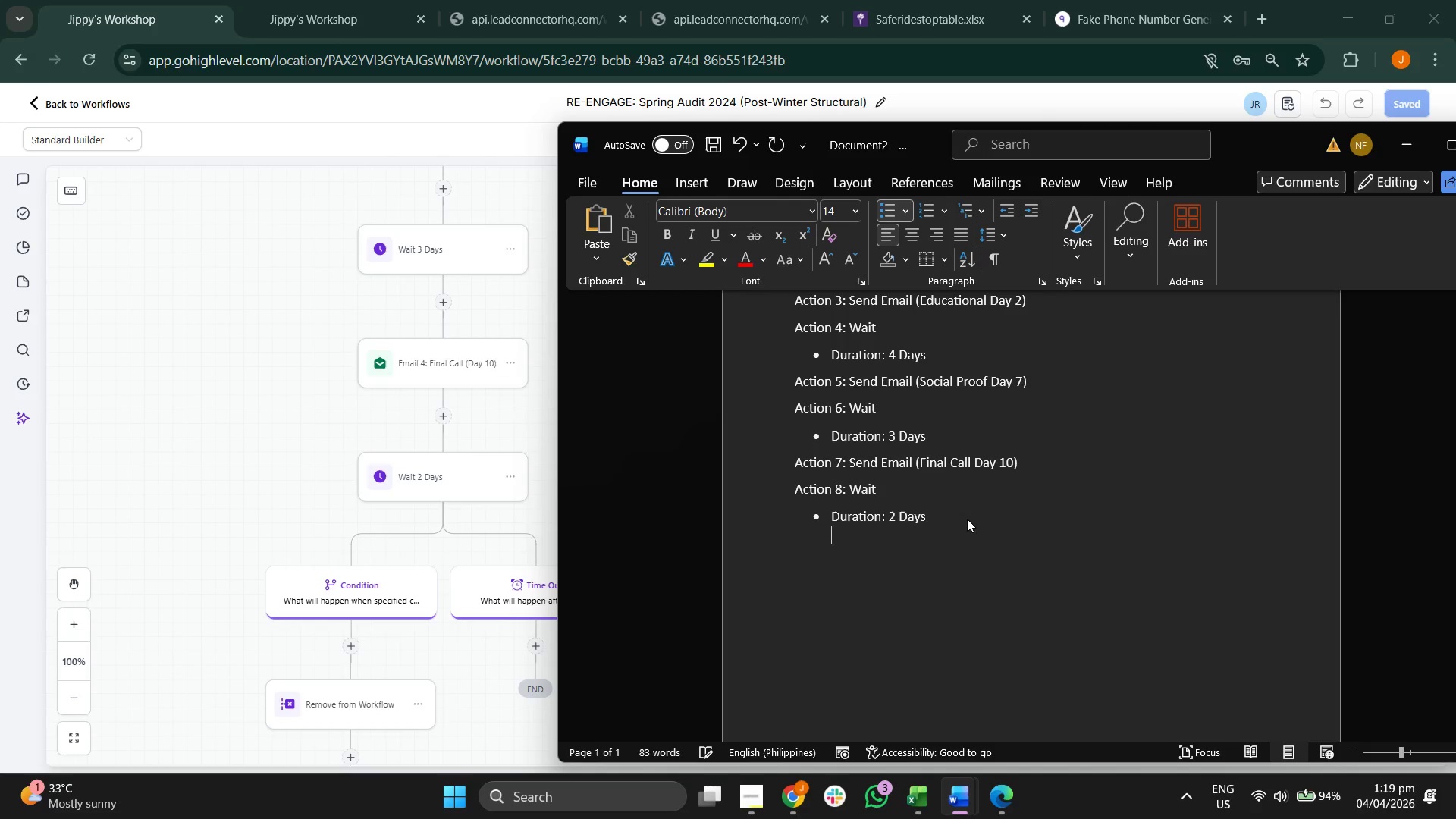 
key(Backspace)
 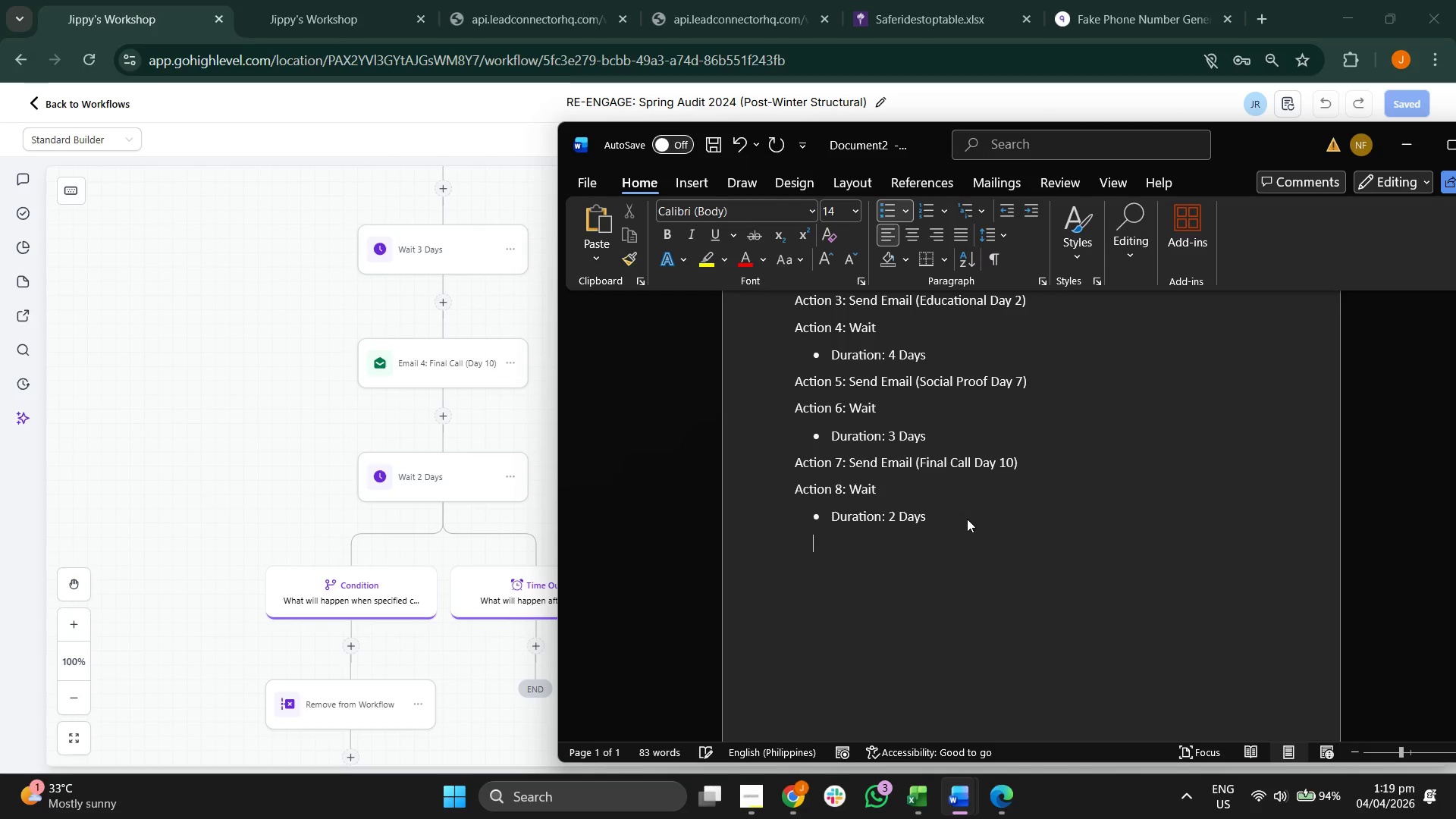 
key(Backspace)
 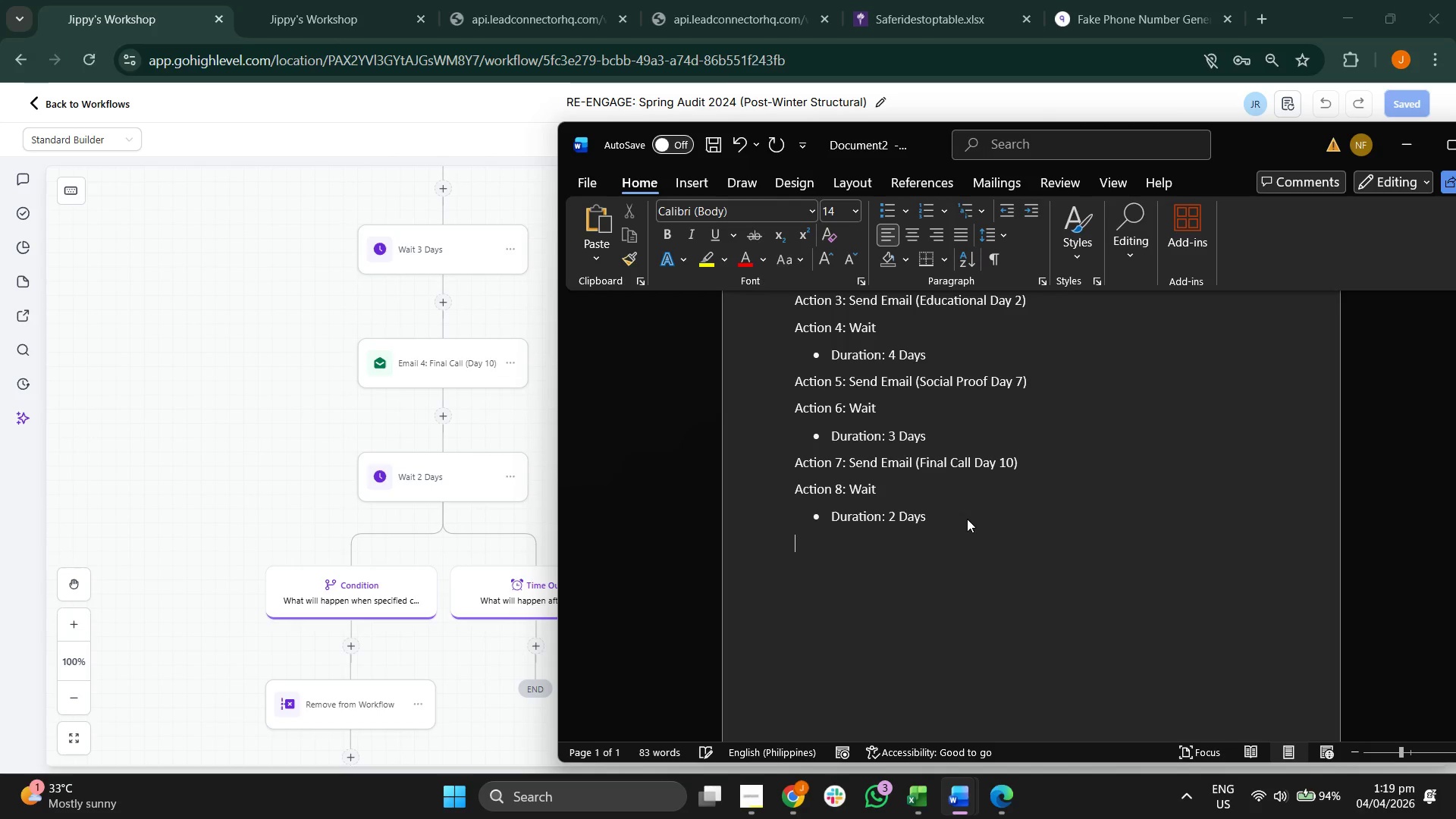 
key(Backspace)
 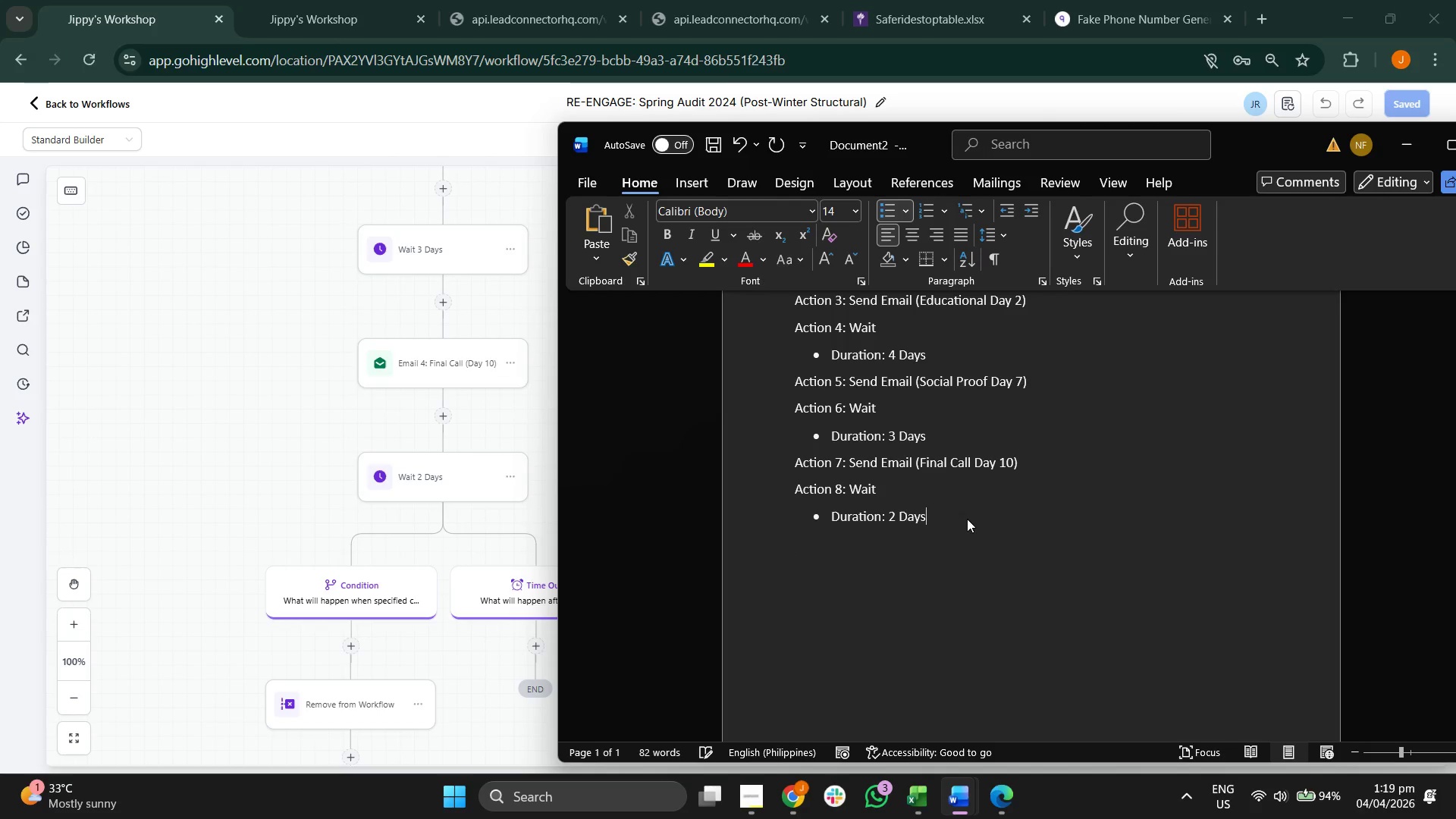 
key(Enter)
 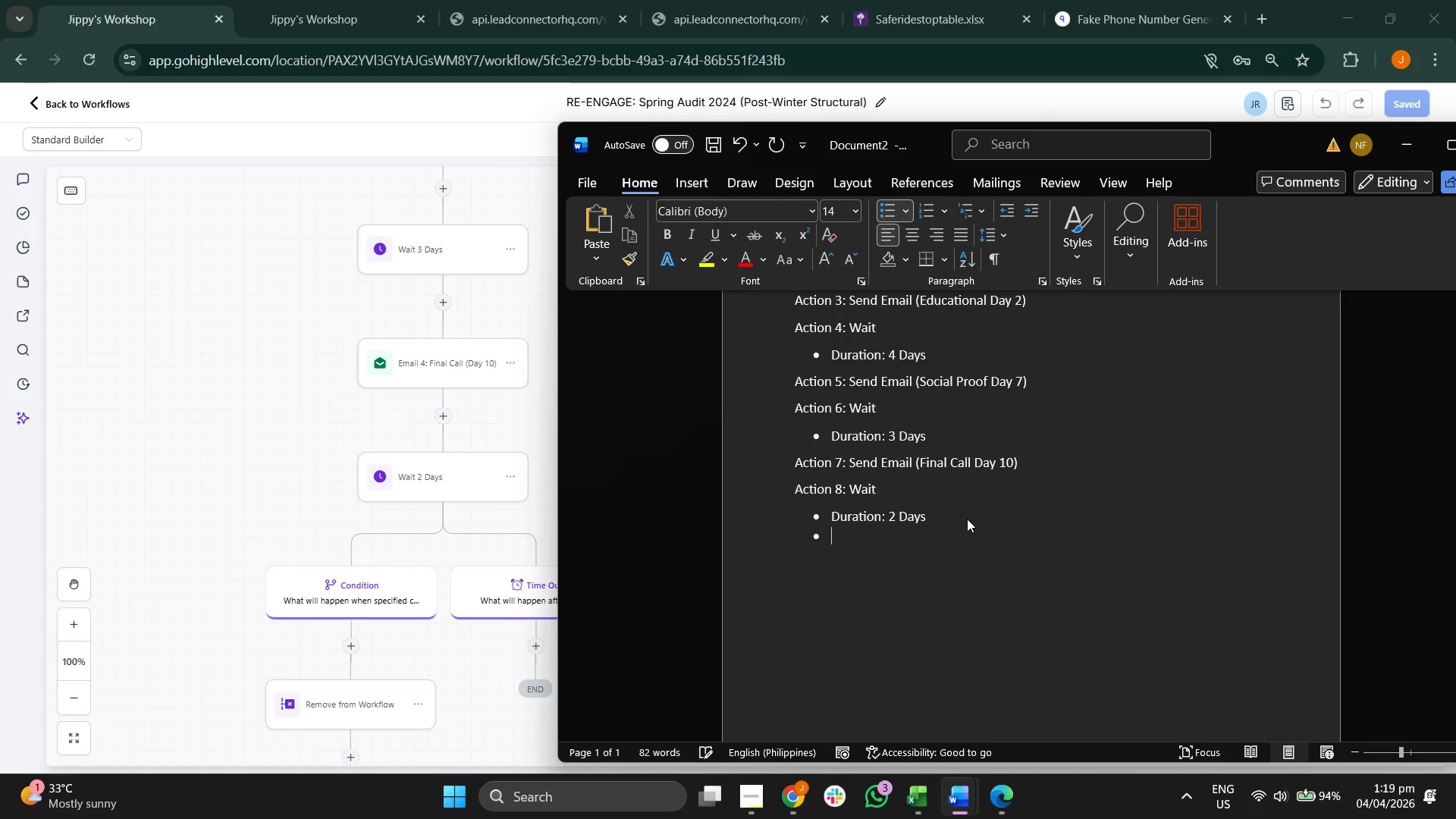 
key(Enter)
 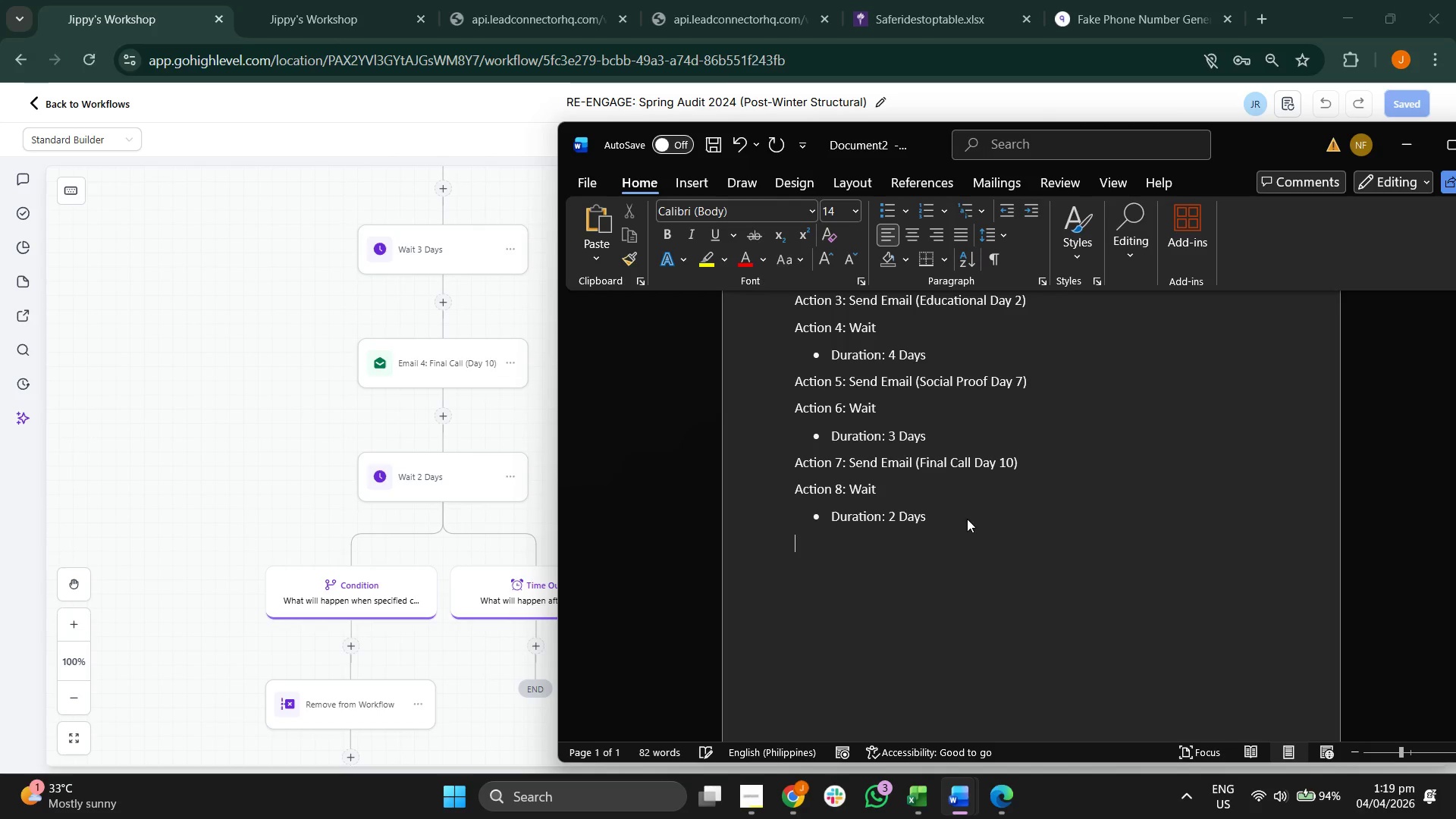 
type(Action 9: If/e)
key(Backspace)
type(Else (Cont)
key(Backspace)
type(dition))
 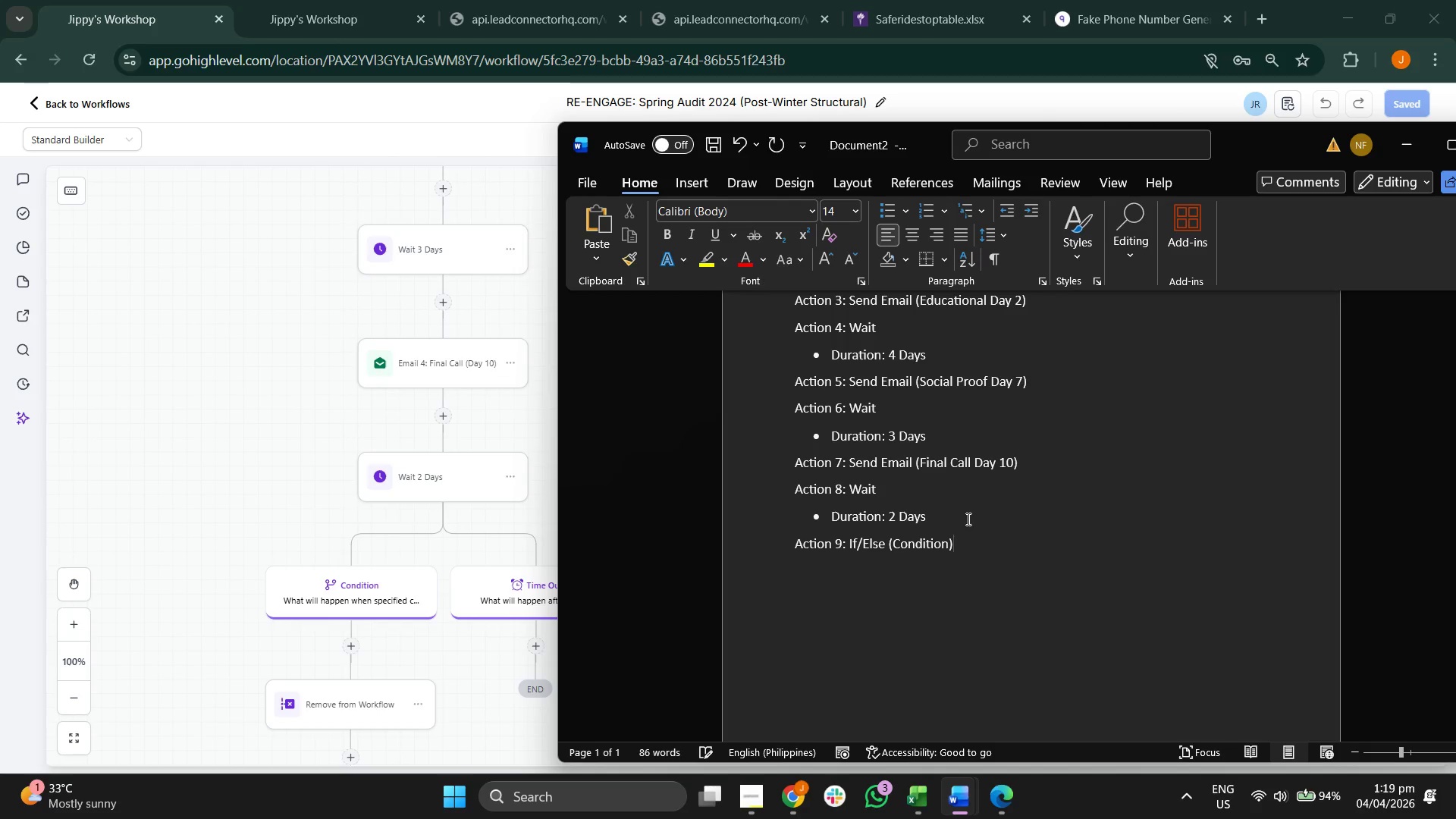 
key(Space)
 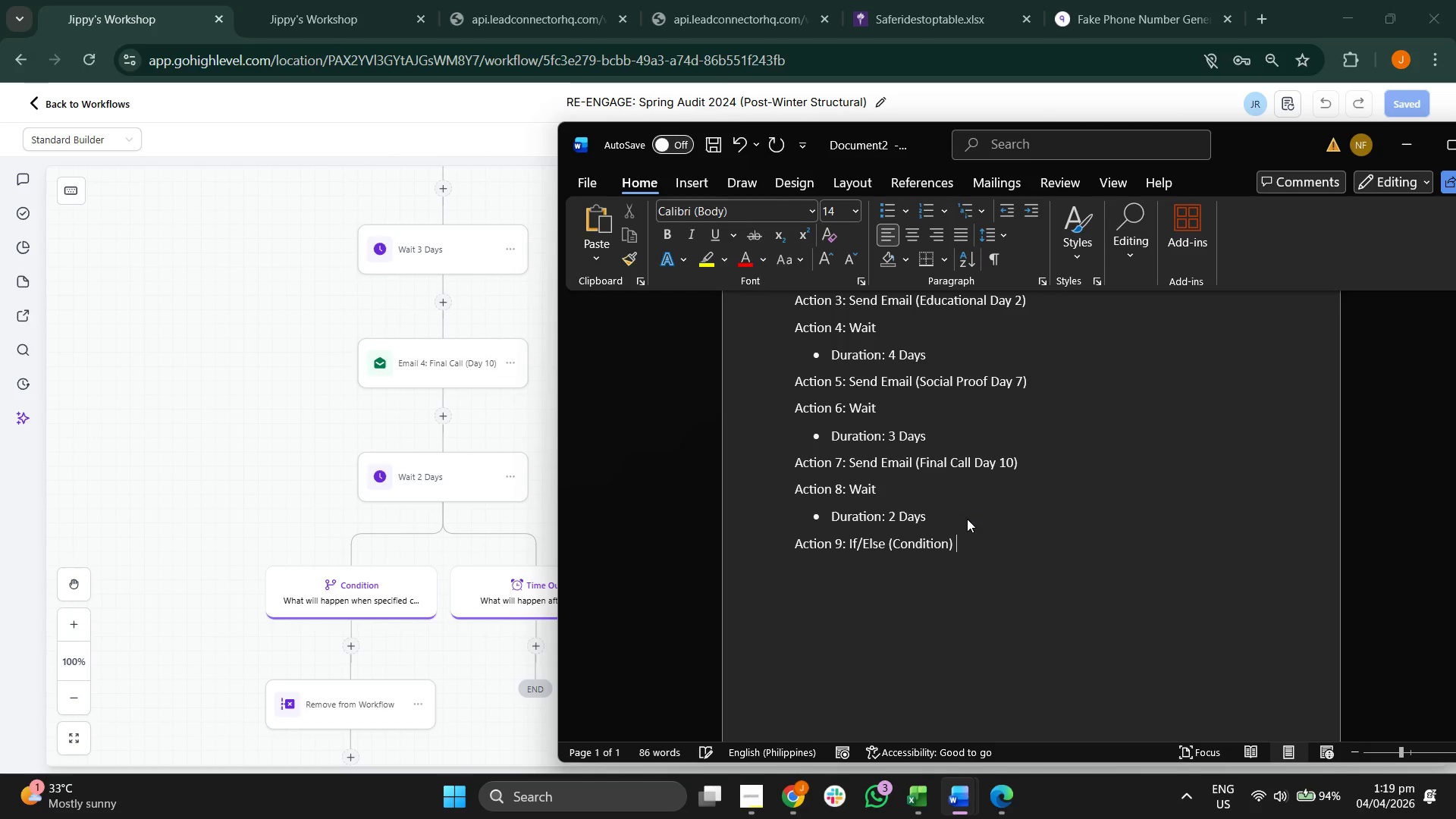 
key(Backspace)
 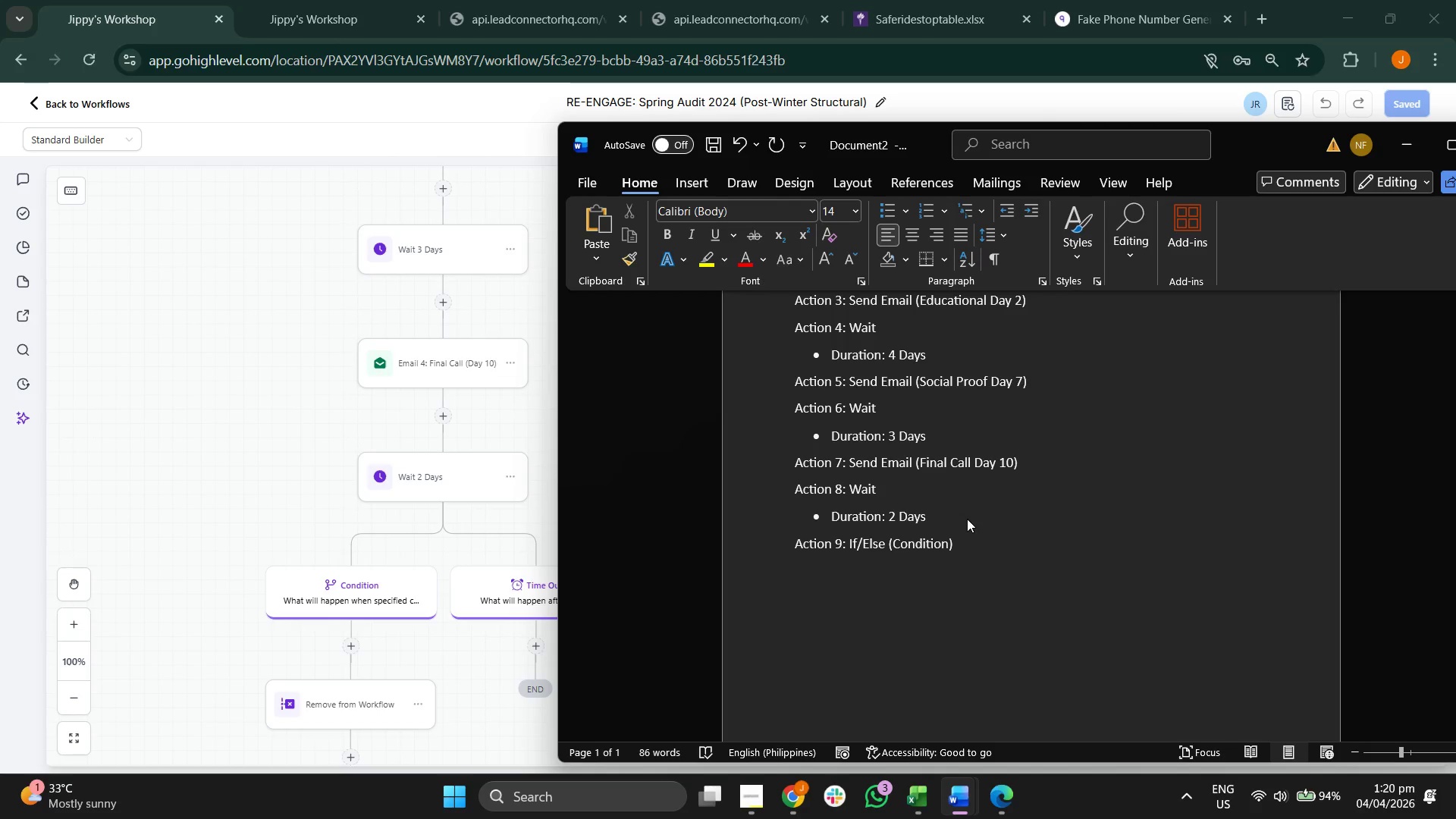 
scroll: coordinate [967, 519], scroll_direction: down, amount: 1.0
 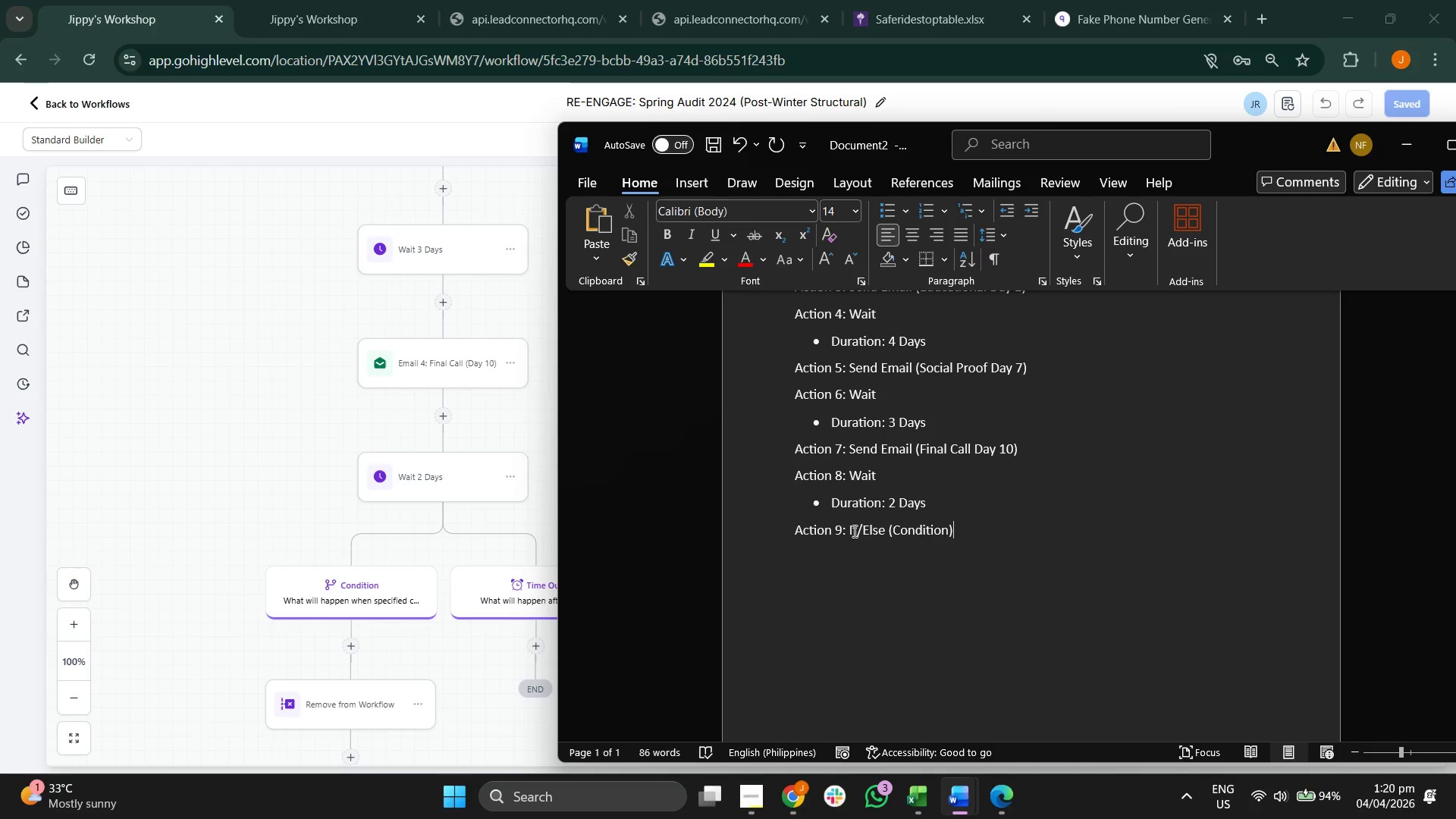 
left_click([849, 535])
 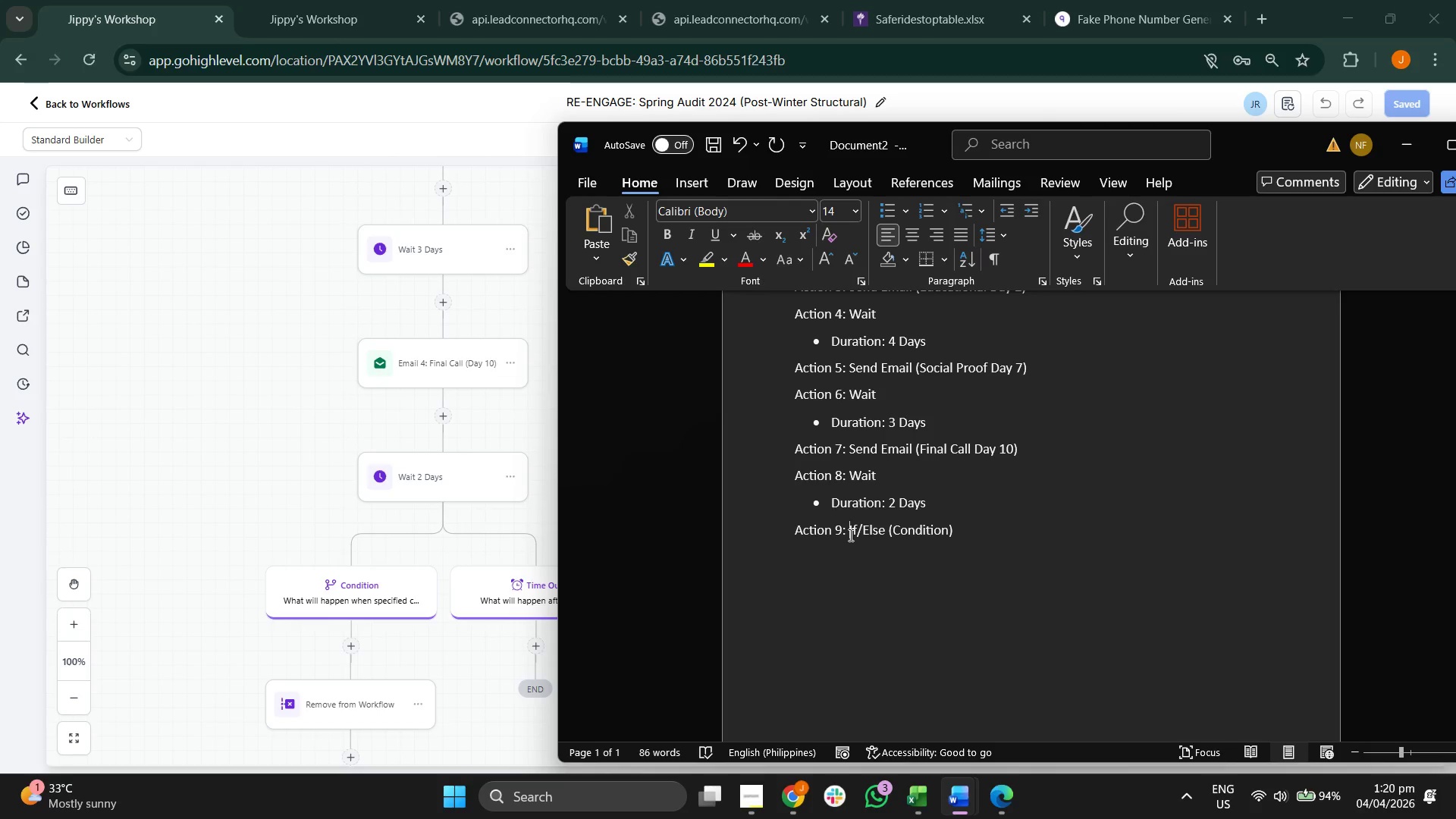 
key(Backspace)
 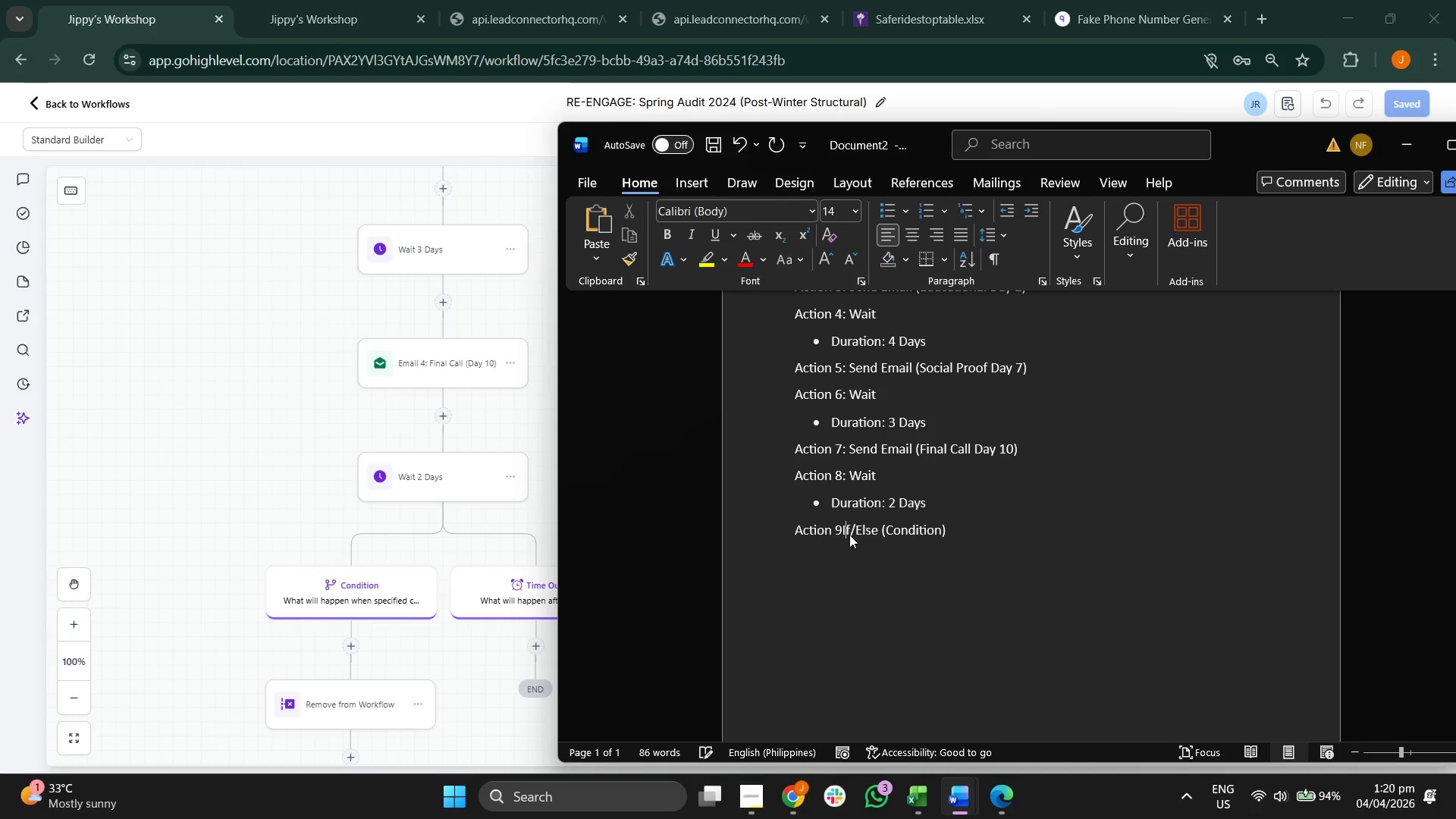 
key(Backspace)
 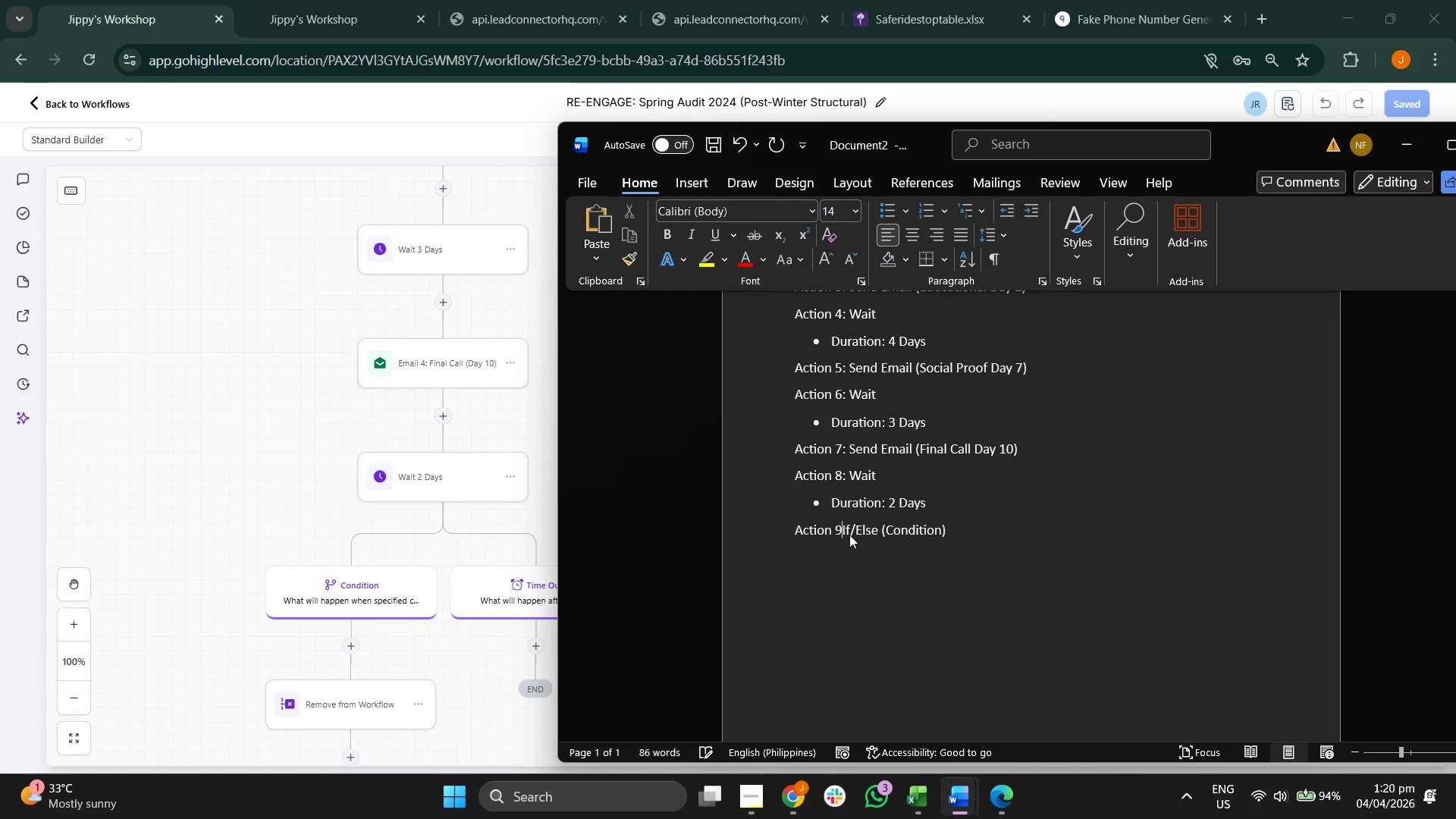 
key(Backspace)
 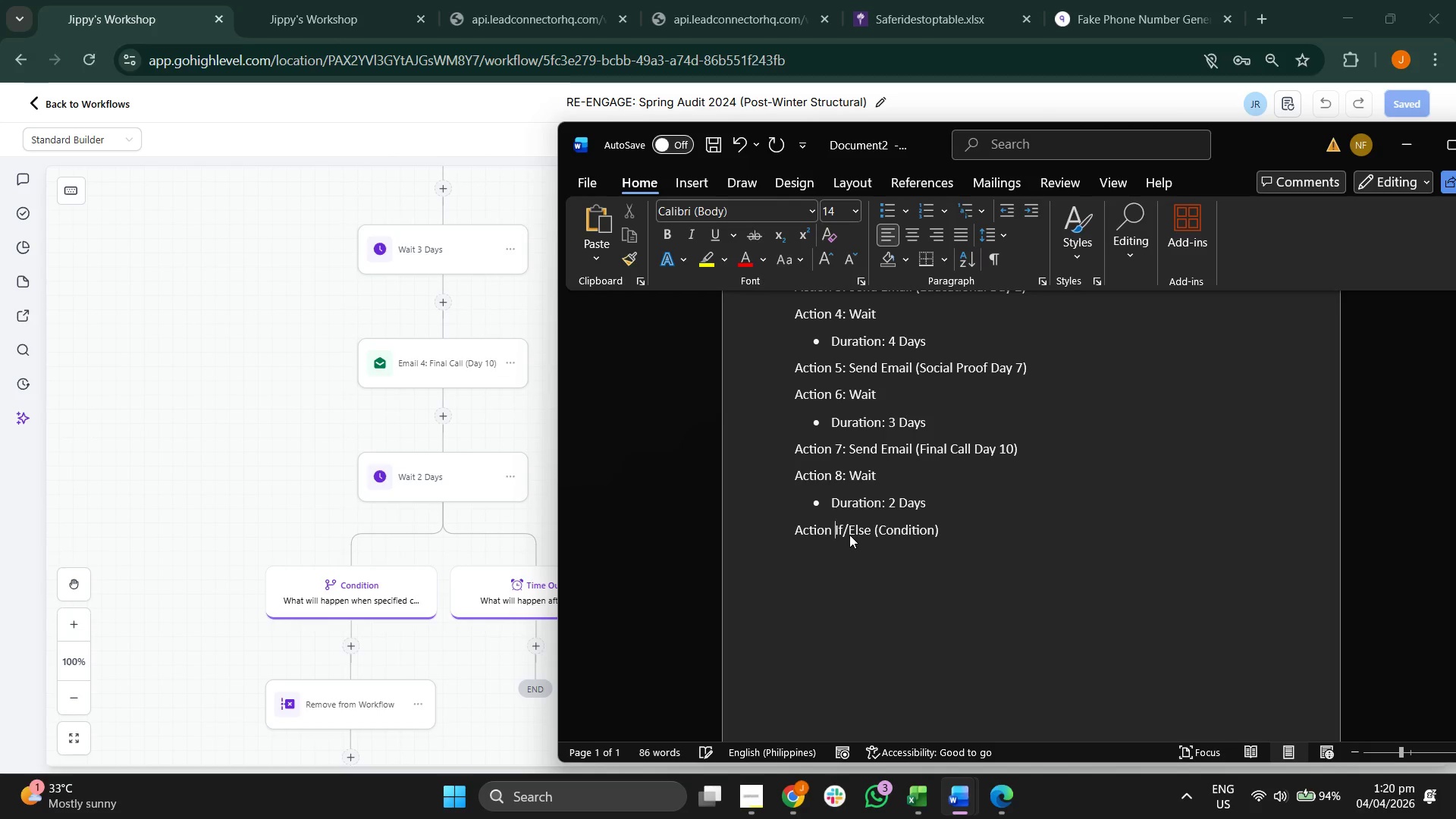 
key(Backspace)
 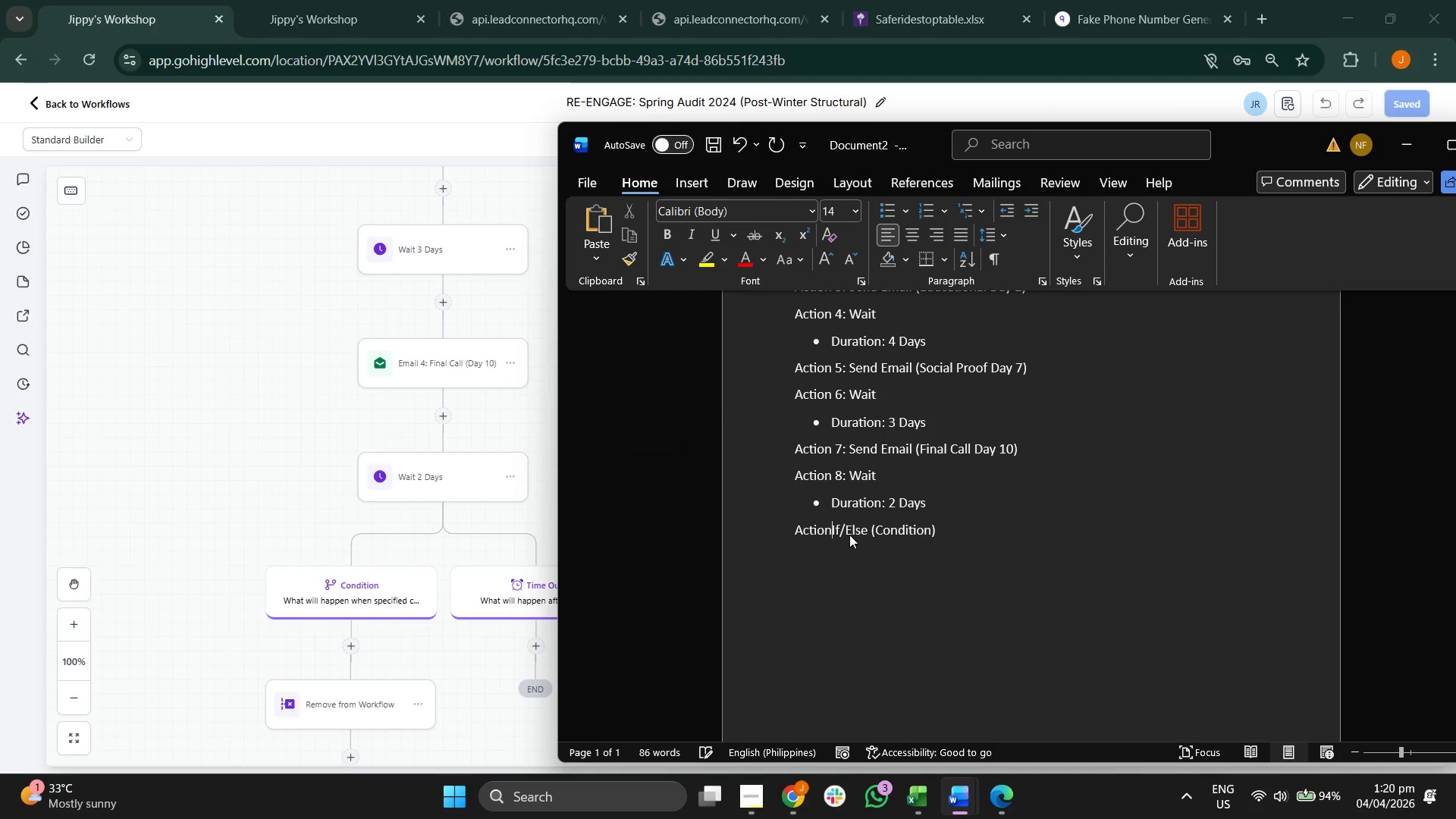 
key(Backspace)
 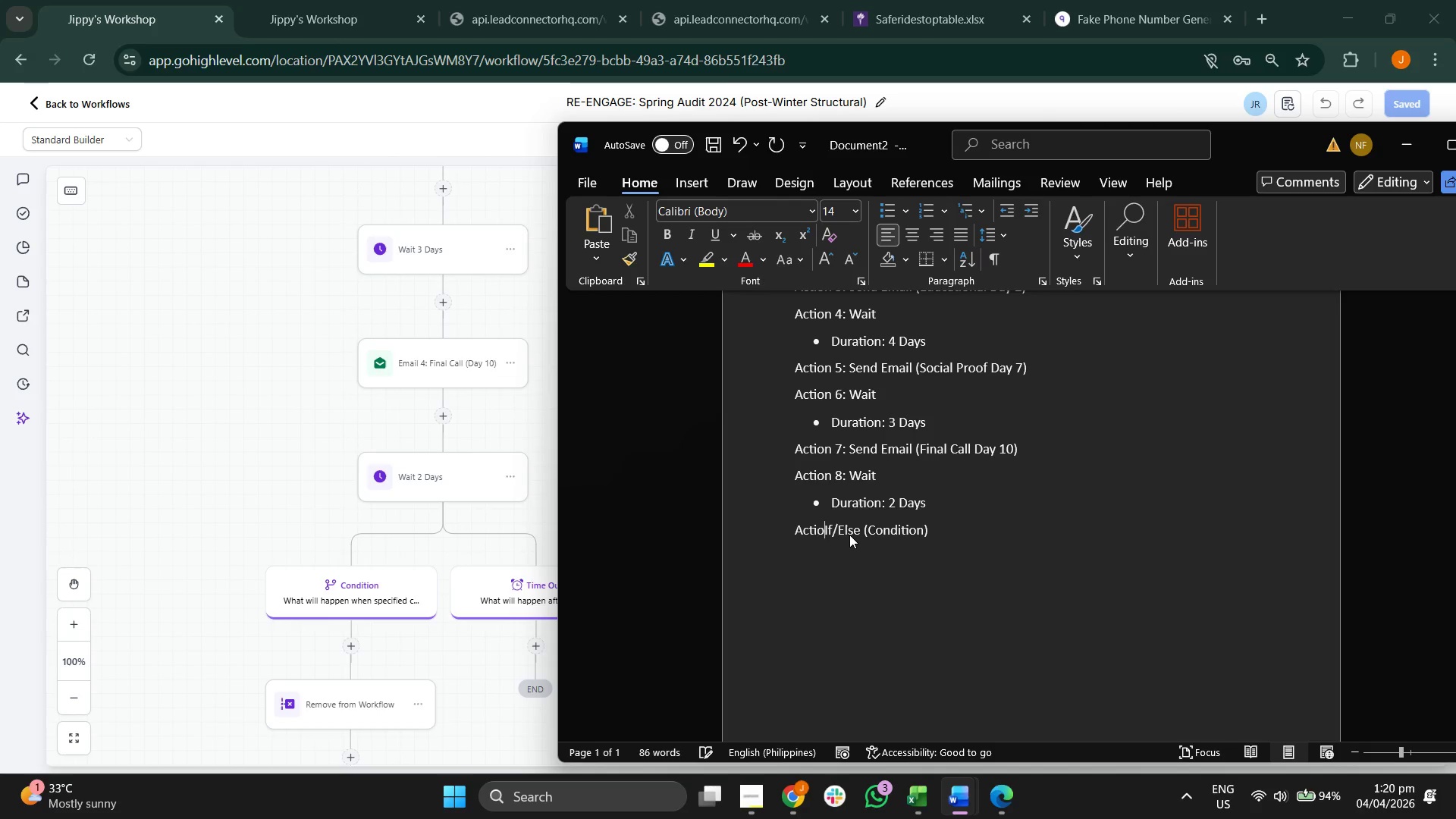 
key(Backspace)
 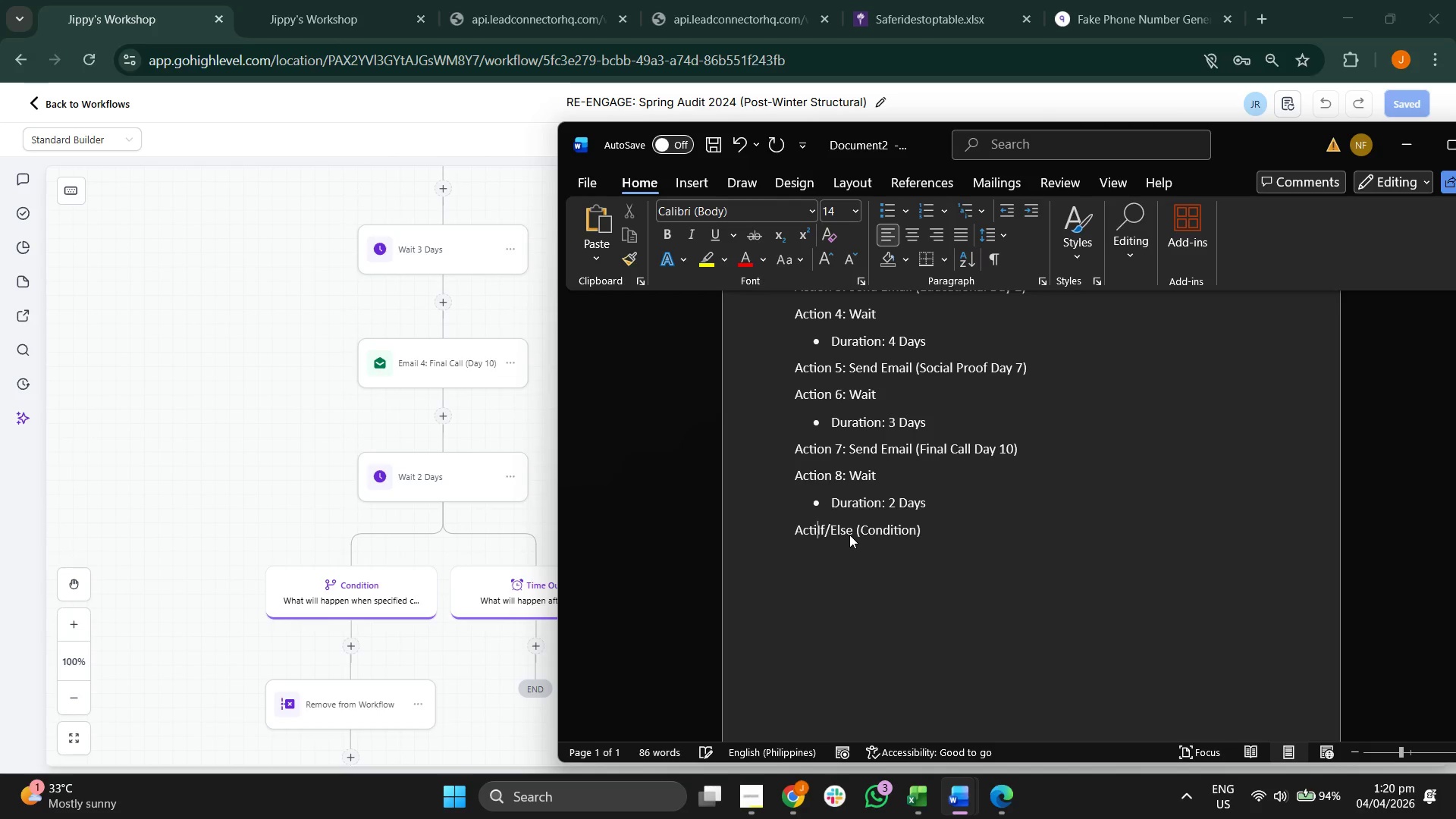 
key(Backspace)
 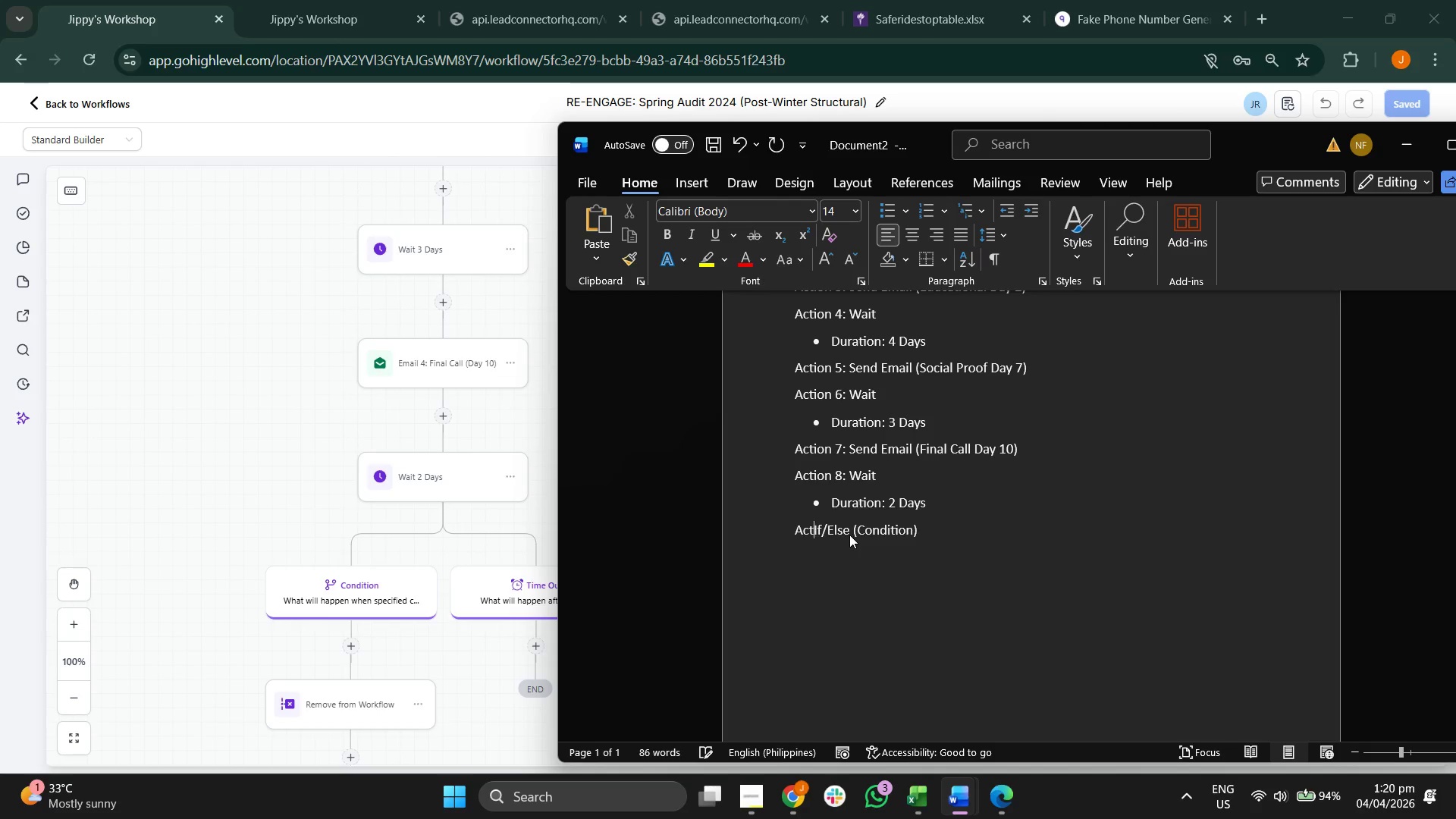 
key(Backspace)
 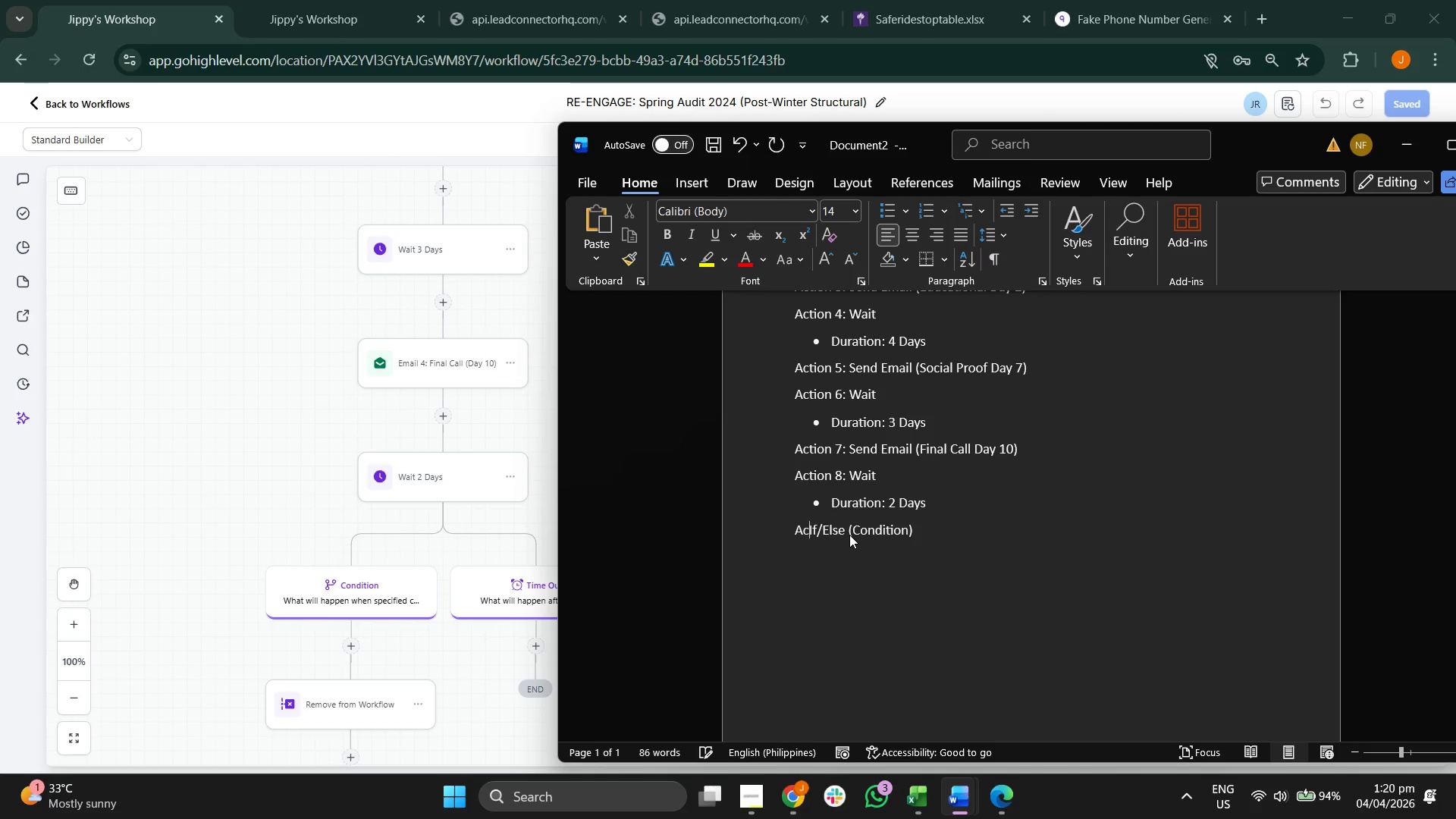 
key(Backspace)
 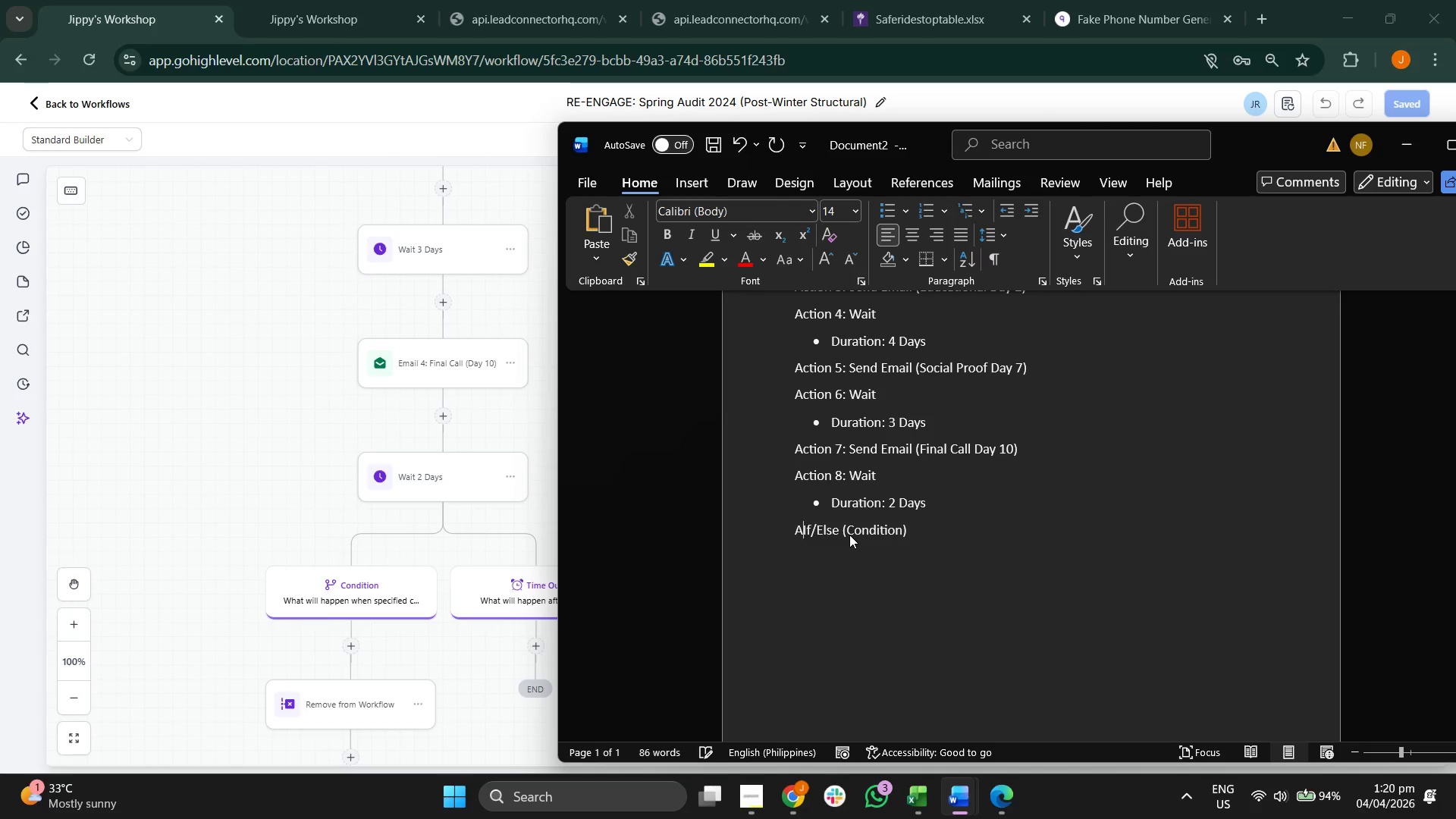 
key(Backspace)
 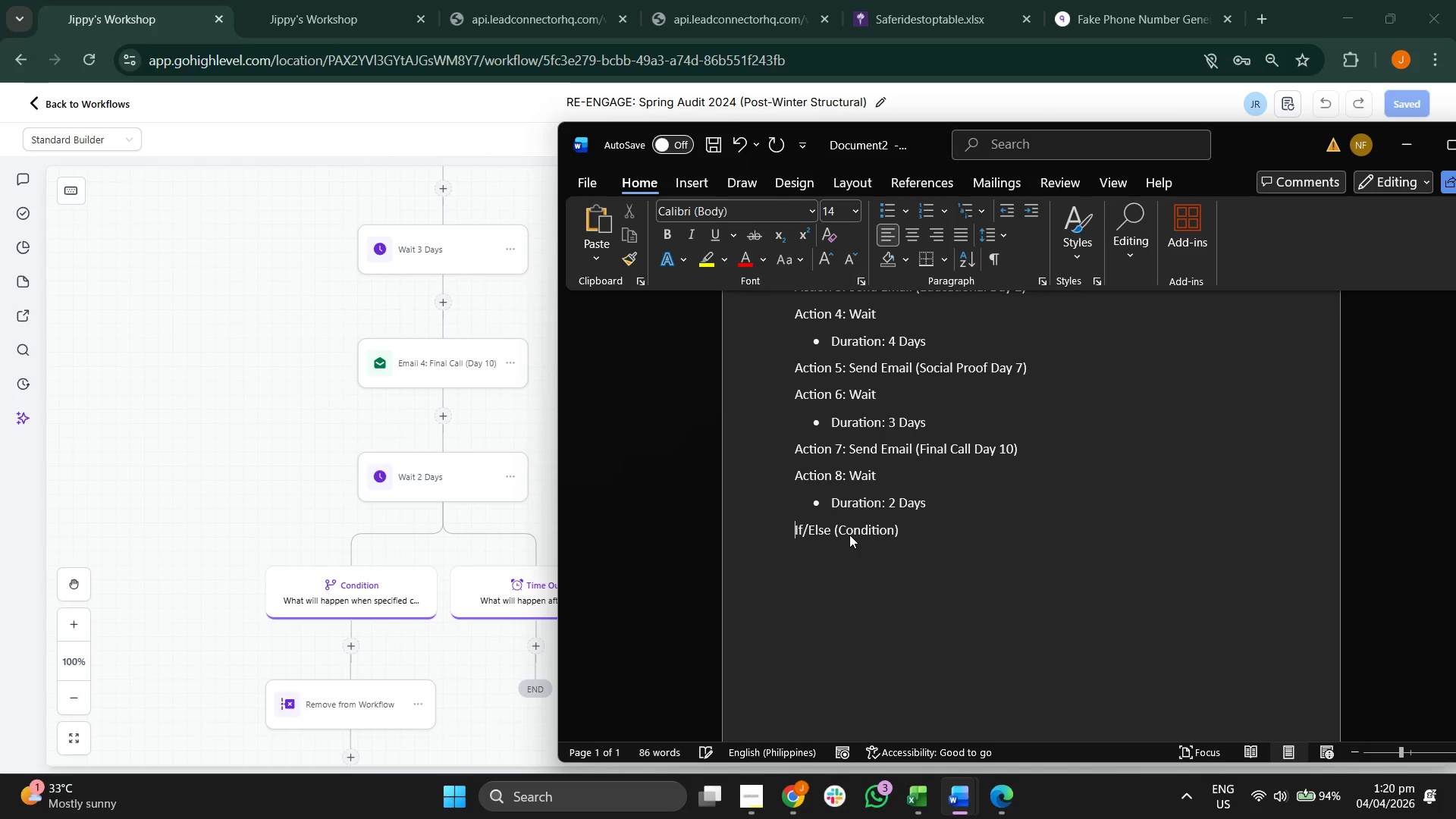 
key(Backspace)
 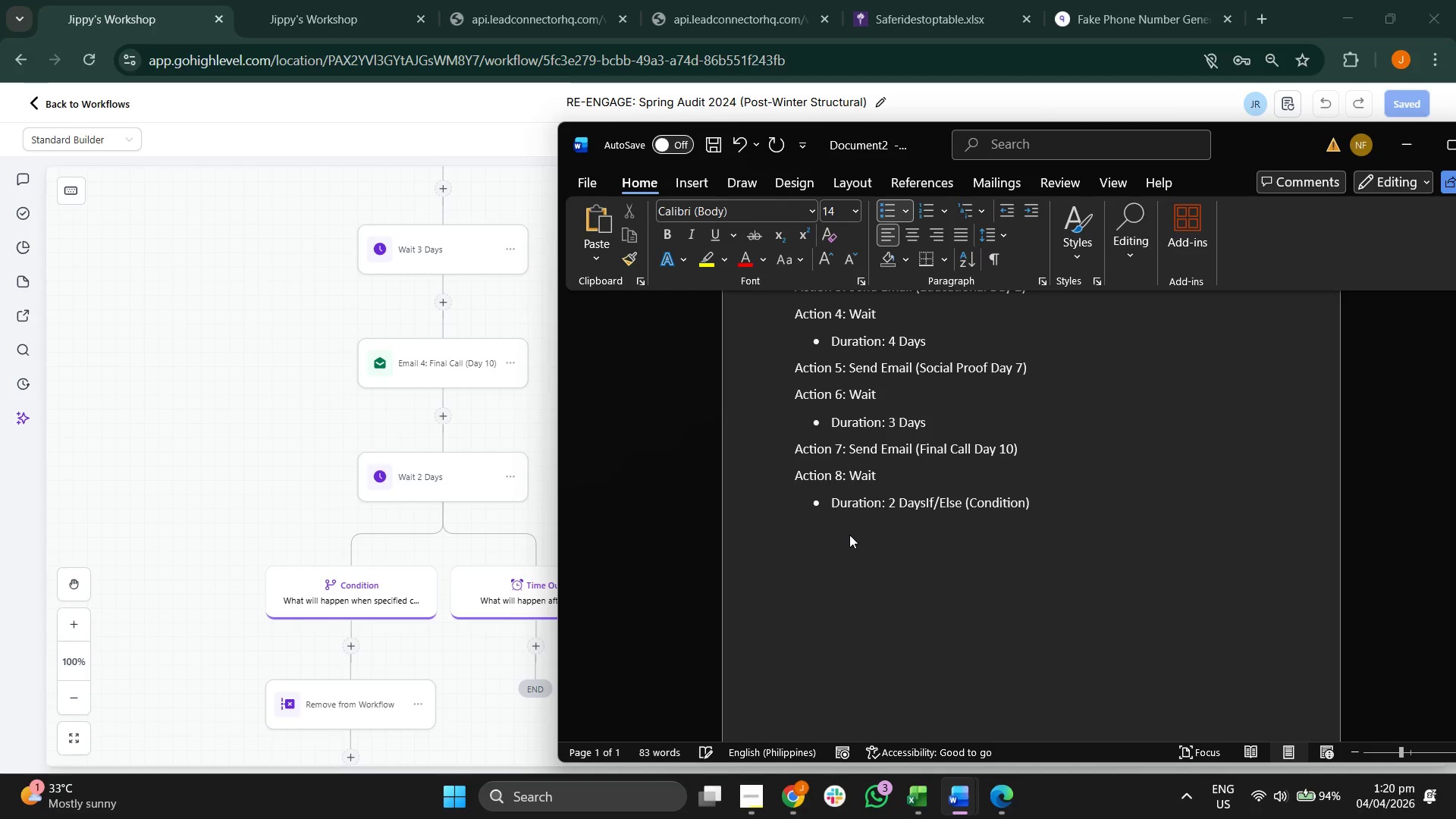 
key(Enter)
 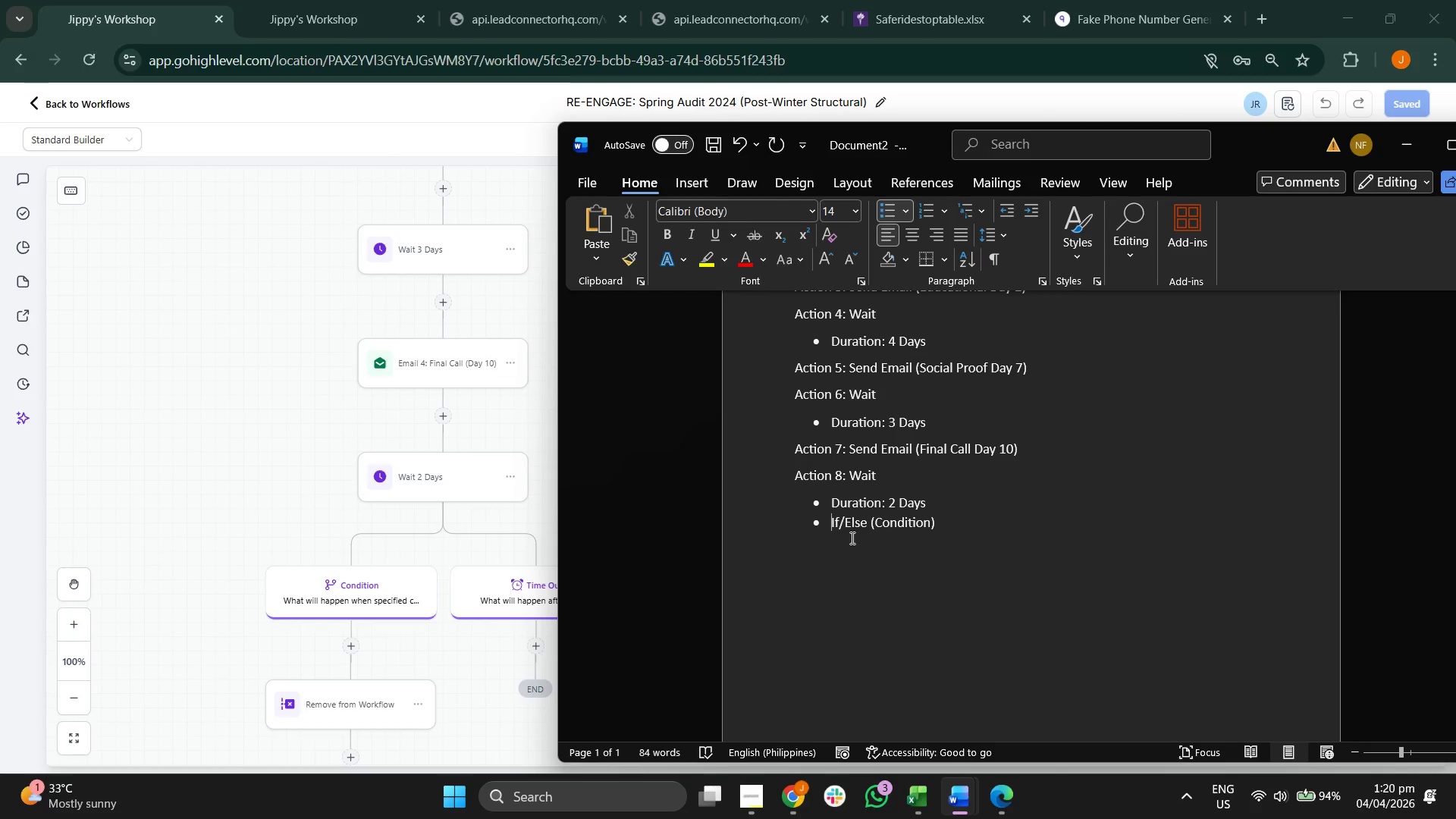 
left_click([872, 529])
 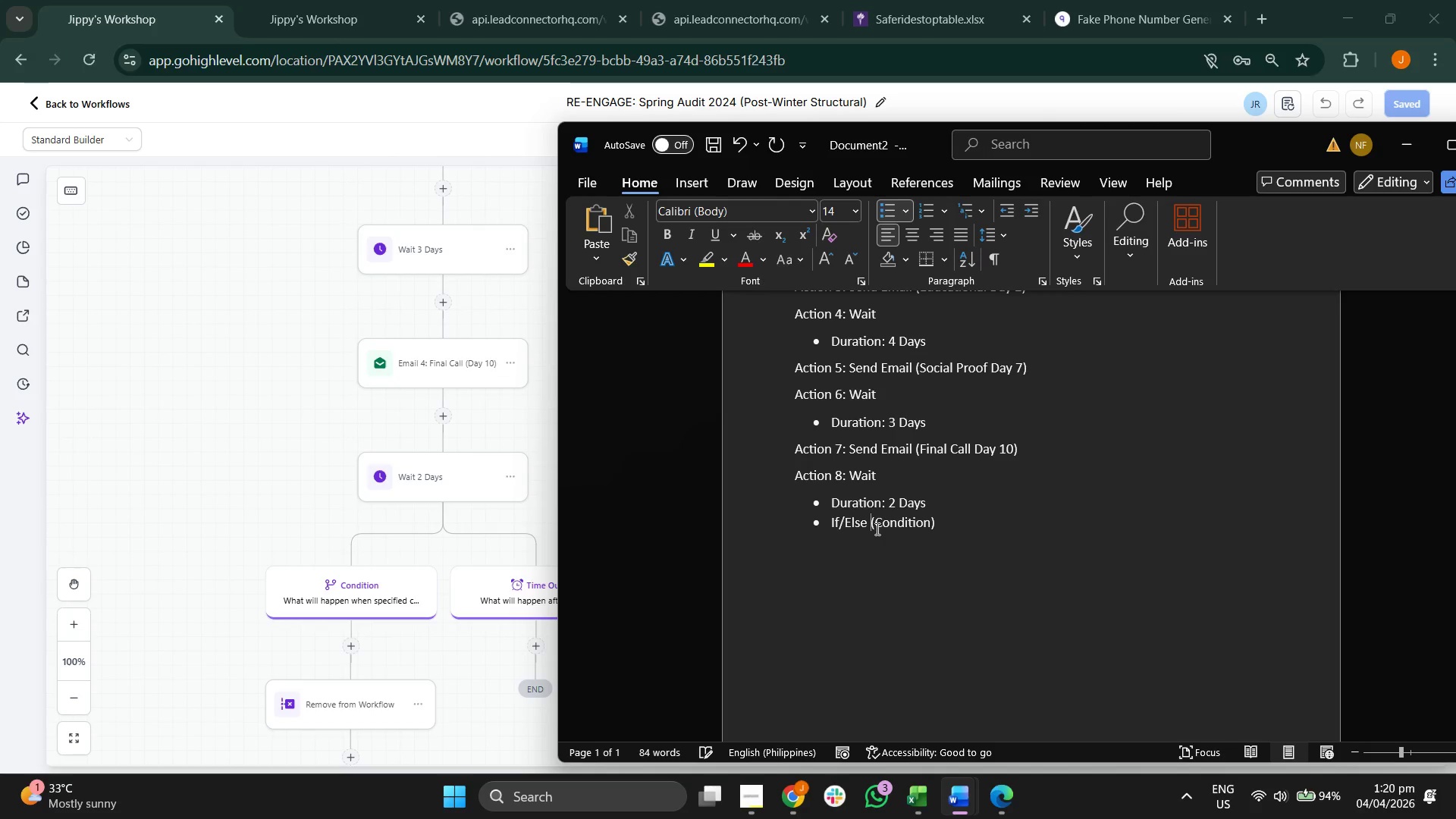 
key(Backspace)
 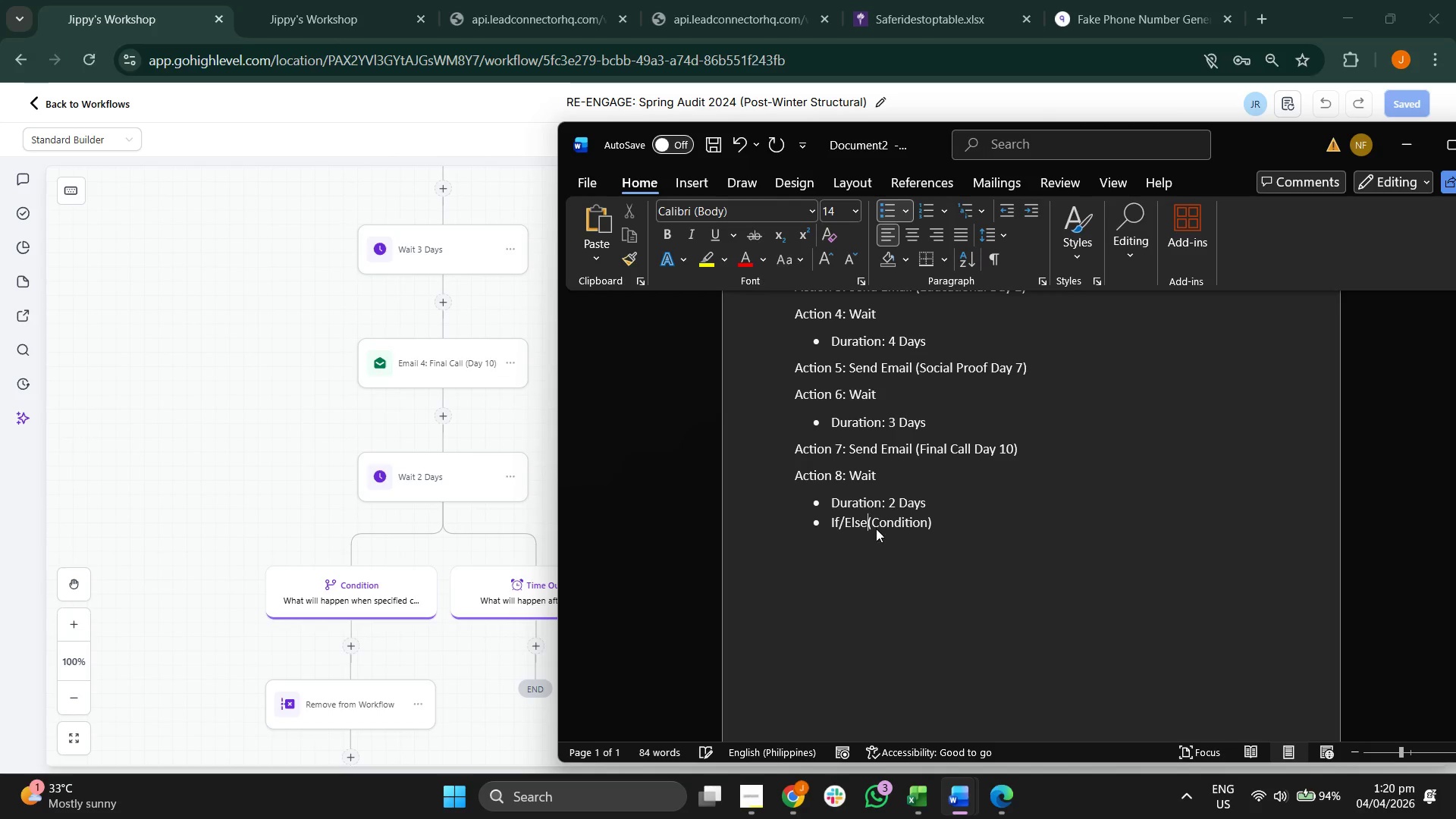 
key(Backspace)
 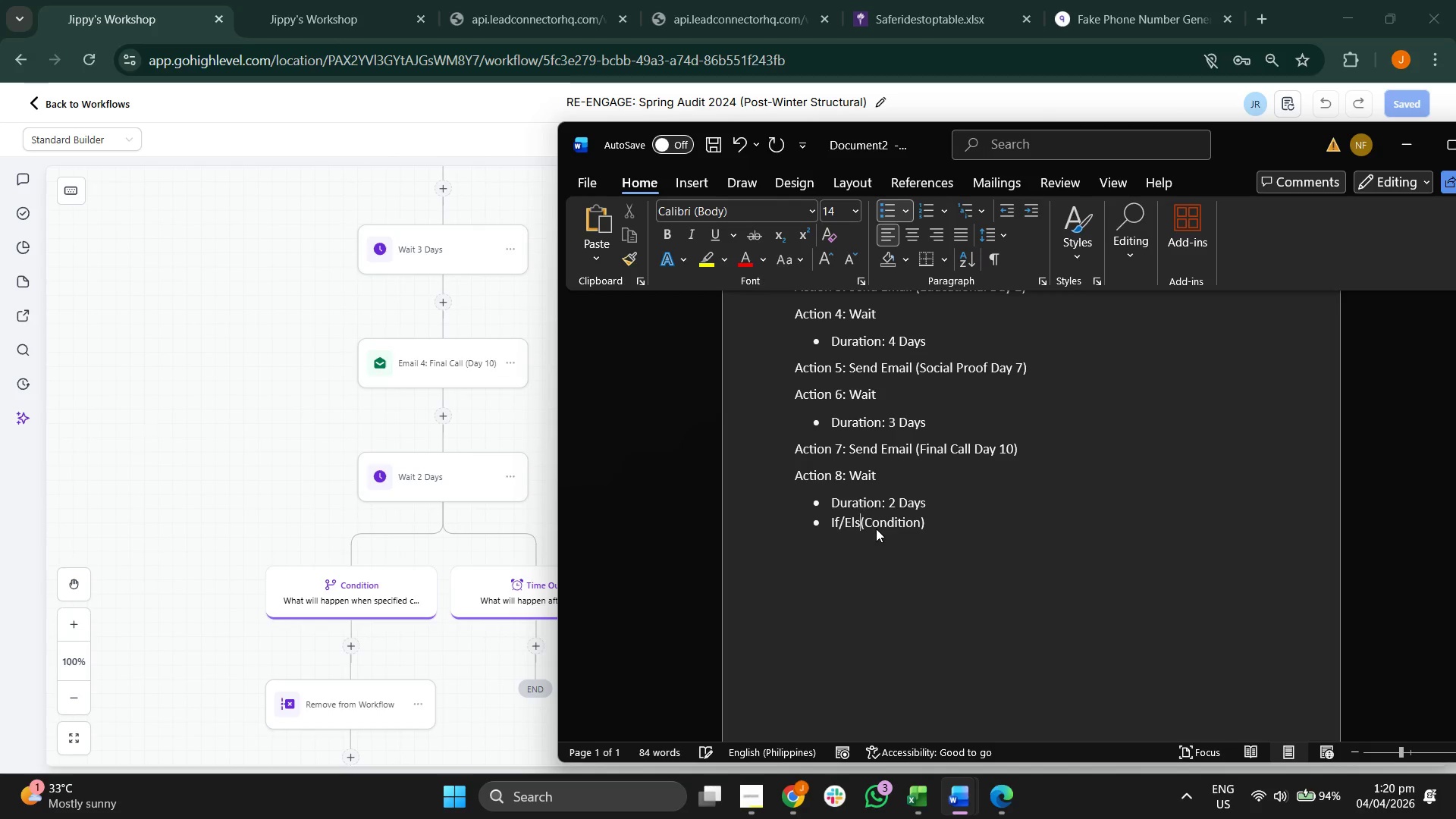 
key(Backspace)
 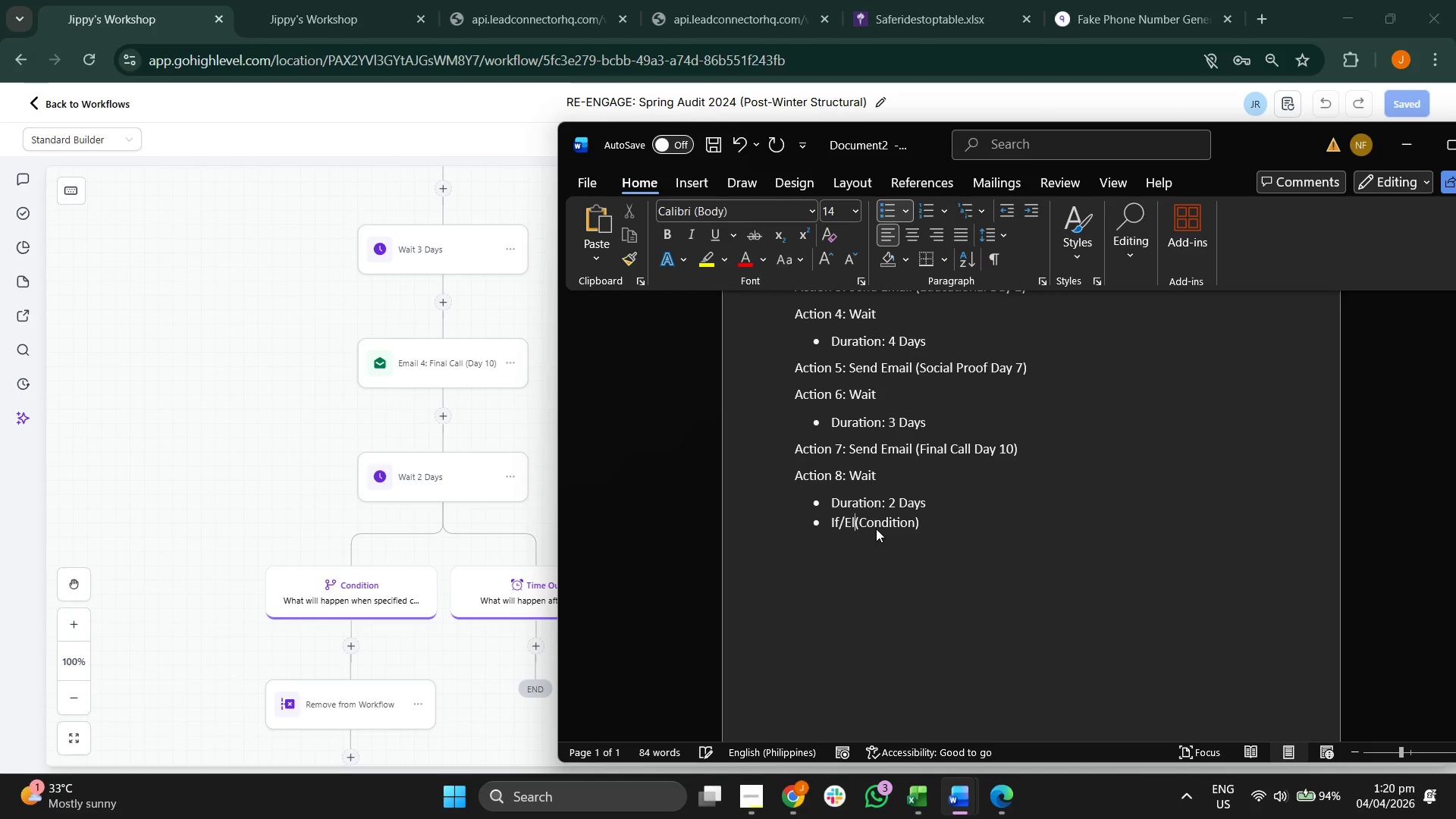 
key(Backspace)
 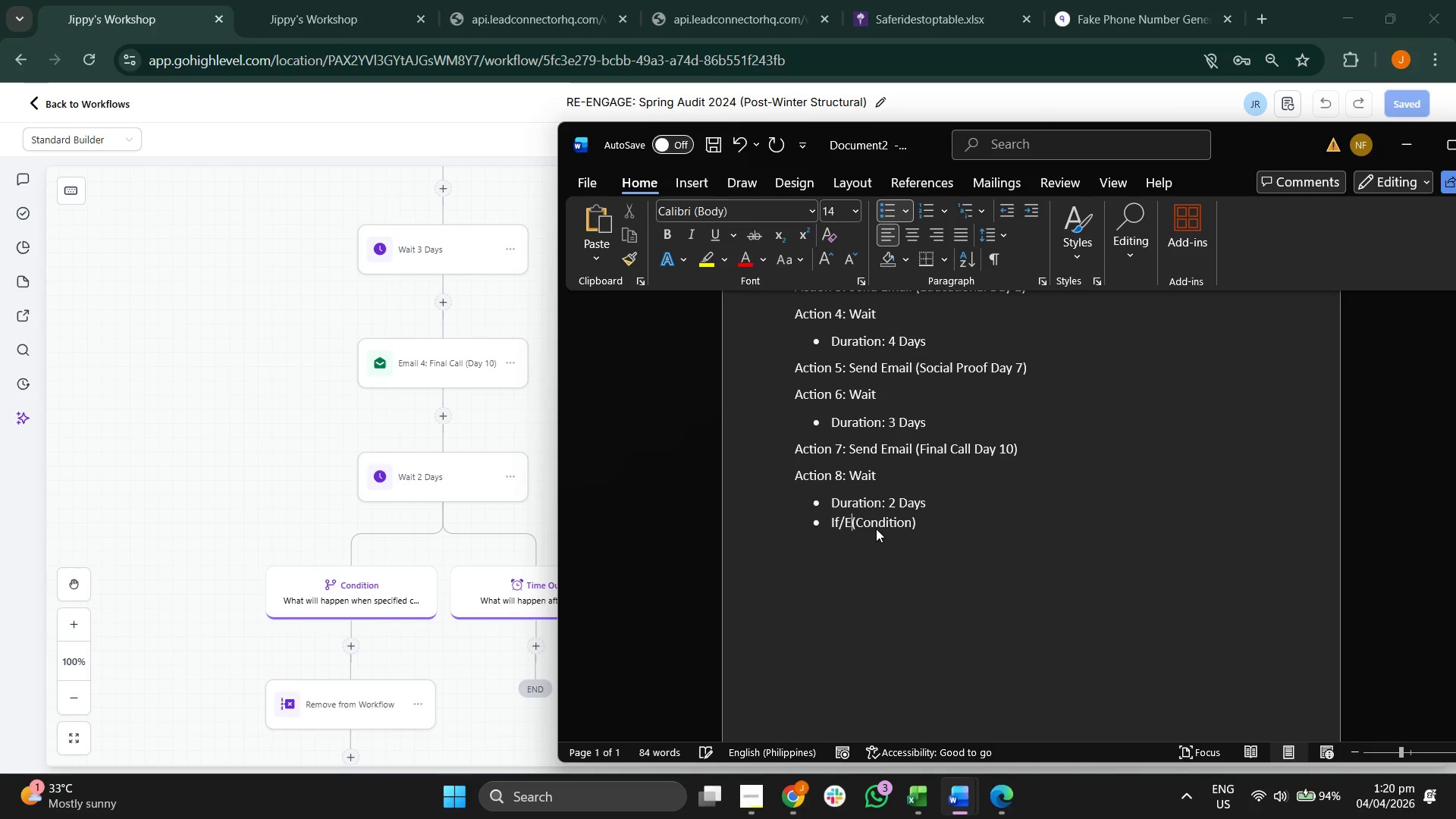 
key(Backspace)
 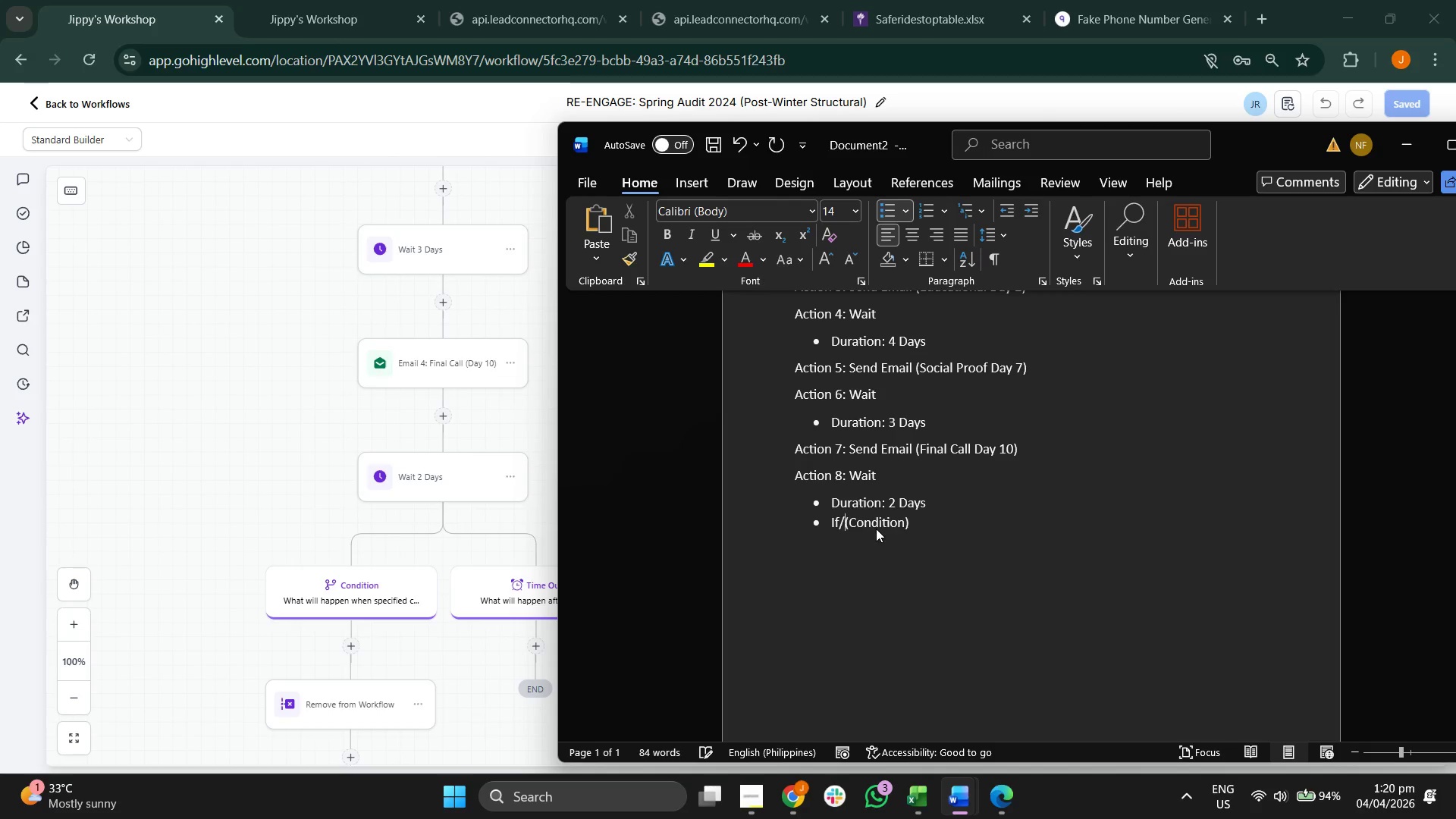 
key(Backspace)
 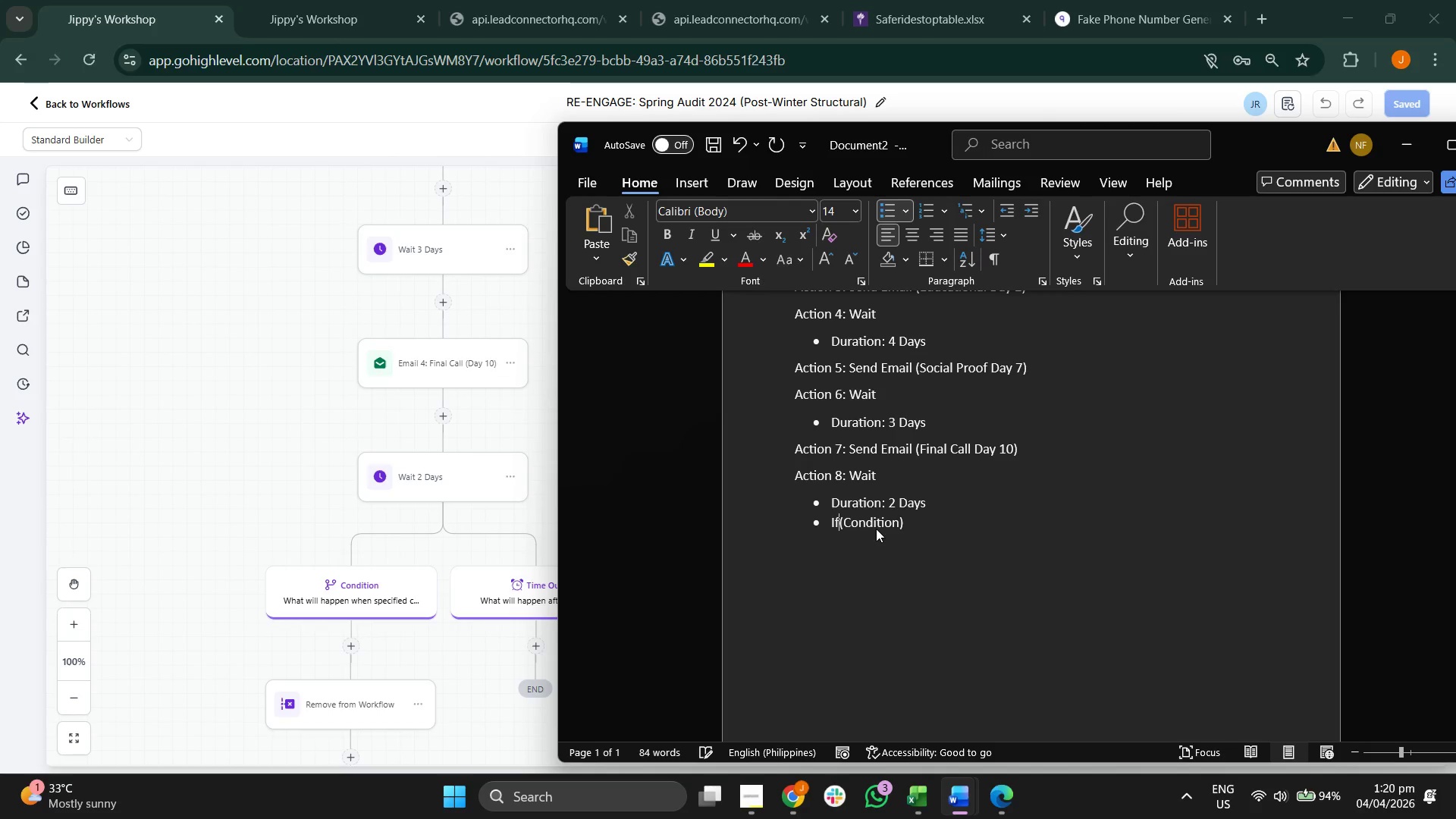 
key(Backspace)
 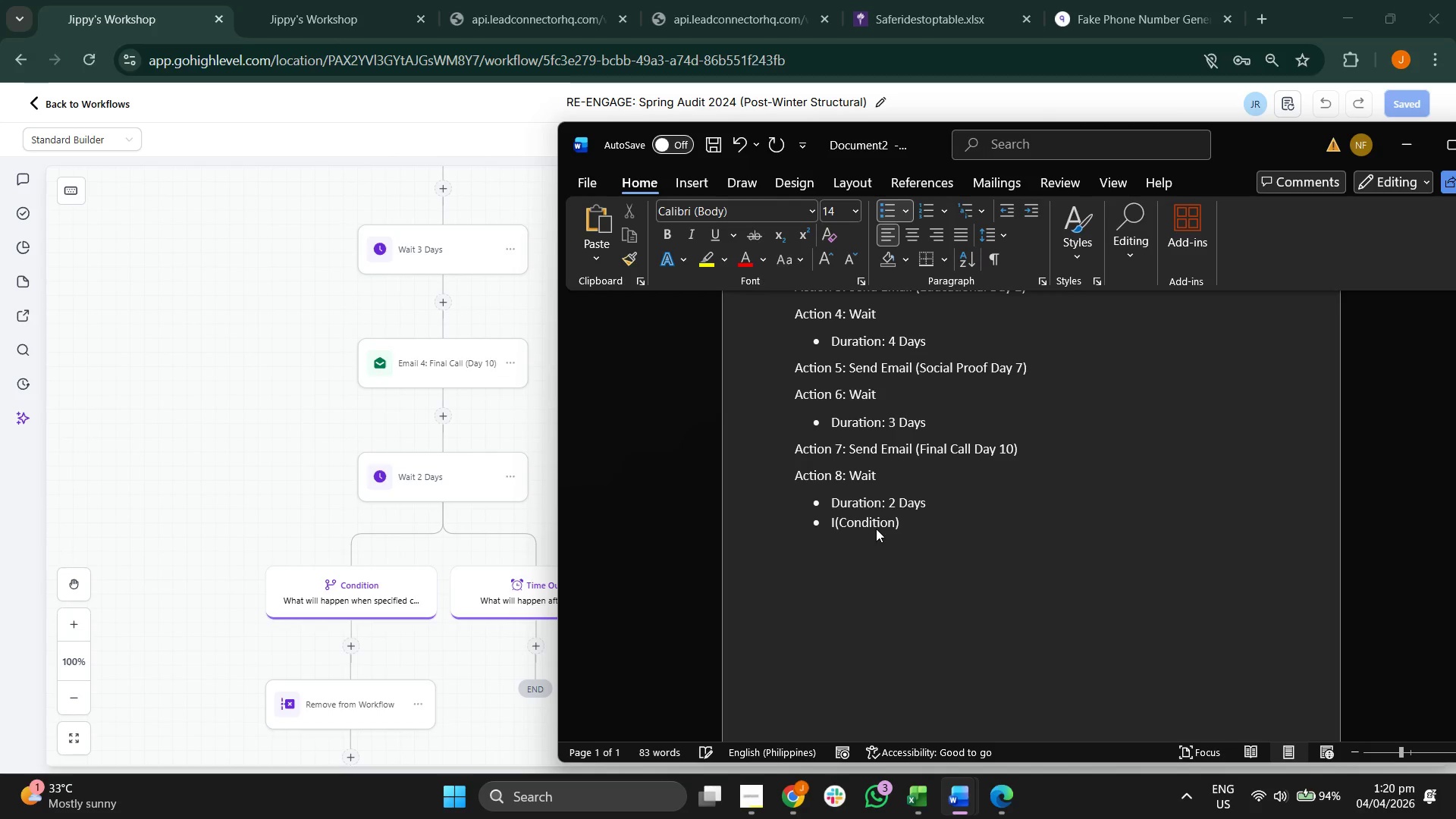 
key(Backspace)
 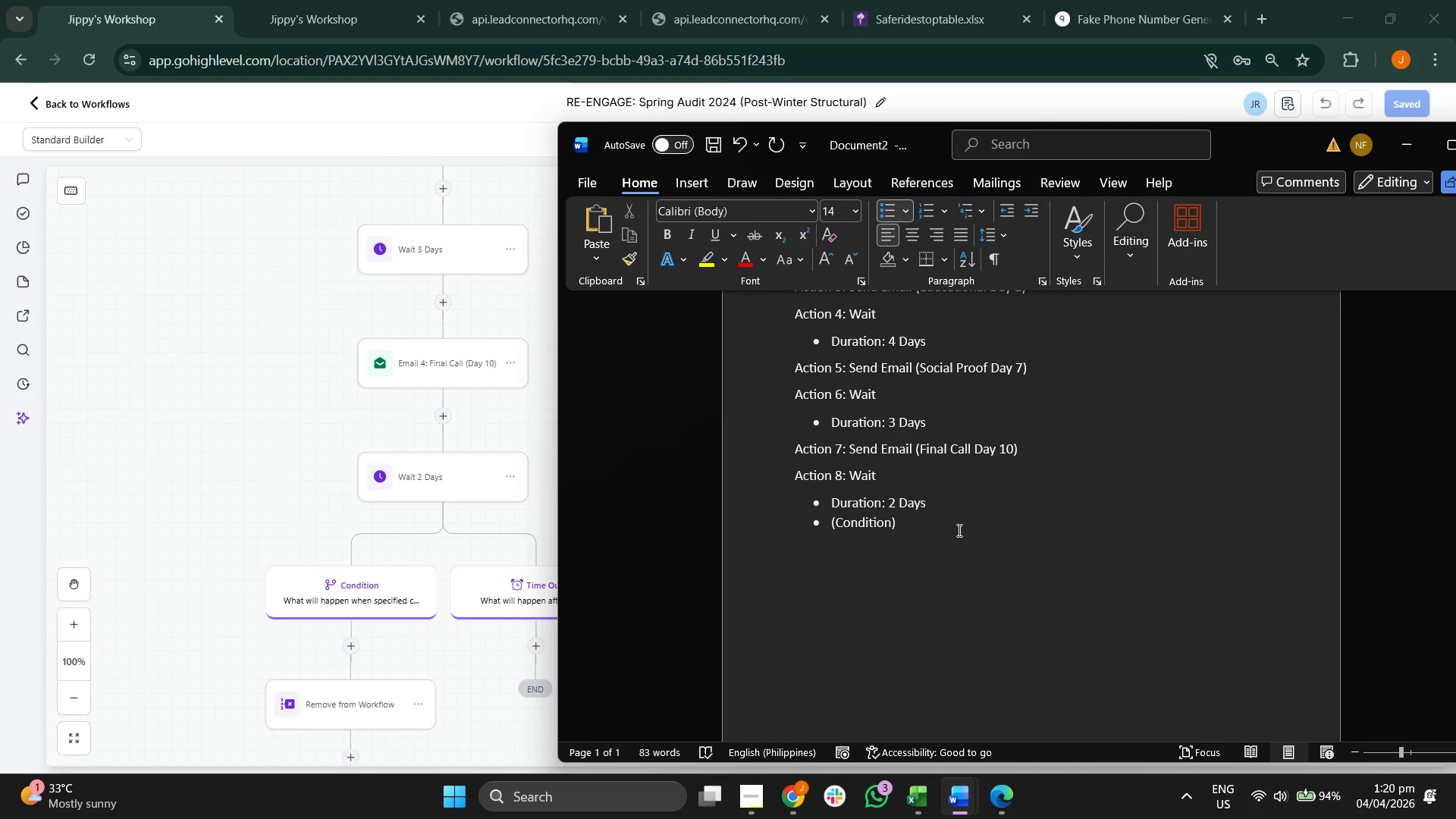 
left_click([962, 522])
 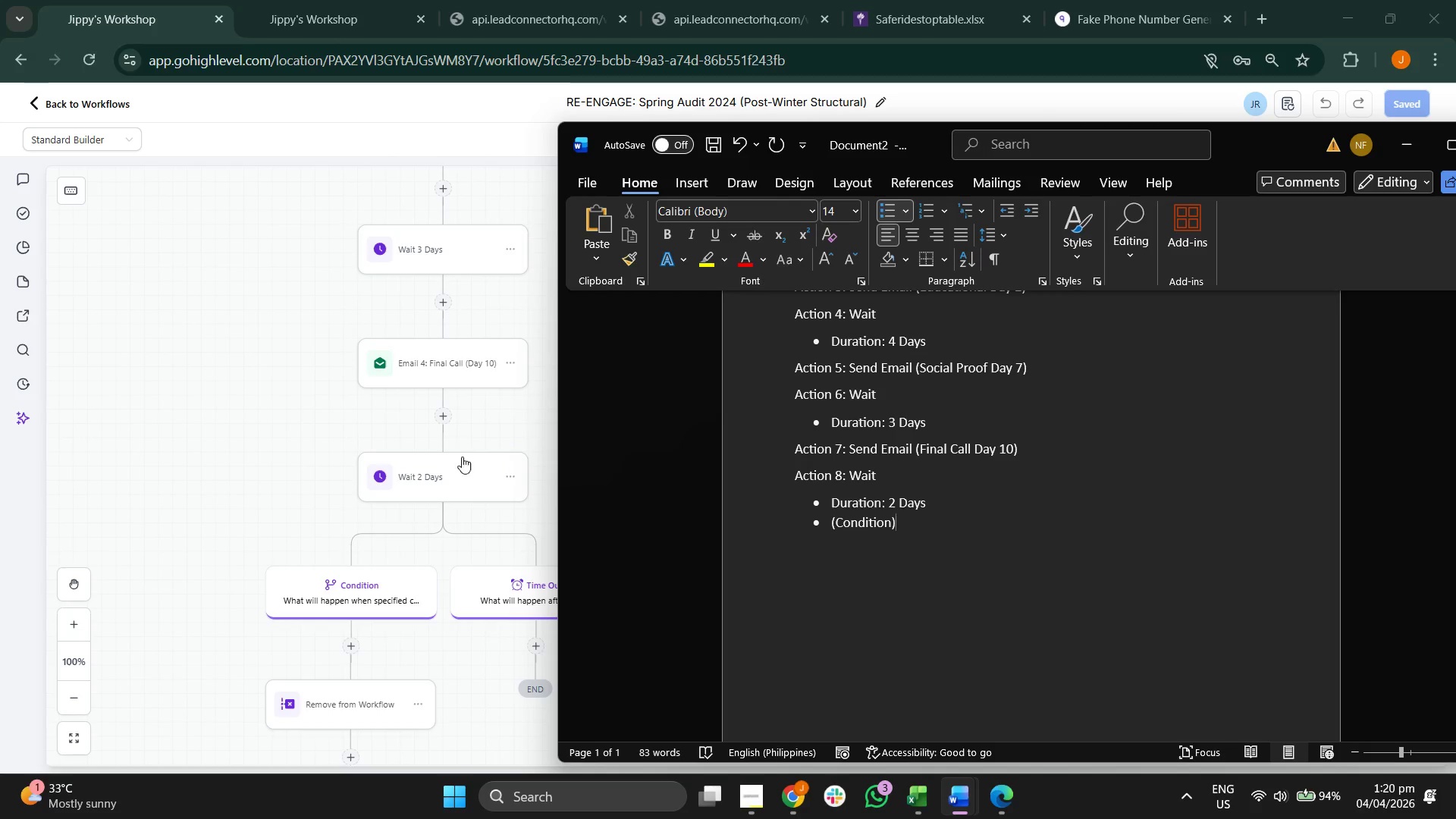 
left_click([454, 478])
 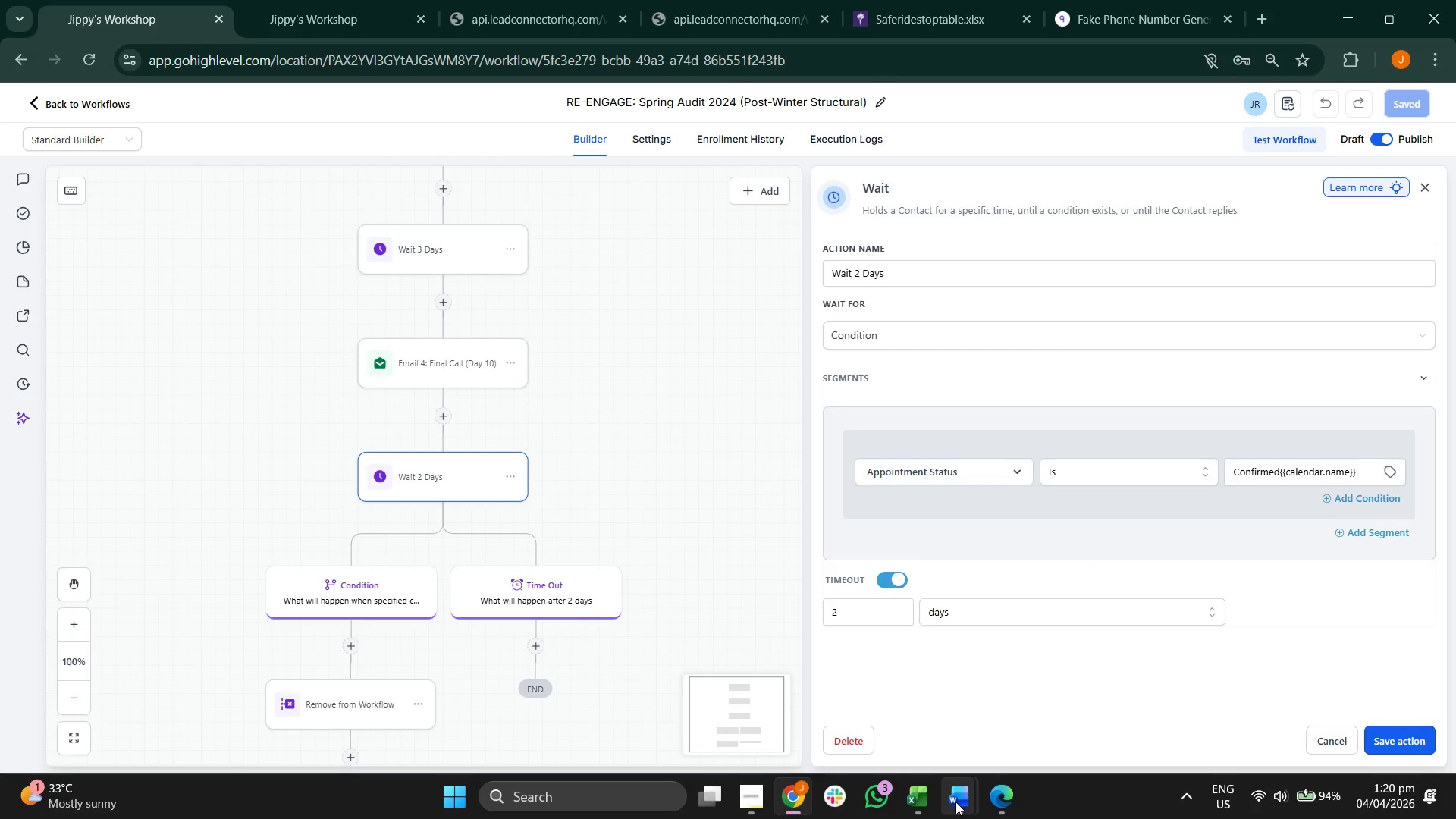 
left_click([1017, 725])
 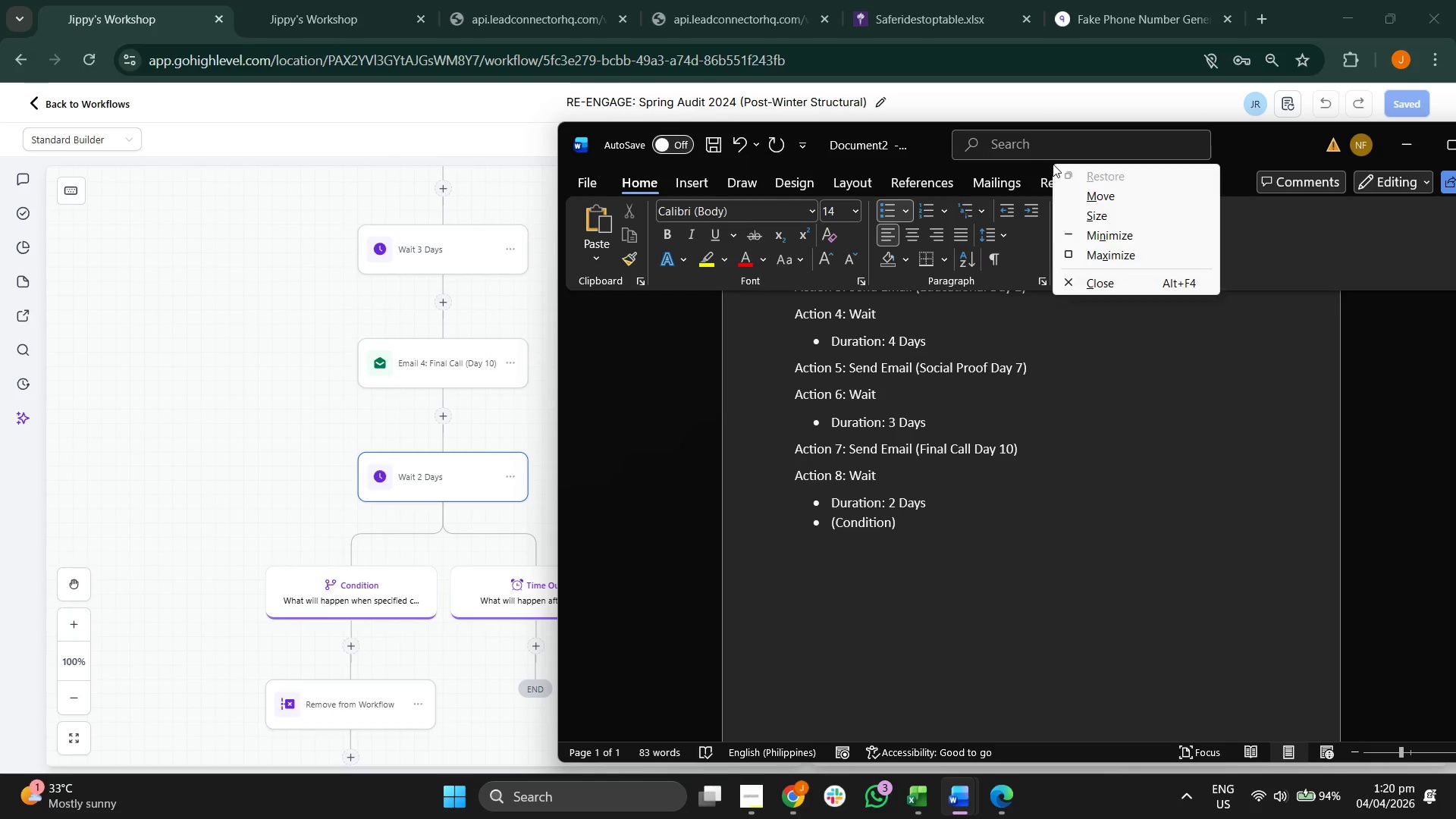 
left_click([1209, 146])
 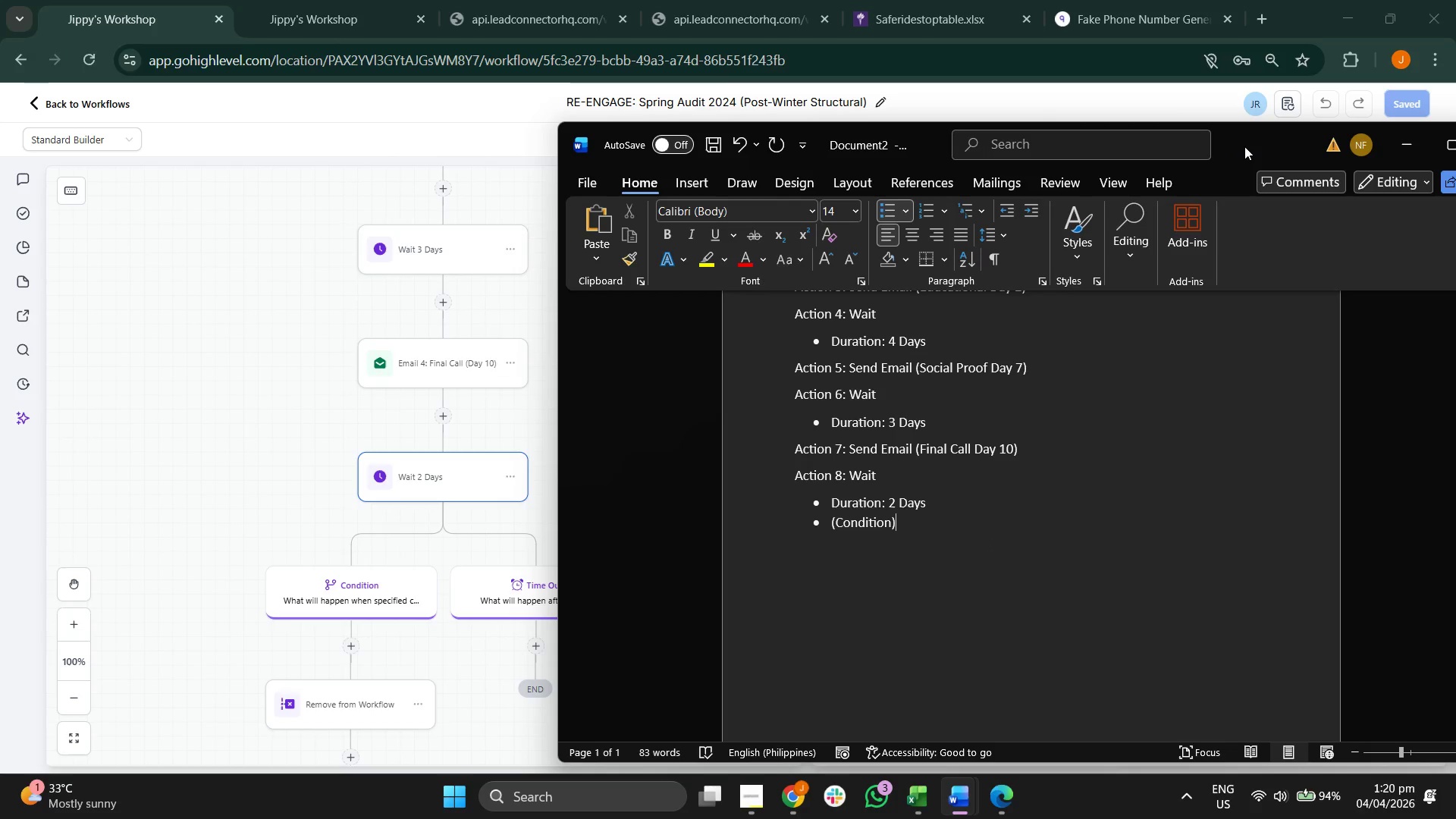 
left_click_drag(start_coordinate=[1244, 146], to_coordinate=[523, 111])
 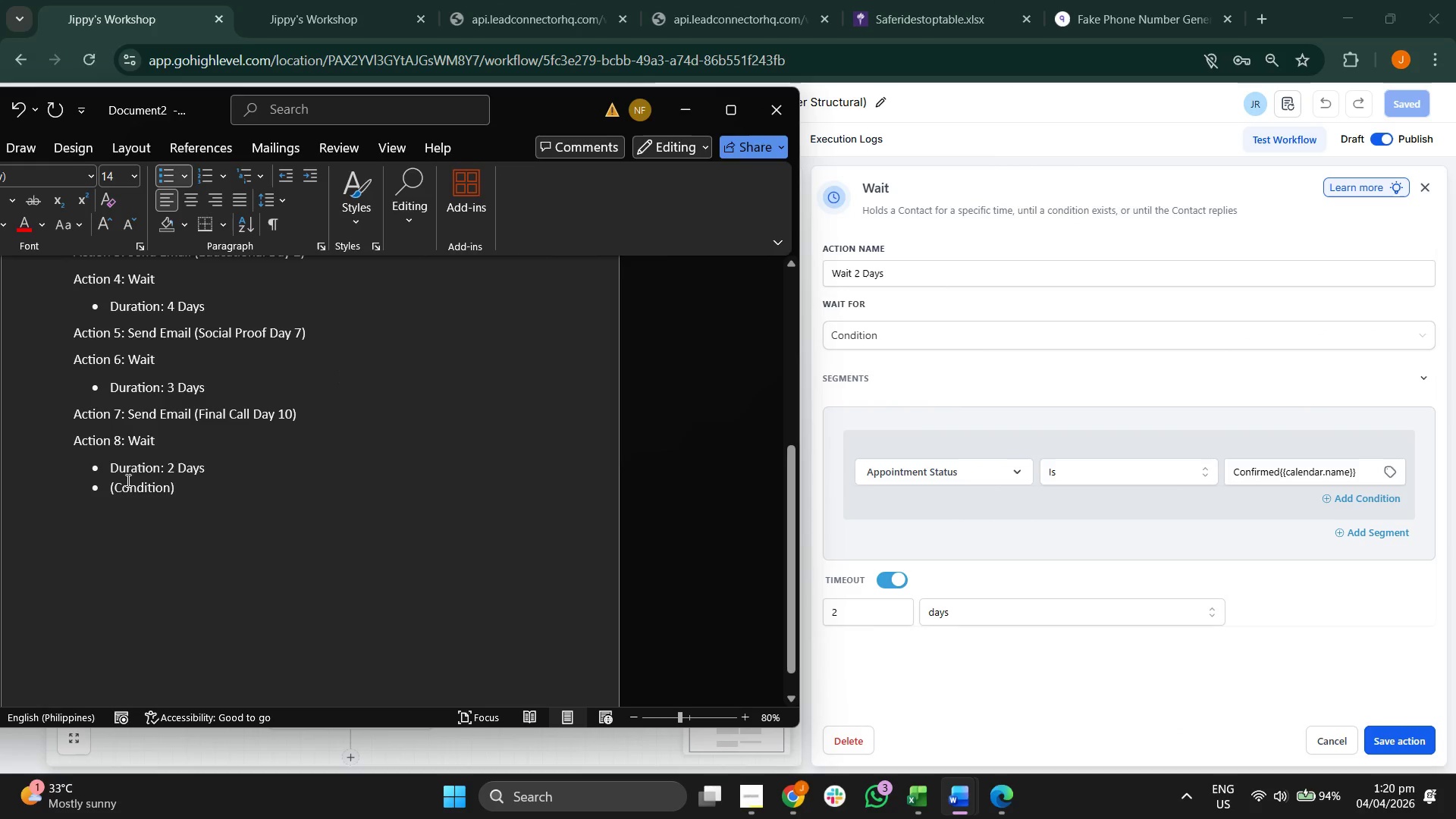 
left_click([116, 485])
 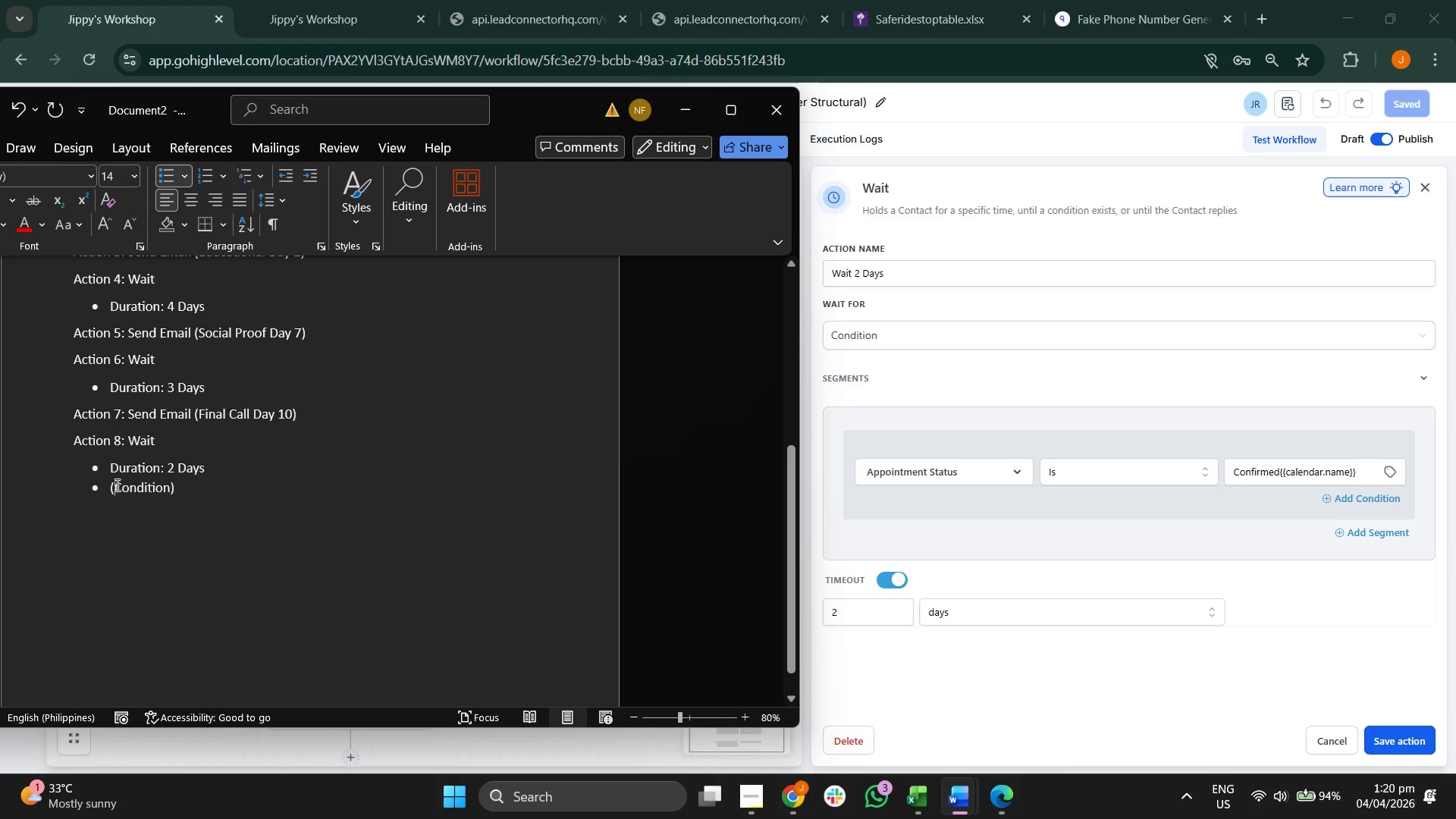 
key(ArrowLeft)
 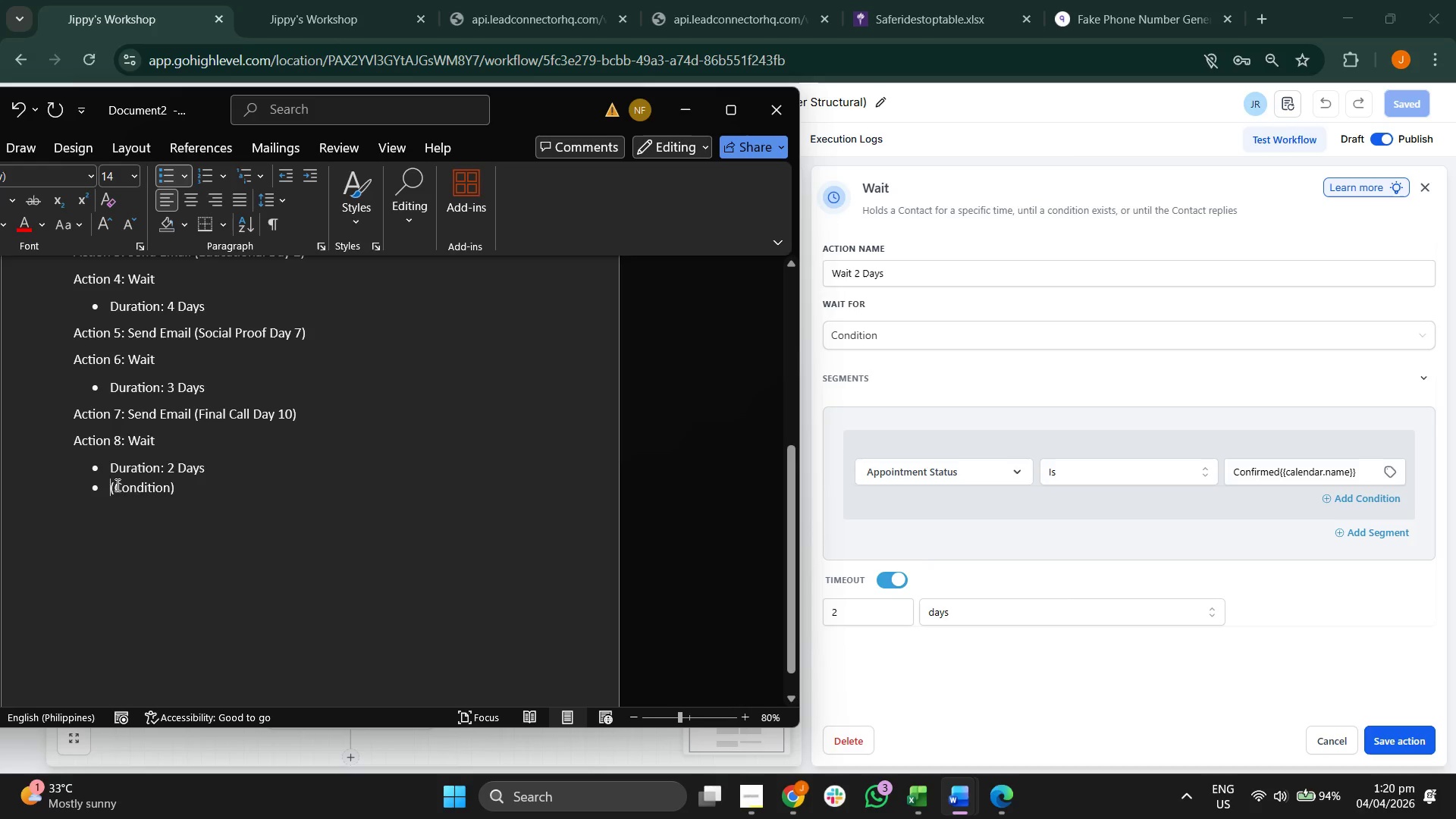 
type(Wair )
key(Backspace)
key(Backspace)
type(t For: )
 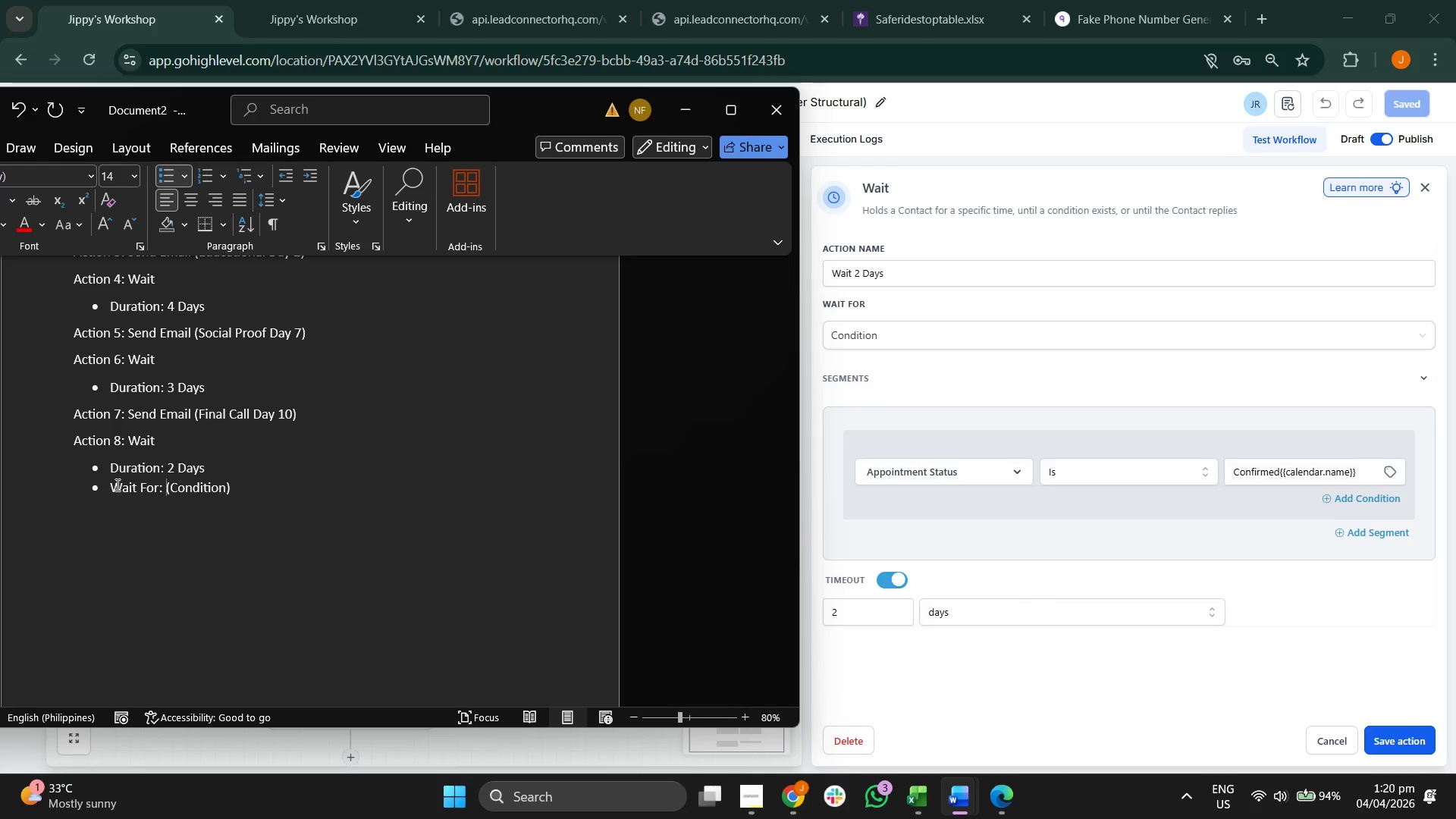 
left_click([278, 482])
 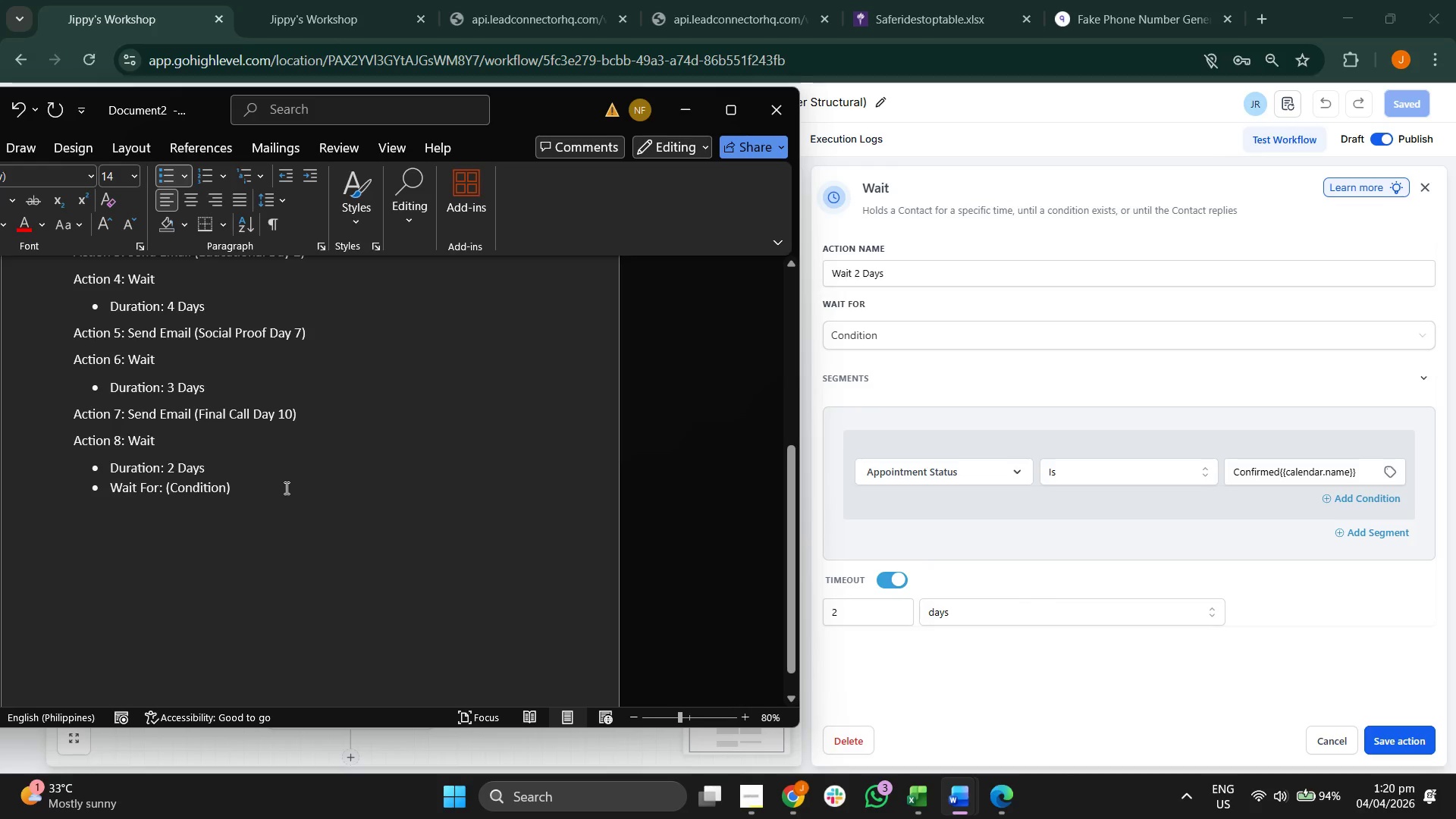 
left_click([285, 488])
 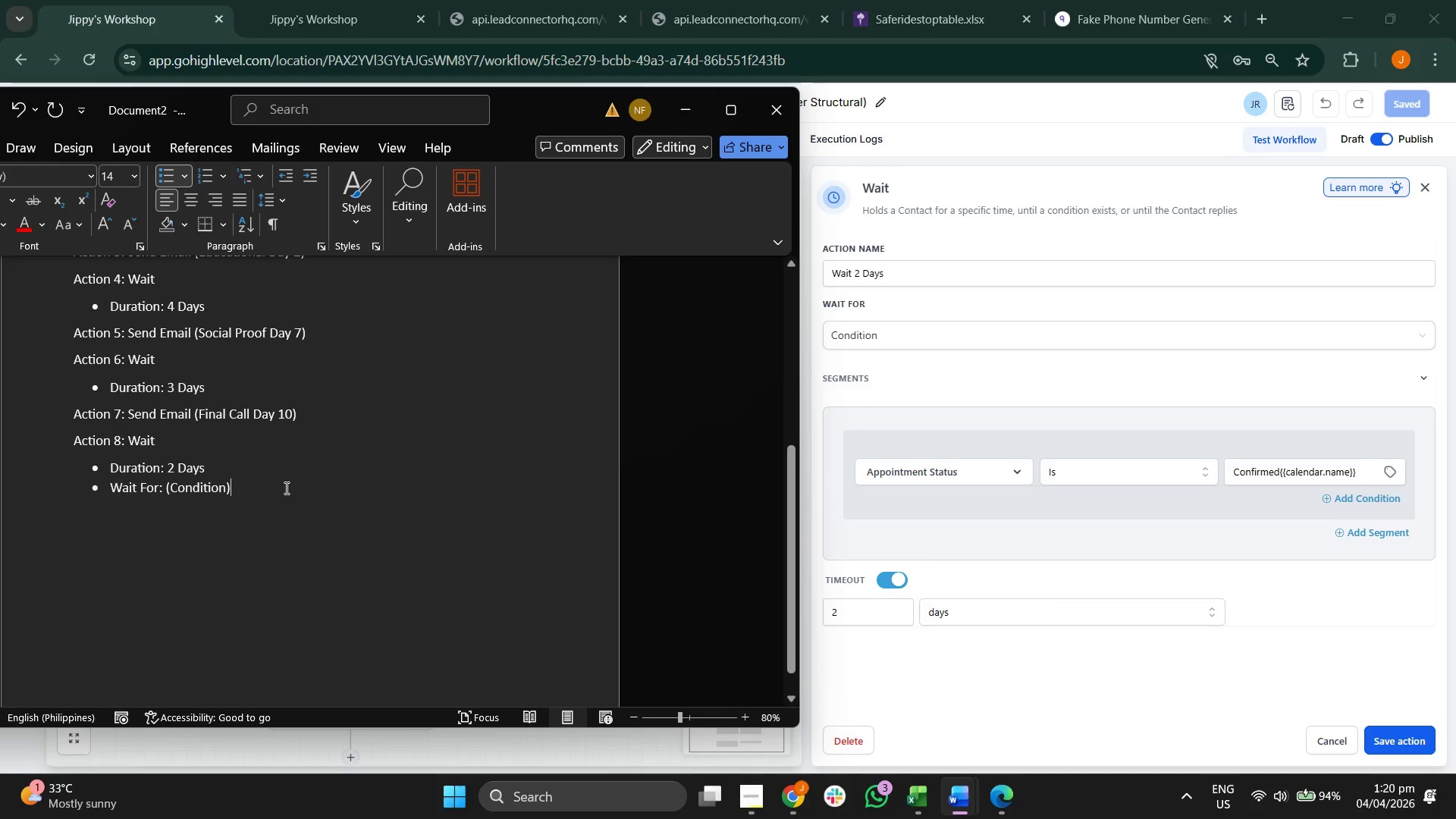 
key(Enter)
 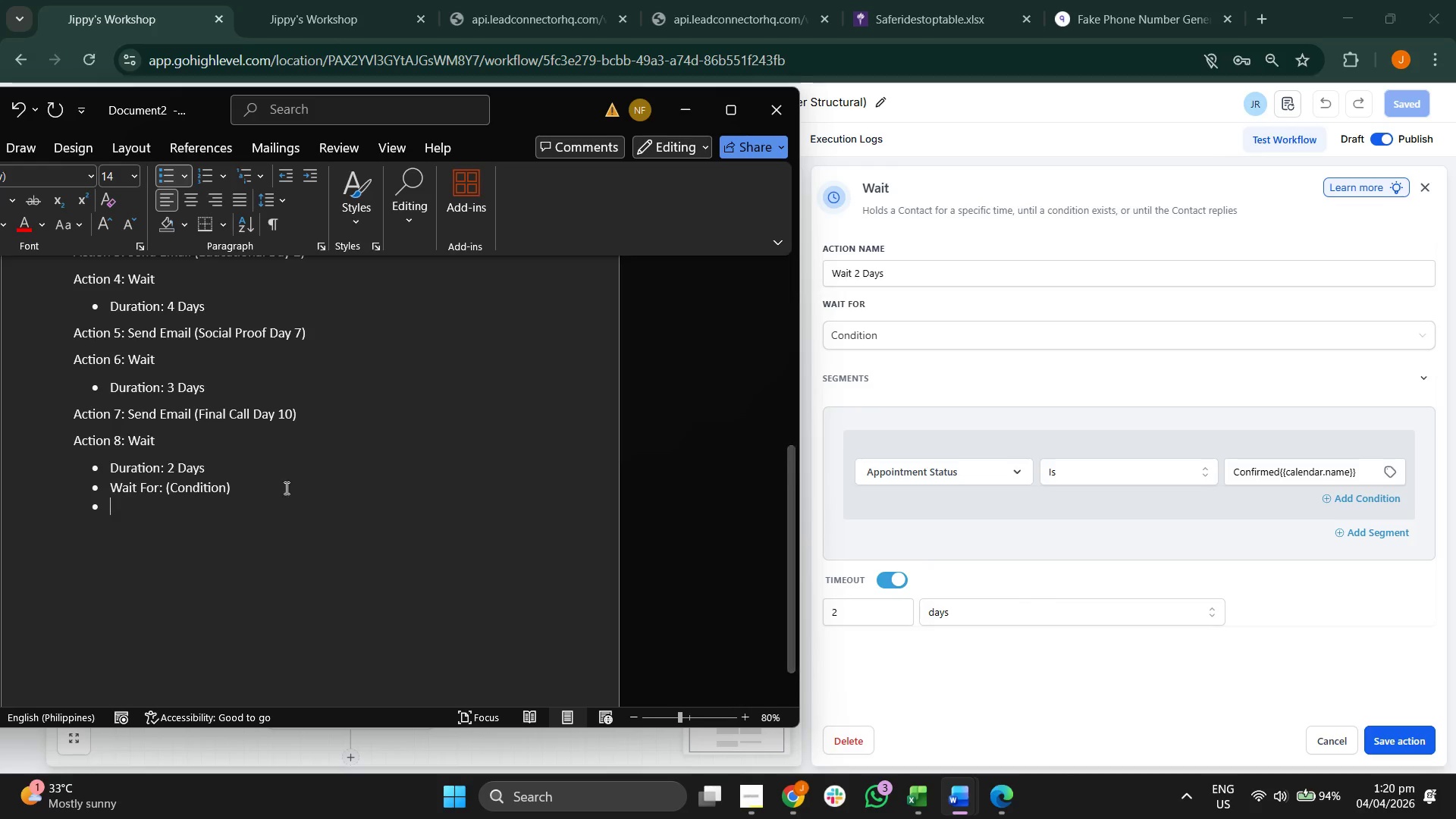 
type(Segments: Aoo)
key(Backspace)
key(Backspace)
type(ppointment Status)
 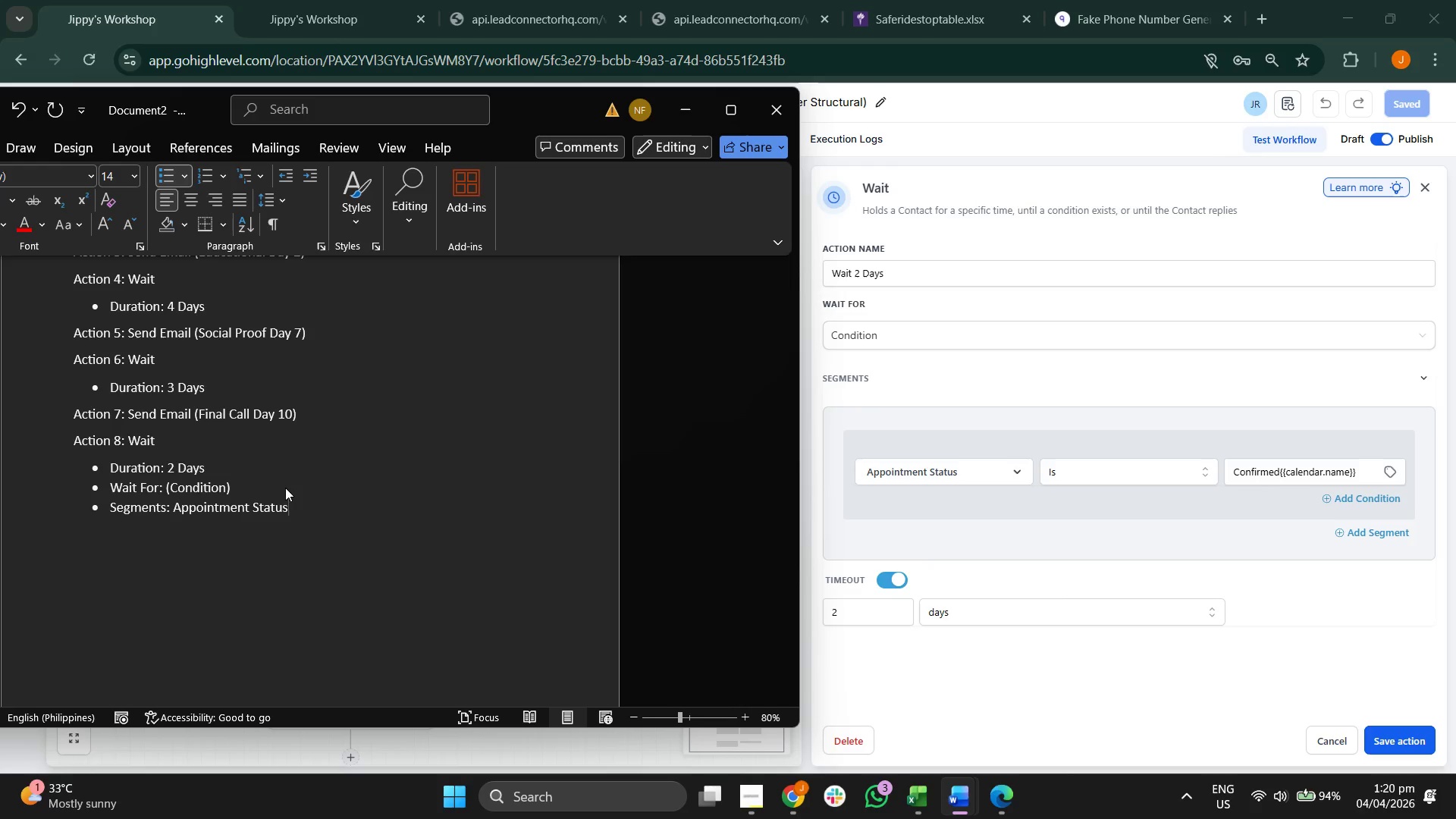 
key(Shift+Enter)
 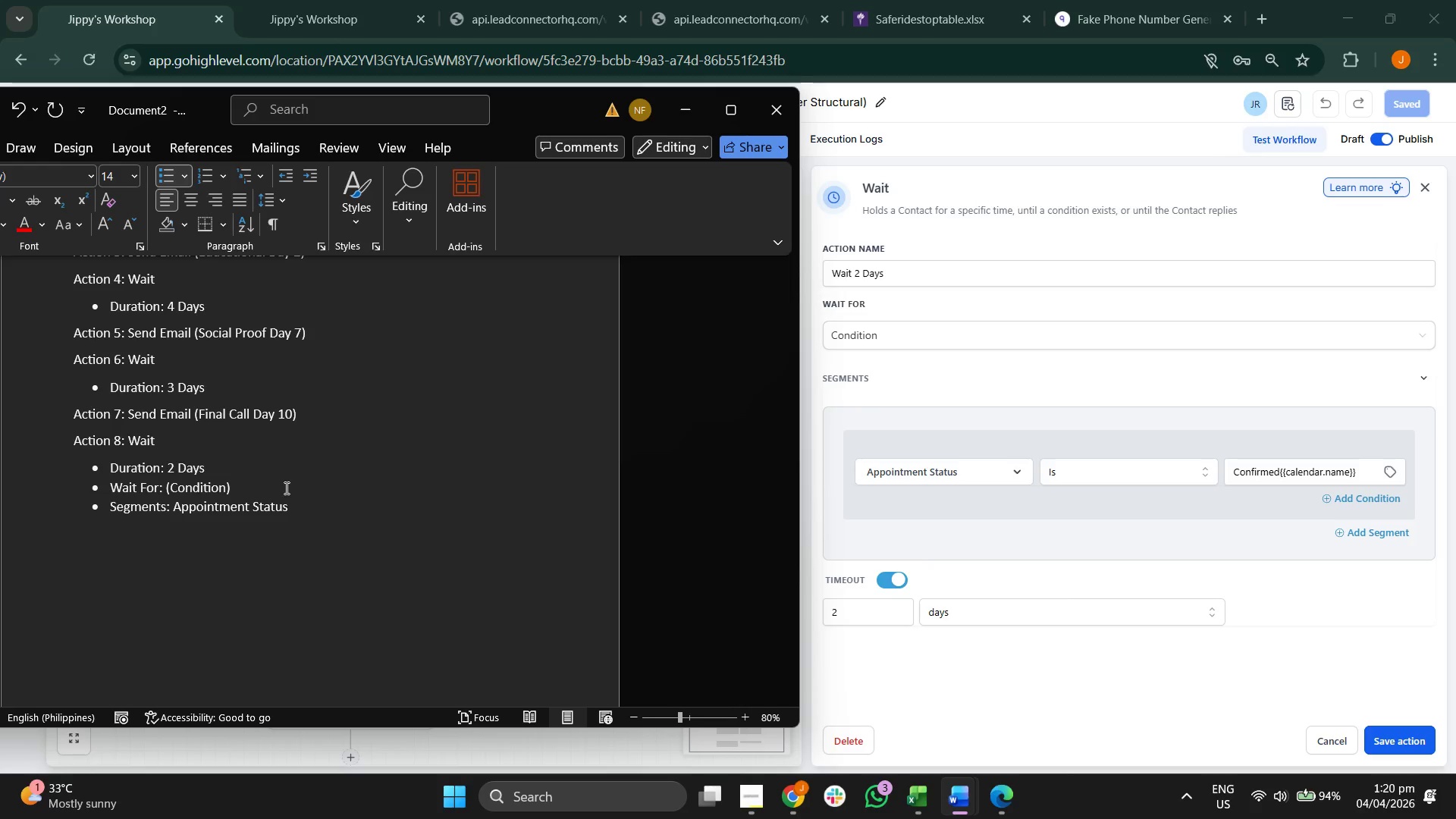 
type(is)
key(Backspace)
key(Backspace)
key(Backspace)
type( is )
key(Backspace)
key(Backspace)
key(Backspace)
type(is C)
key(Backspace)
type(con)
key(Backspace)
key(Backspace)
key(Backspace)
key(Backspace)
key(Backspace)
key(Backspace)
 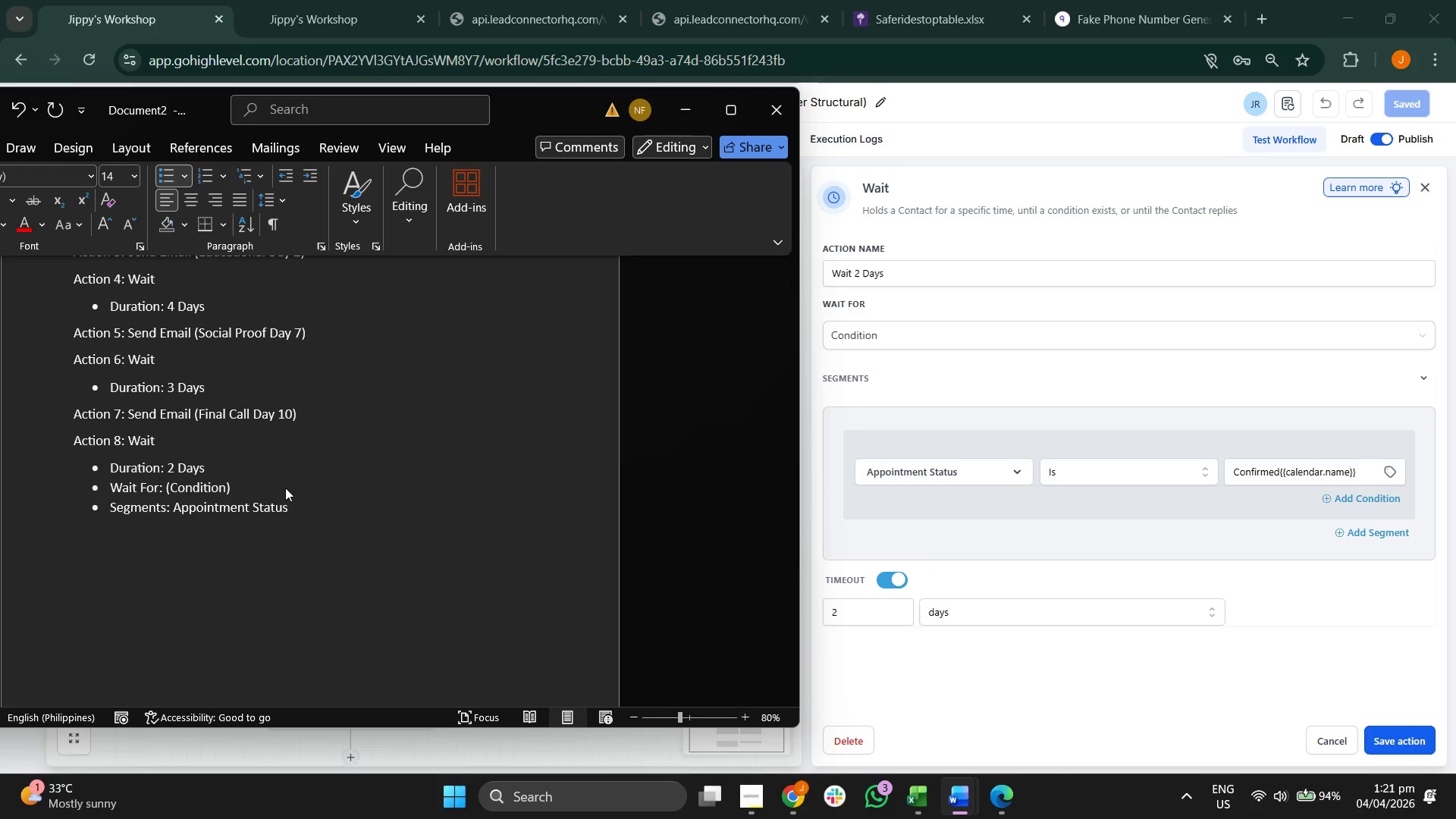 
type(-. )
key(Backspace)
key(Backspace)
type(,)
key(Backspace)
type(> is -. )
key(Backspace)
key(Backspace)
type(> Confirmed {{clea)
key(Backspace)
key(Backspace)
key(Backspace)
type(alername)
key(Backspace)
key(Backspace)
key(Backspace)
key(Backspace)
key(Backspace)
 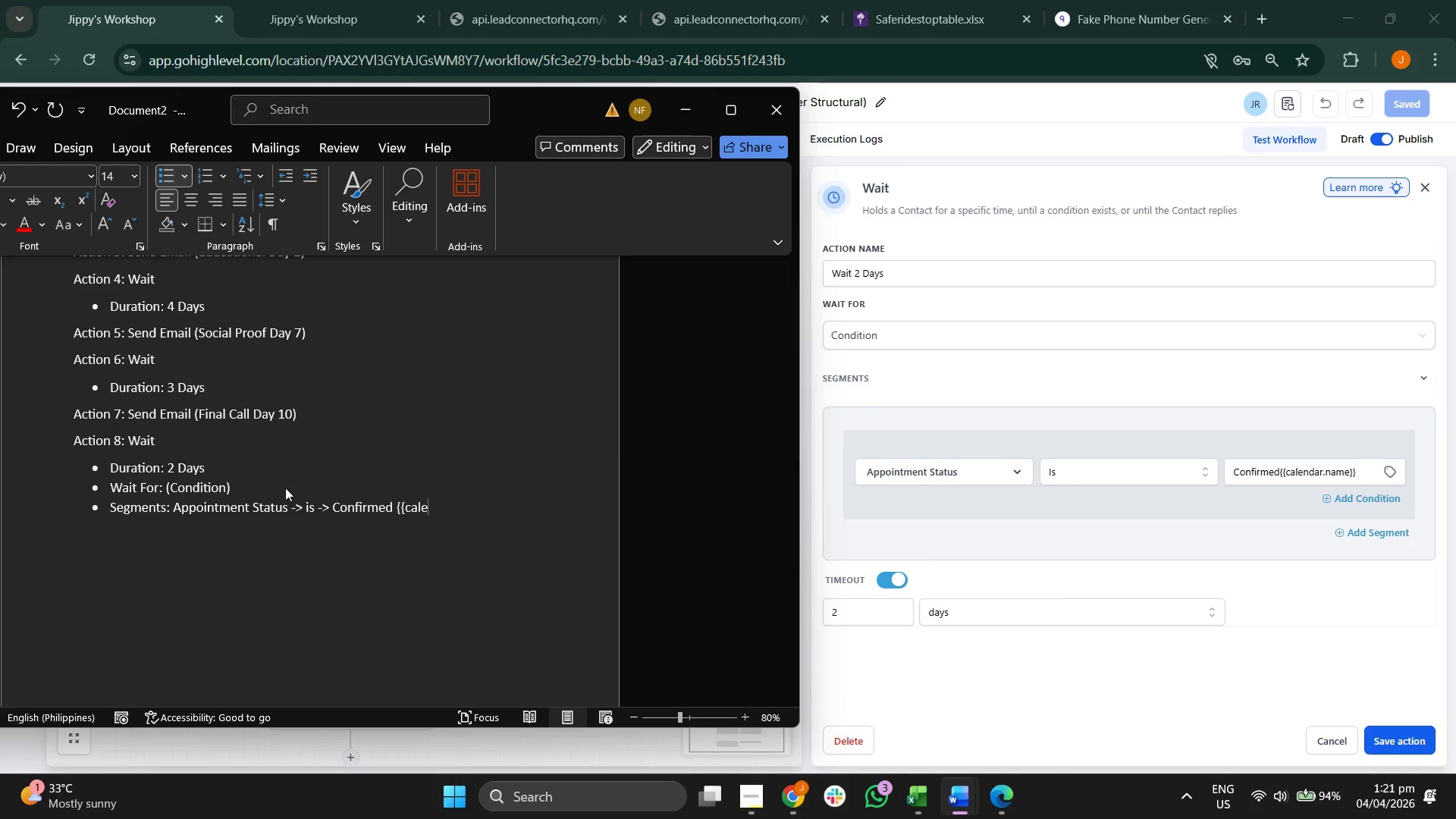 
type(ndar.Inspec)
key(Backspace)
key(Backspace)
key(Backspace)
key(Backspace)
key(Backspace)
key(Backspace)
type(campaign )
key(Backspace)
key(Backspace)
key(Backspace)
key(Backspace)
key(Backspace)
key(Backspace)
key(Backspace)
key(Backspace)
key(Backspace)
type(name}})
 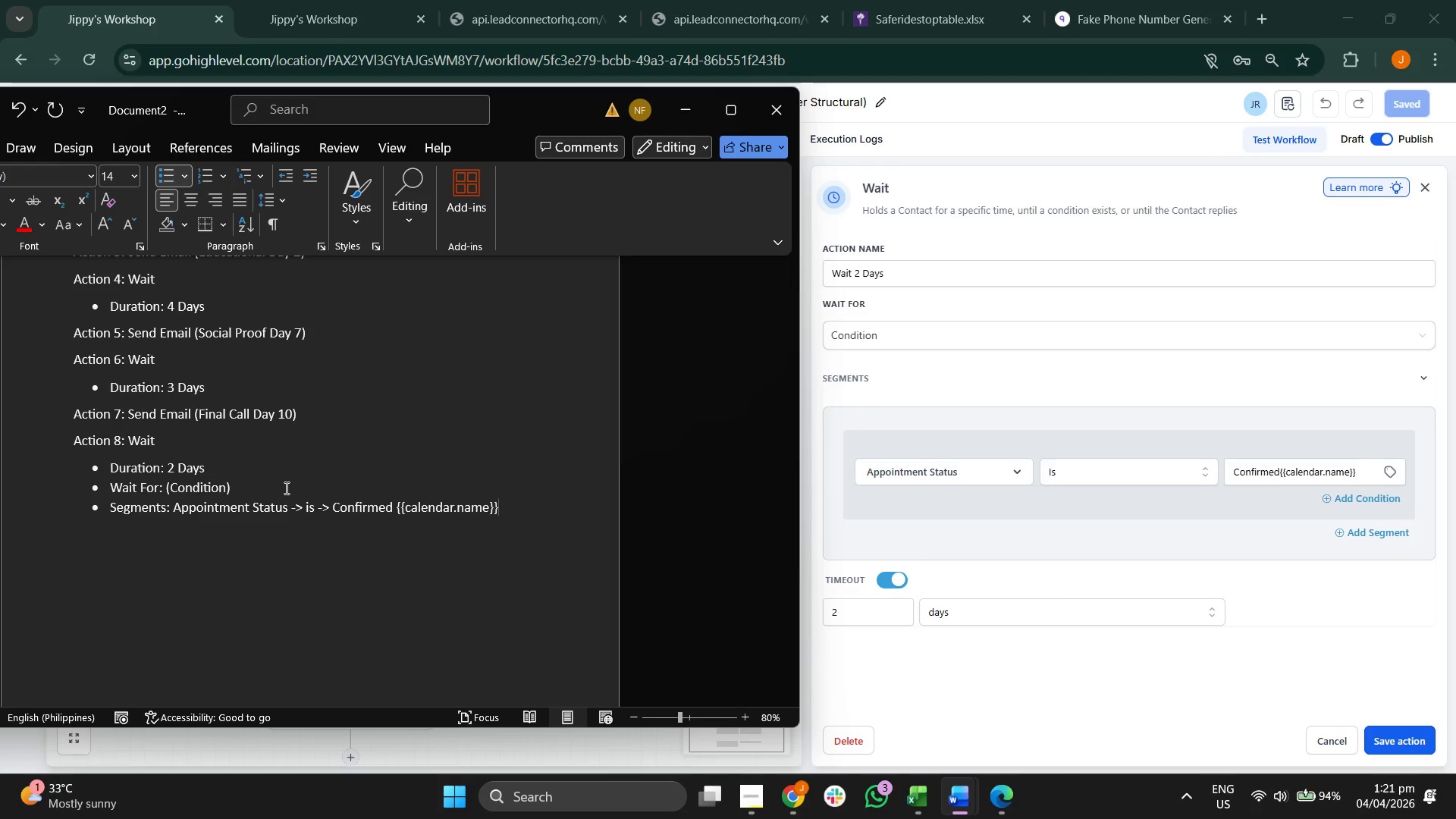 
key(Enter)
 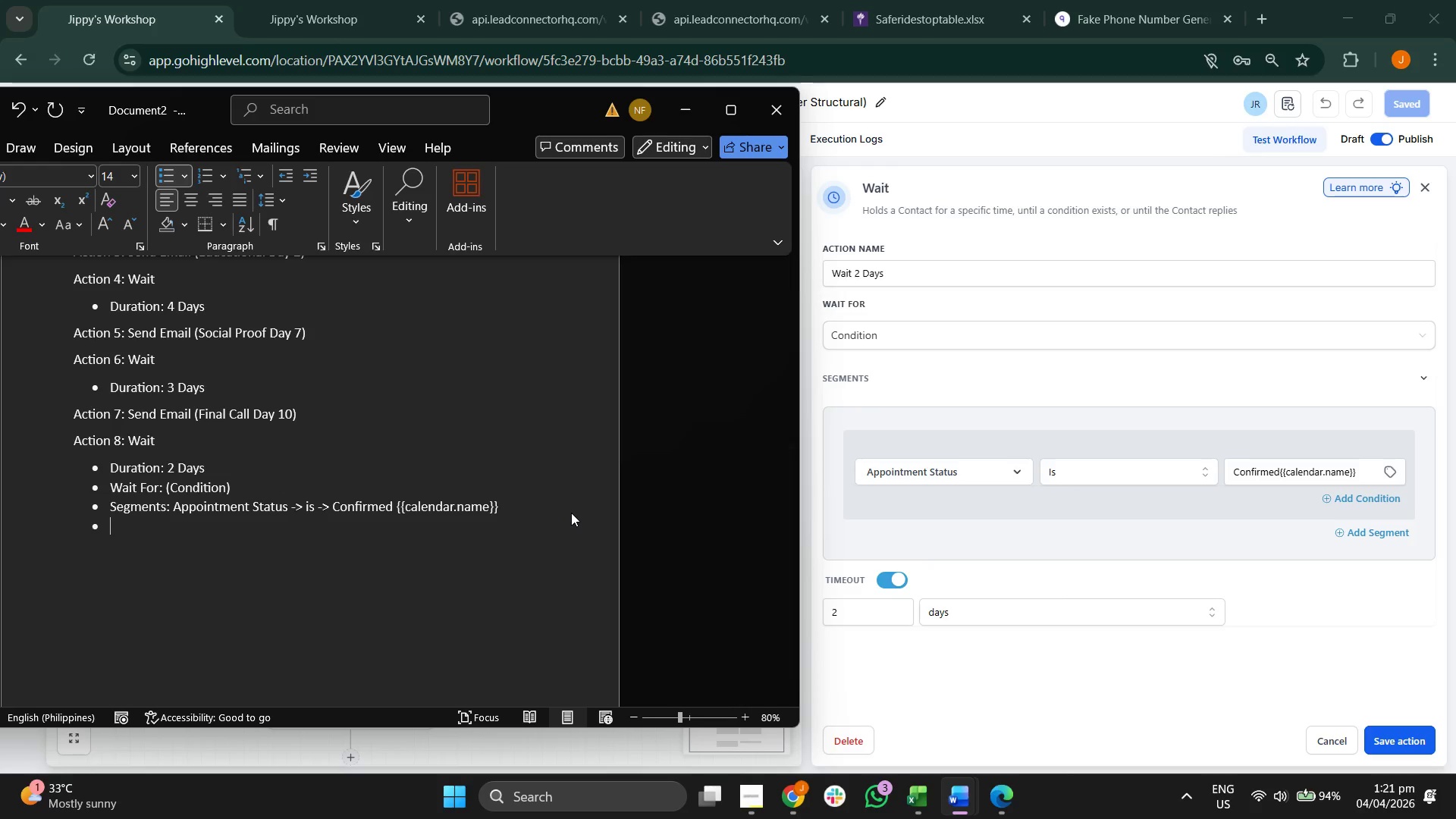 
key(Enter)
 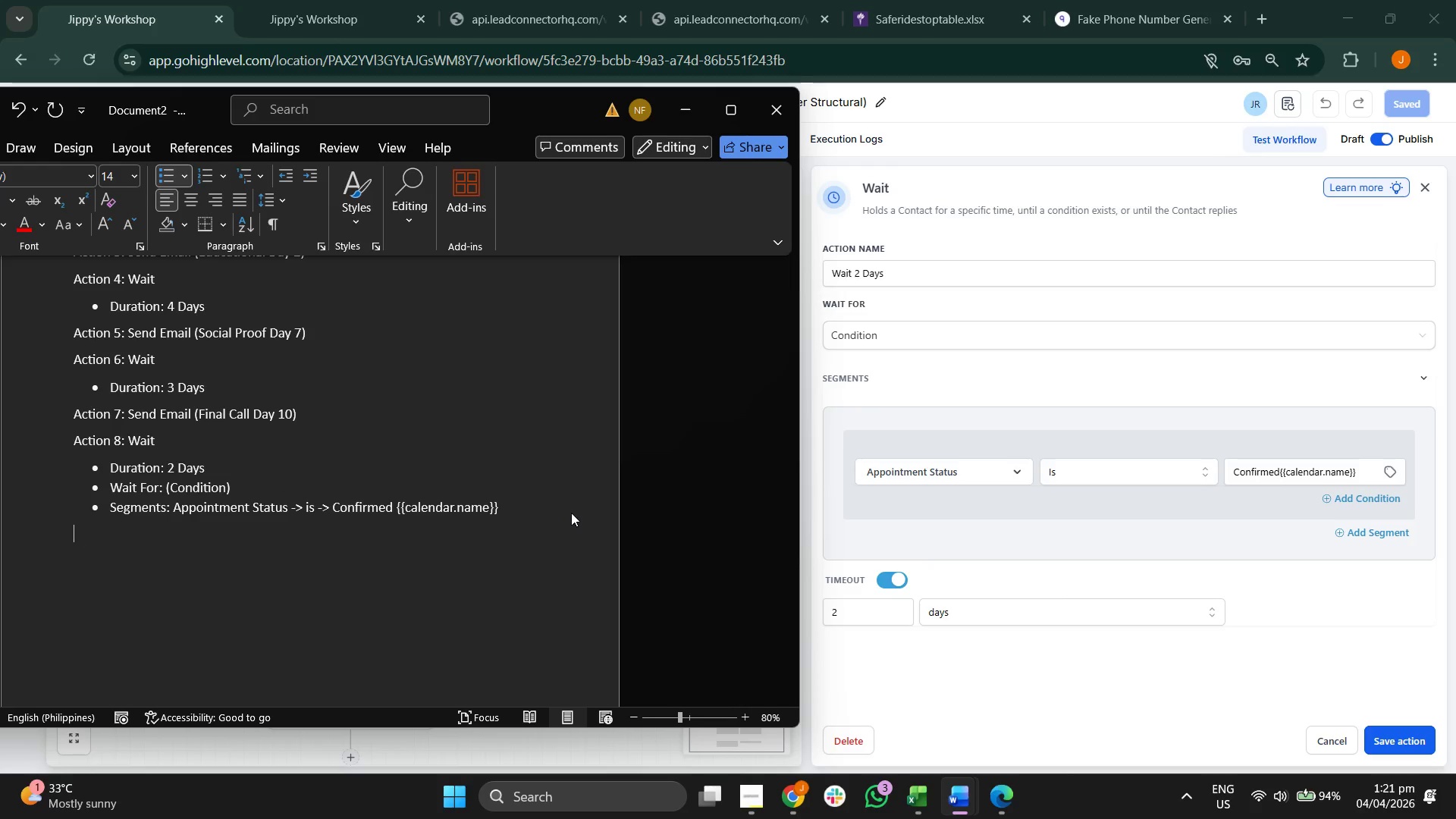 
type(Action 9: Remove from w)
key(Backspace)
key(Backspace)
key(Backspace)
key(Backspace)
key(Backspace)
key(Backspace)
key(Backspace)
key(Backspace)
type(if "Yest" )
key(Backspace)
key(Backspace)
key(Backspace)
key(Backspace)
type(s" Moe)
key(Backspace)
key(Backspace)
key(Backspace)
type(move to Remove)
key(Backspace)
key(Backspace)
key(Backspace)
key(Backspace)
key(Backspace)
key(Backspace)
 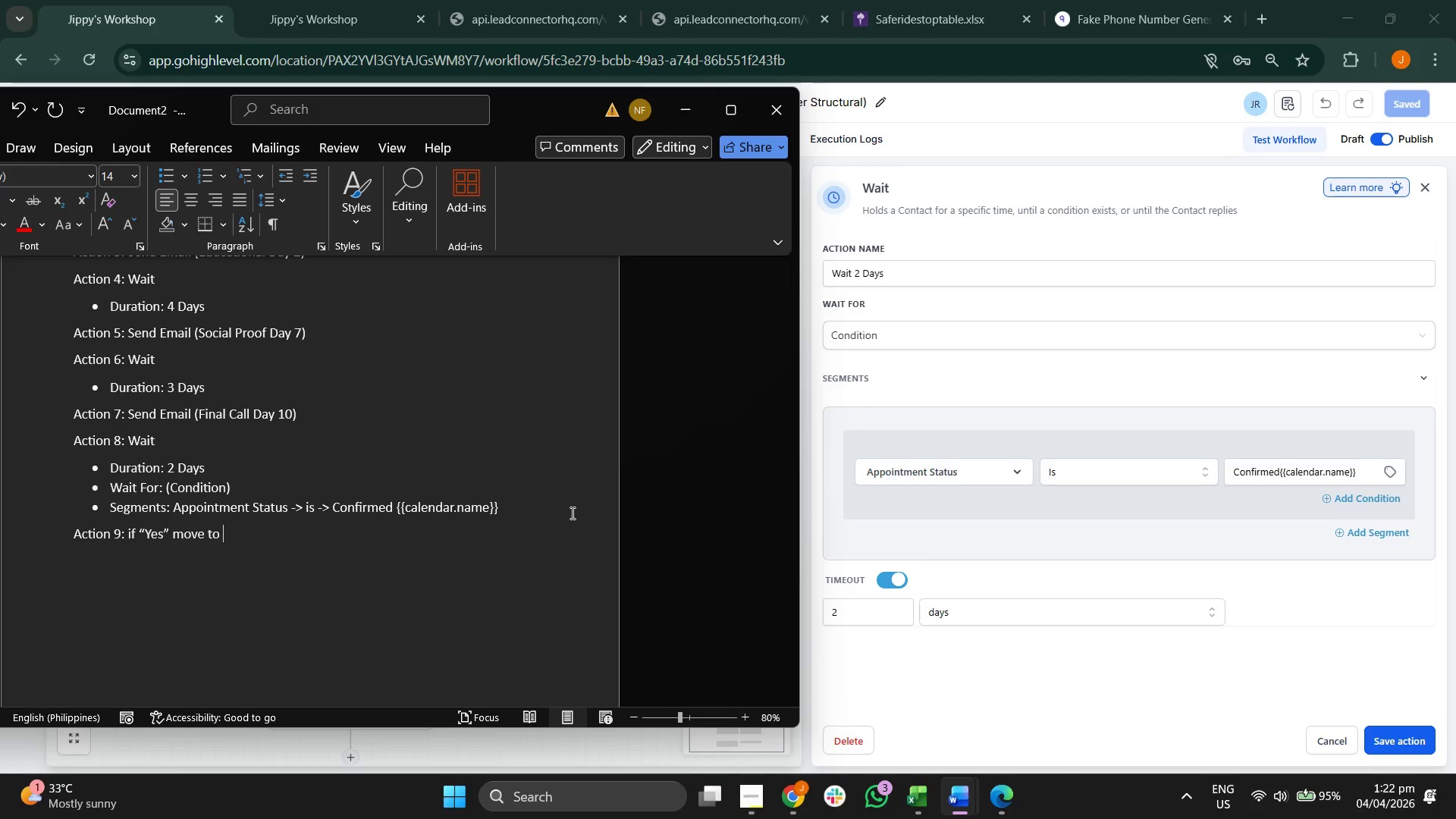 
key(Control+B)
 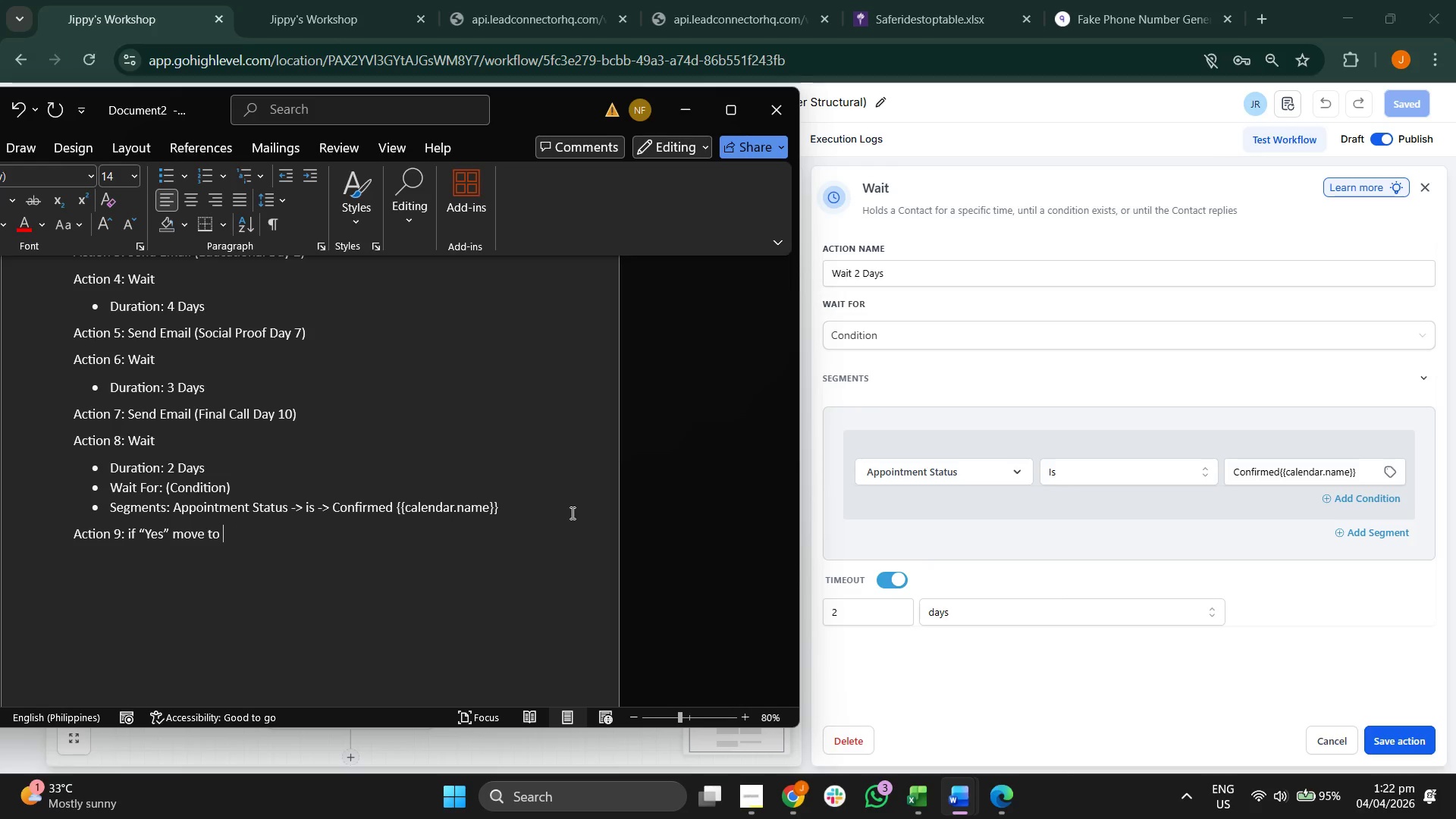 
type(Remove from Worf)
key(Backspace)
type(kfo)
key(Backspace)
type(low)
 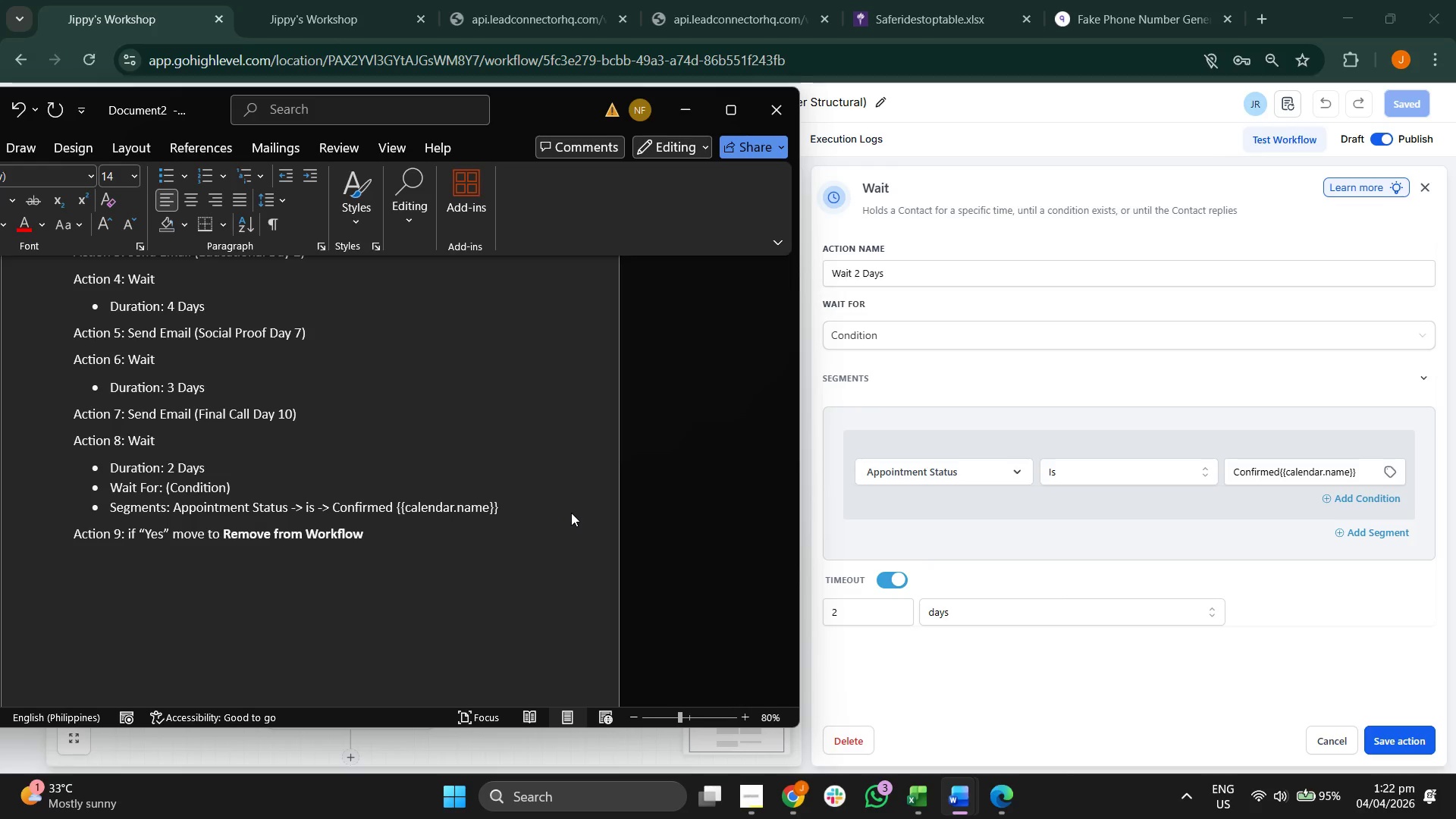 
key(Control+B)
 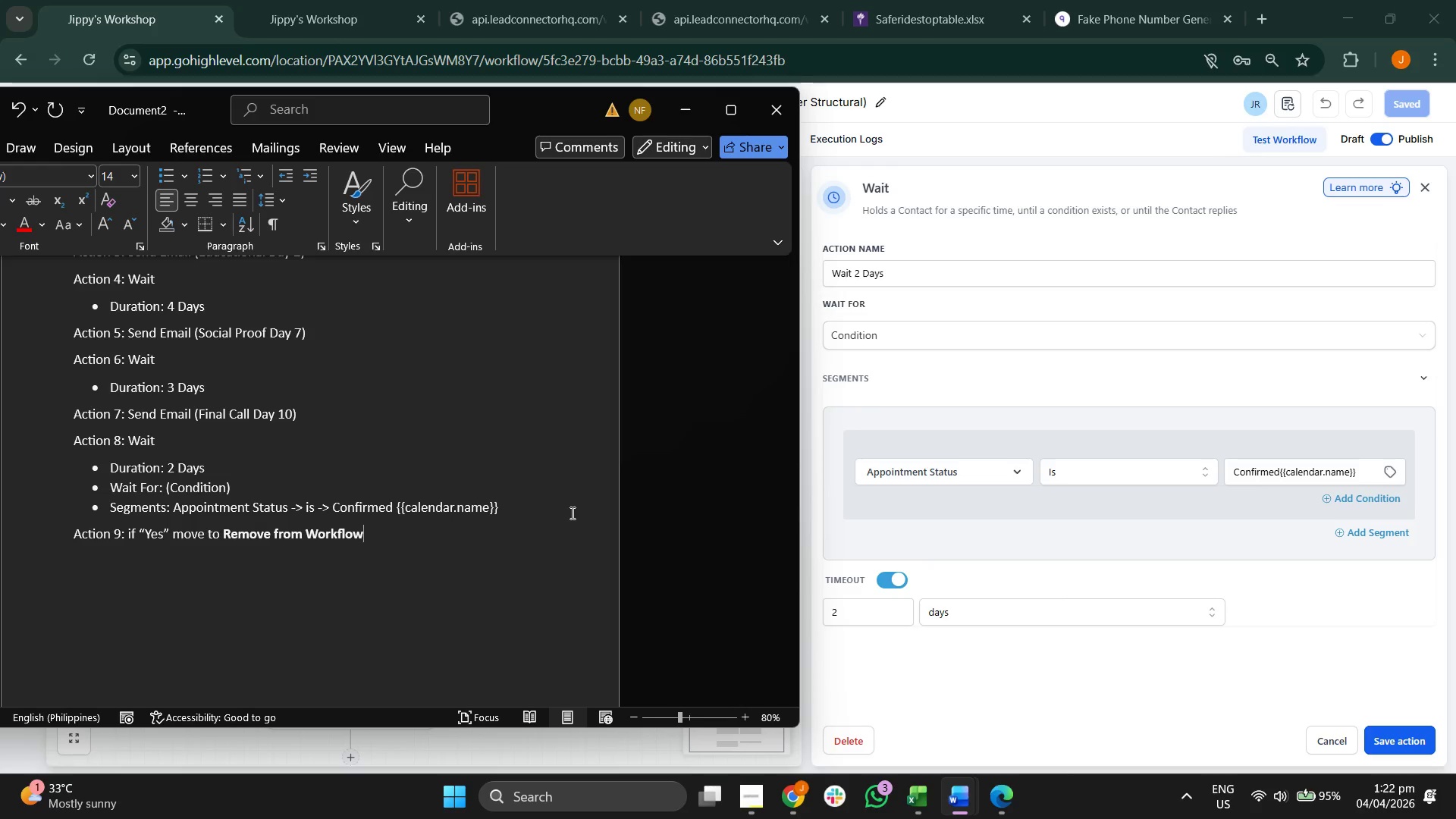 
scroll: coordinate [571, 513], scroll_direction: down, amount: 3.0
 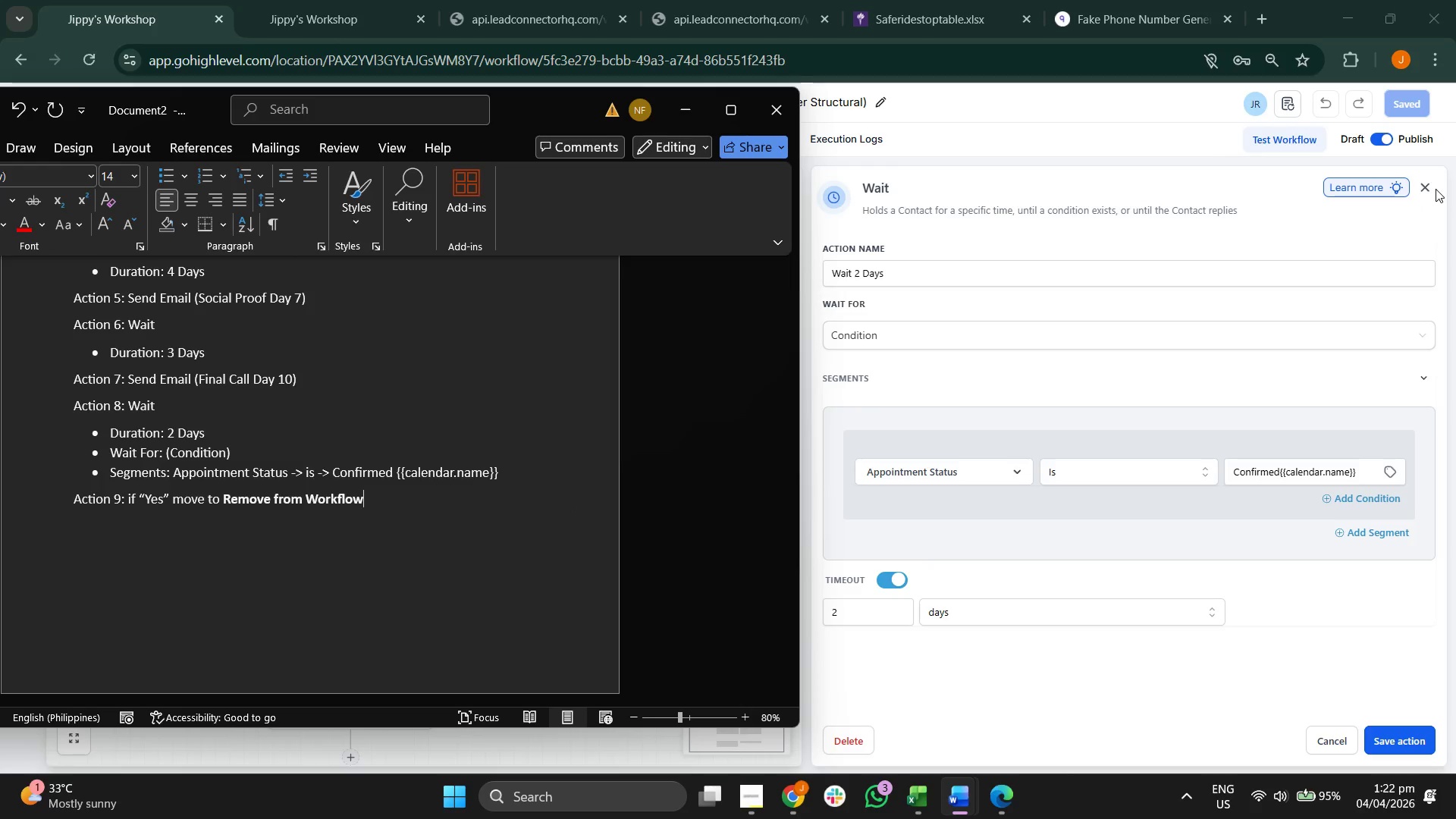 
left_click([1432, 184])
 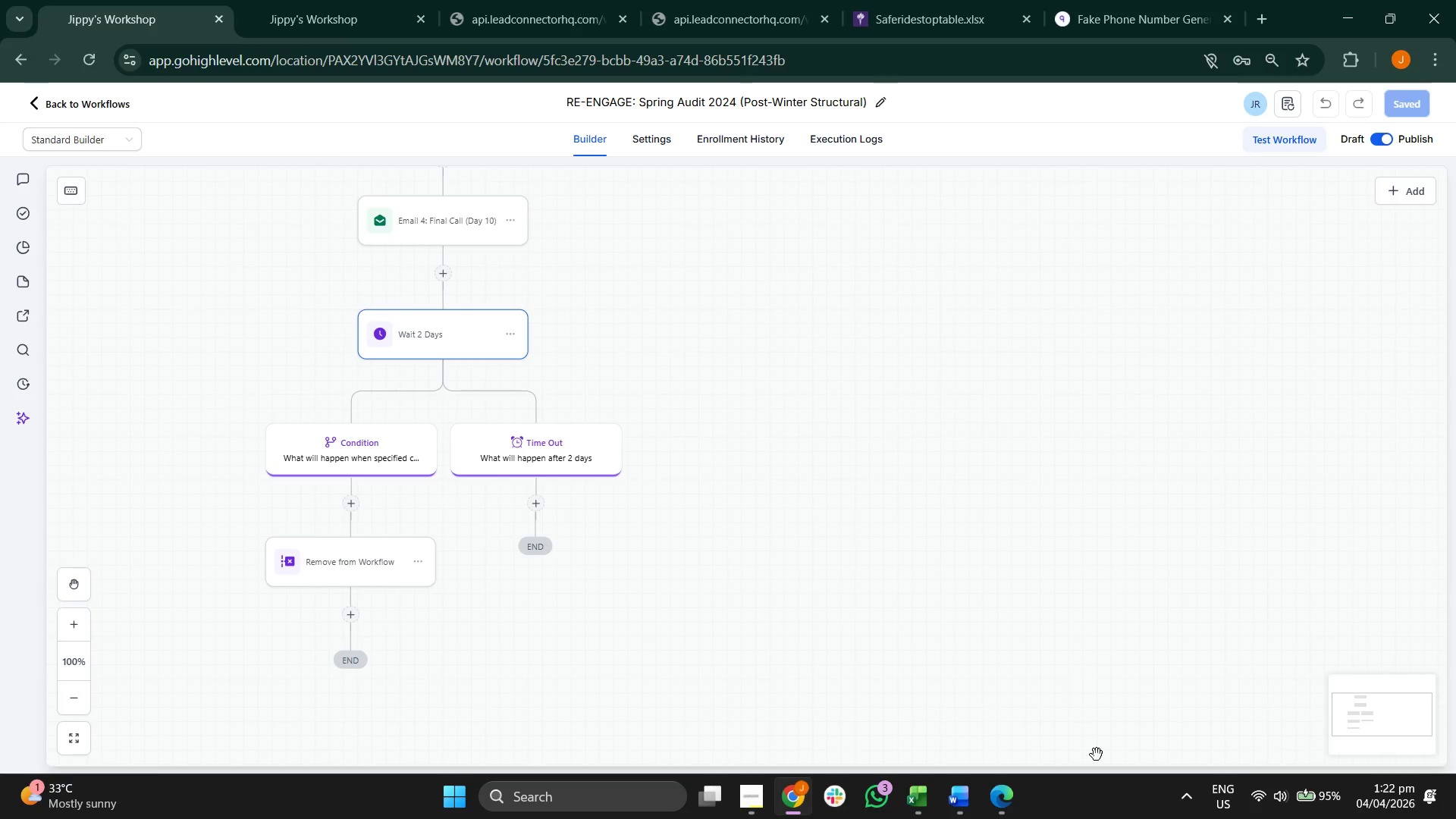 
left_click([975, 794])
 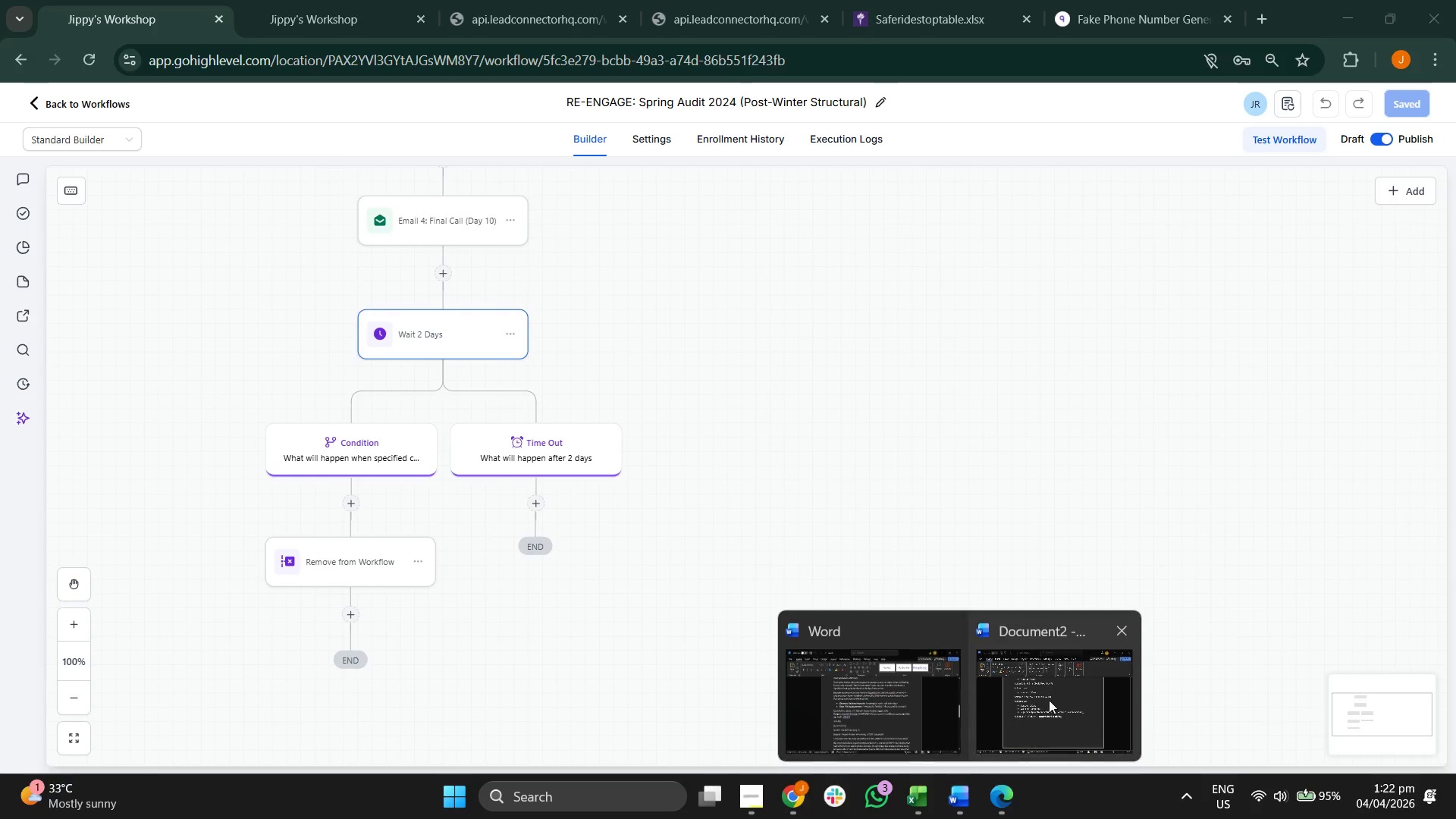 
left_click([1052, 698])
 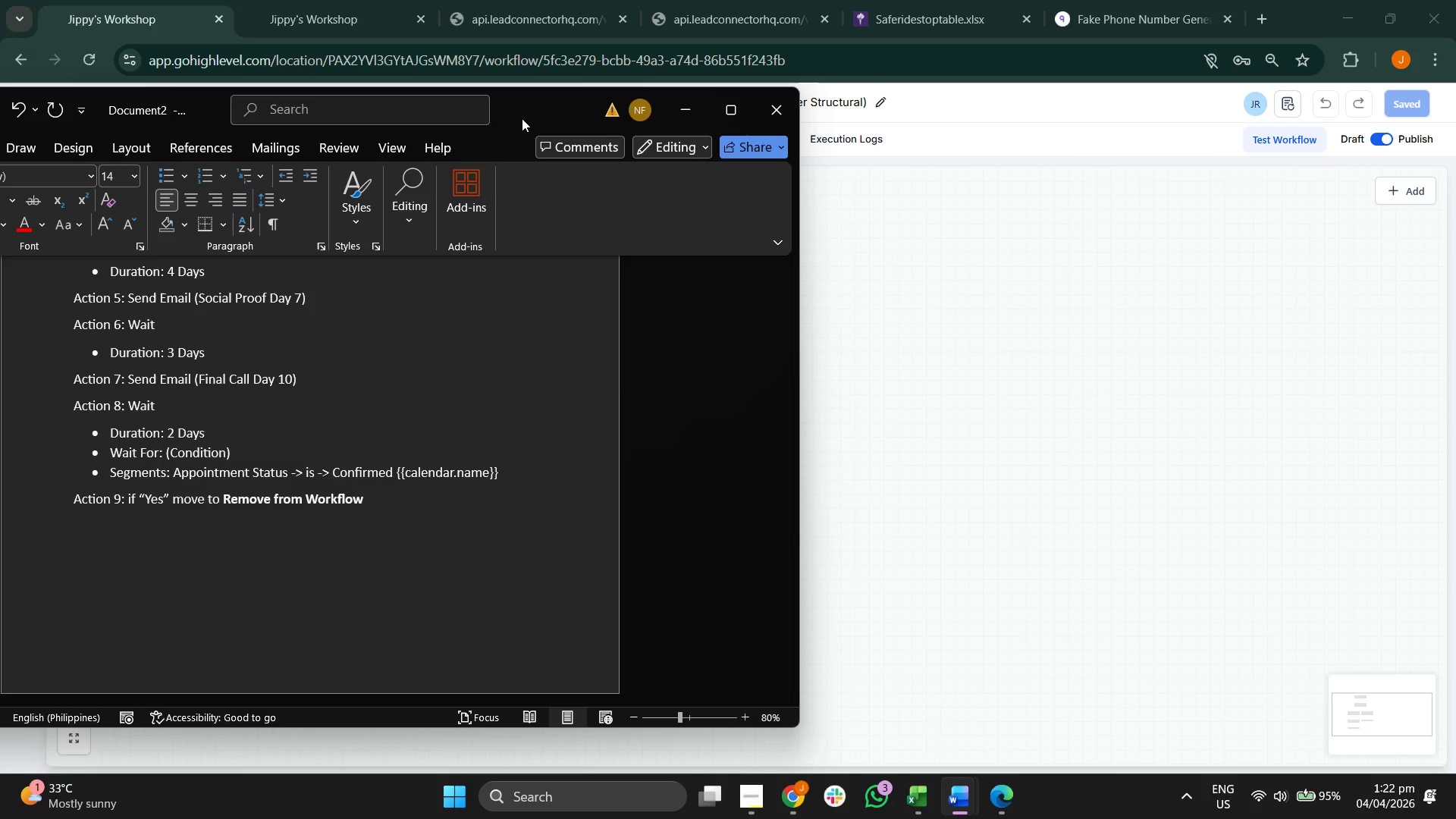 
left_click_drag(start_coordinate=[521, 116], to_coordinate=[1311, 77])
 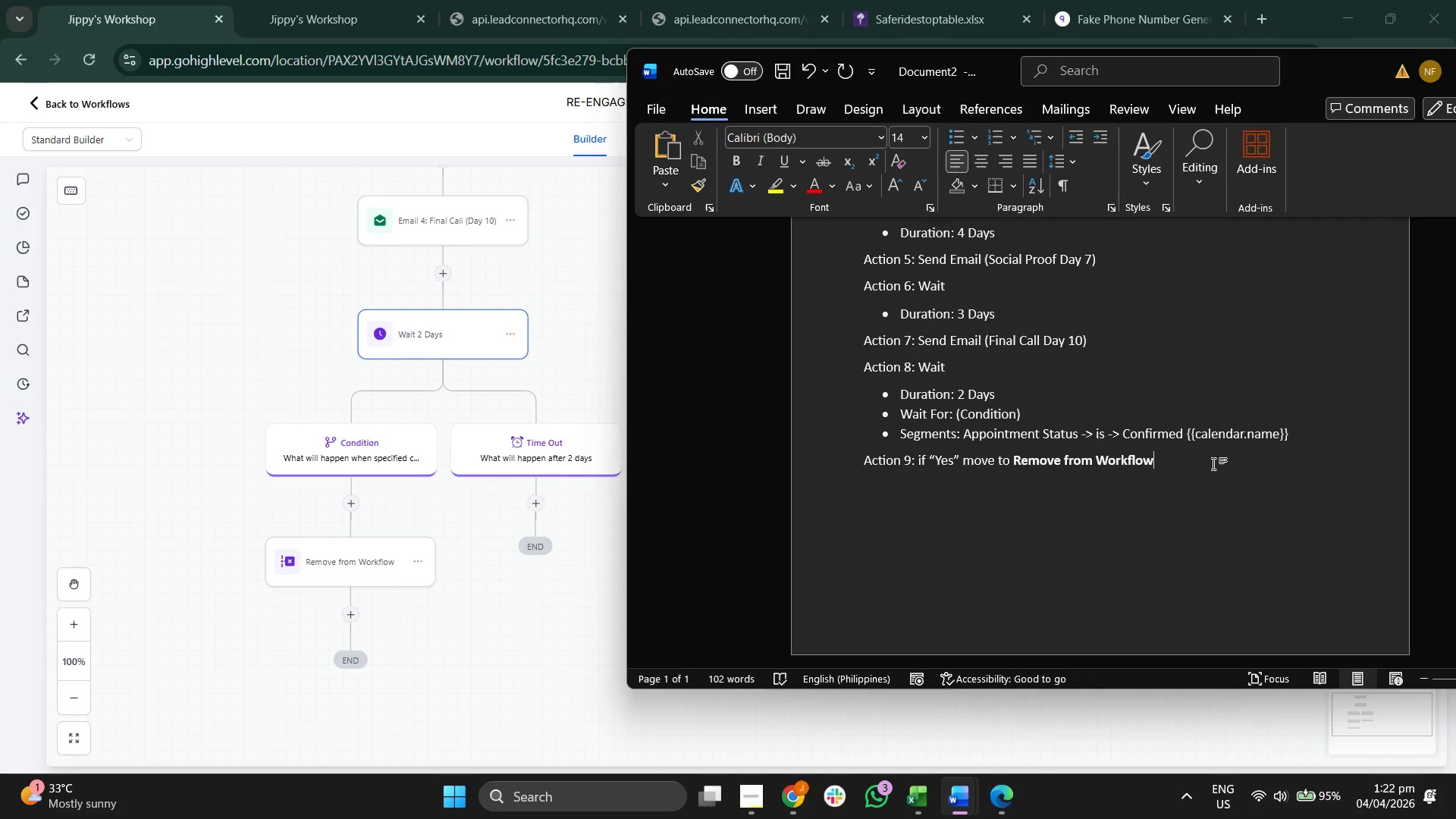 
key(Enter)
 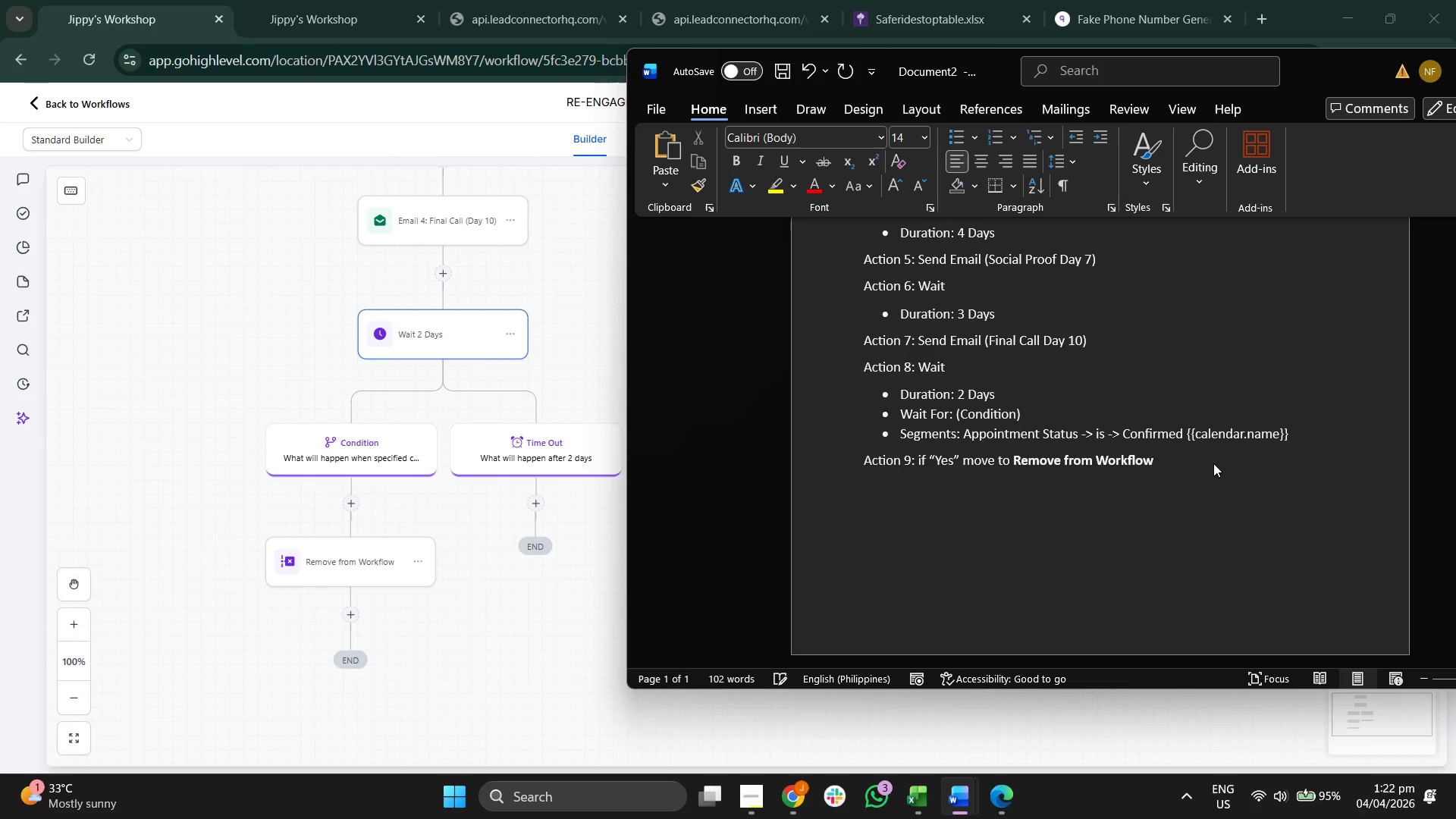 
type(Action 10: Tile)
key(Backspace)
key(Backspace)
type(me out Non)
key(Backspace)
key(Backspace)
key(Backspace)
type("Non)
key(Backspace)
type(" )
key(Backspace)
type(: )
 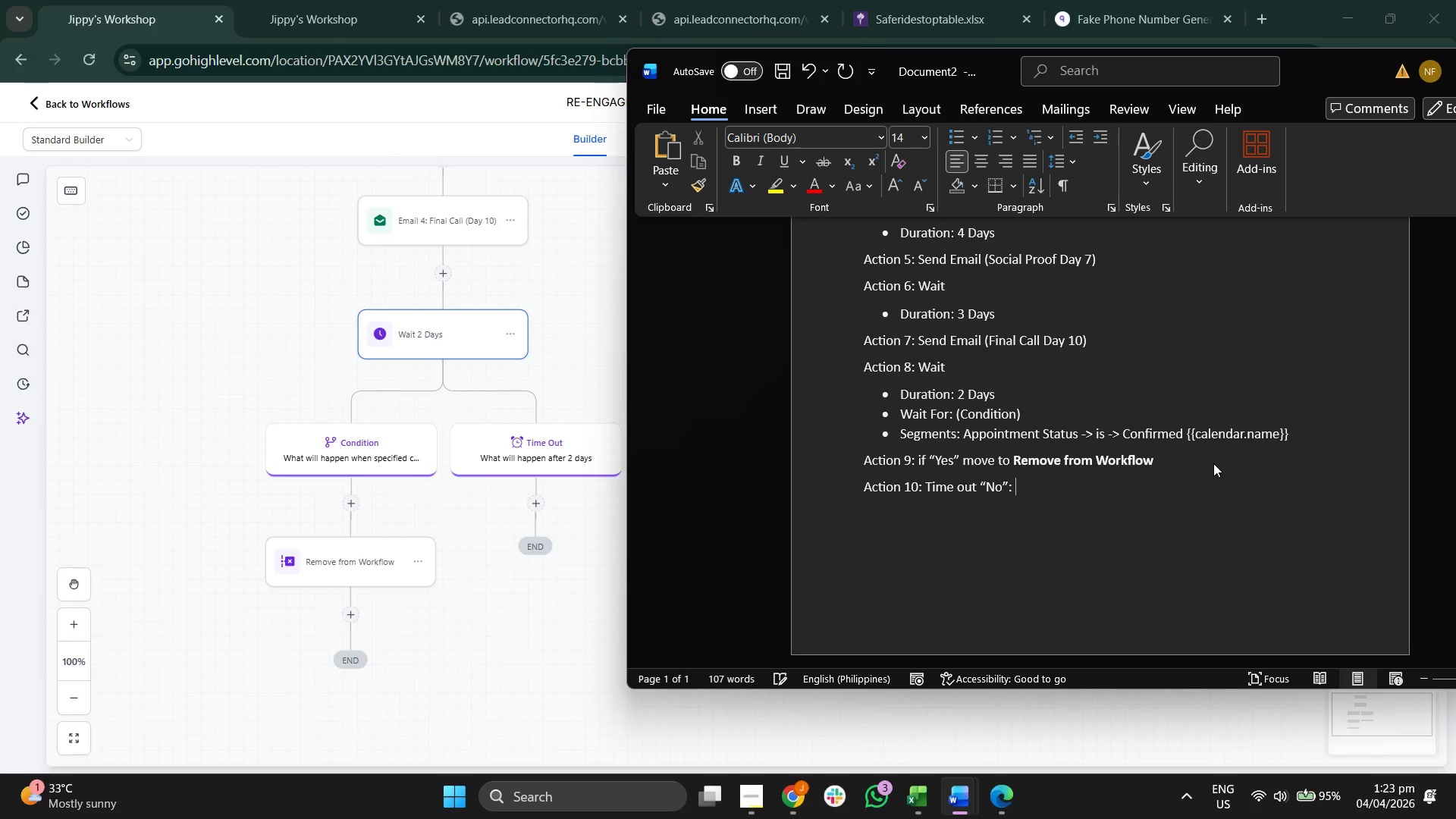 
hold_key(key=ArrowLeft, duration=0.62)
 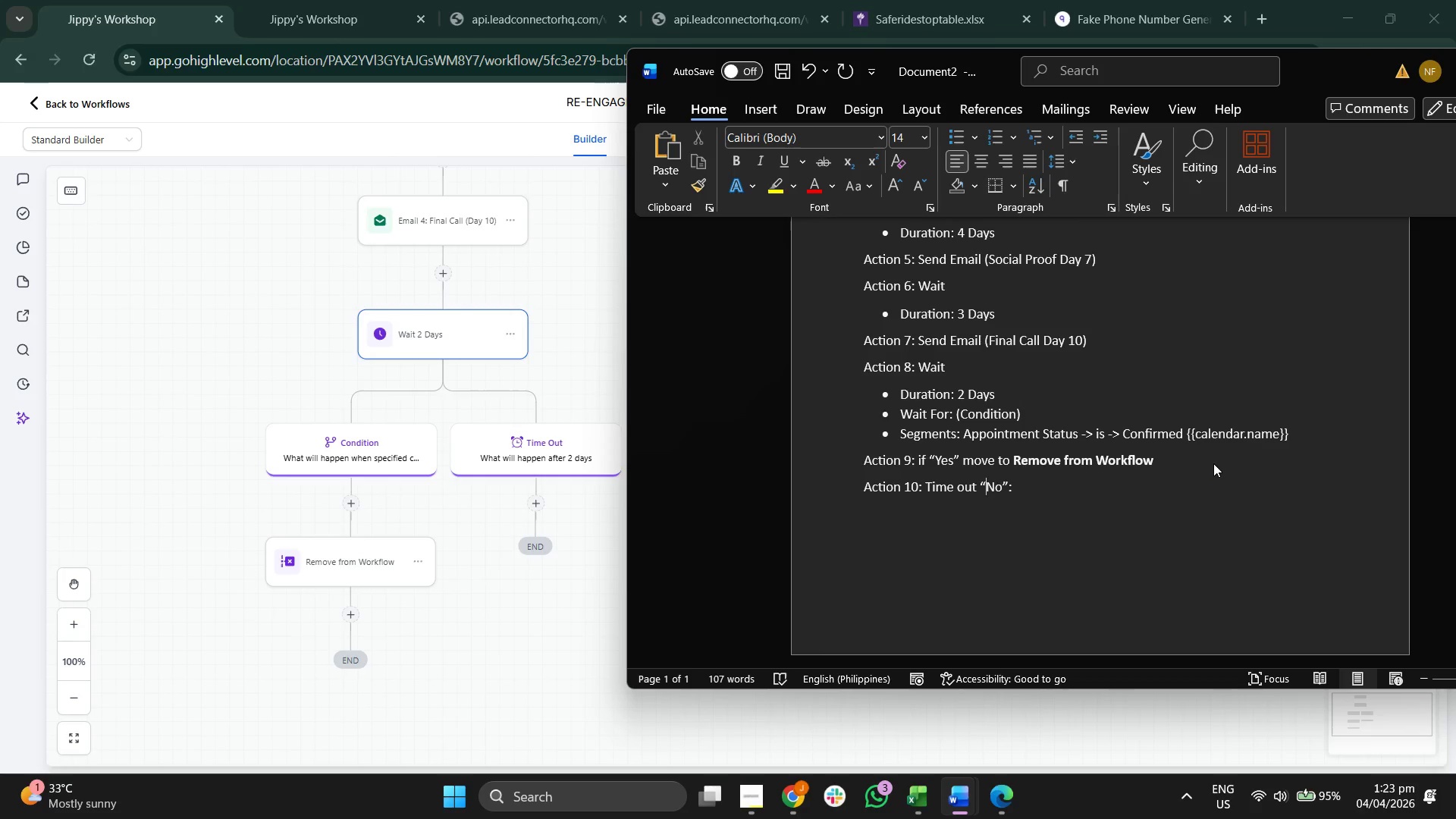 
key(ArrowLeft)
 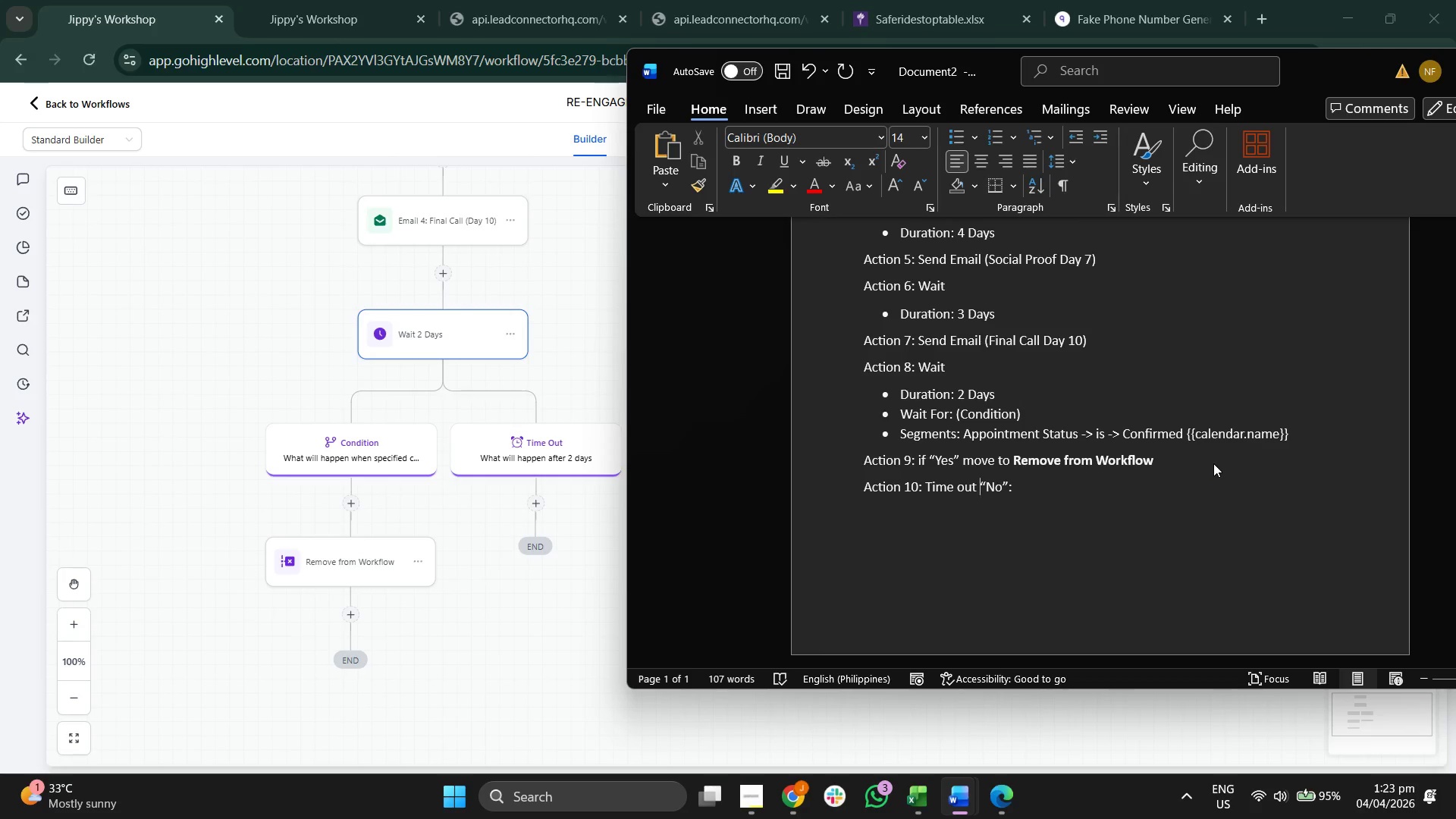 
key(ArrowLeft)
 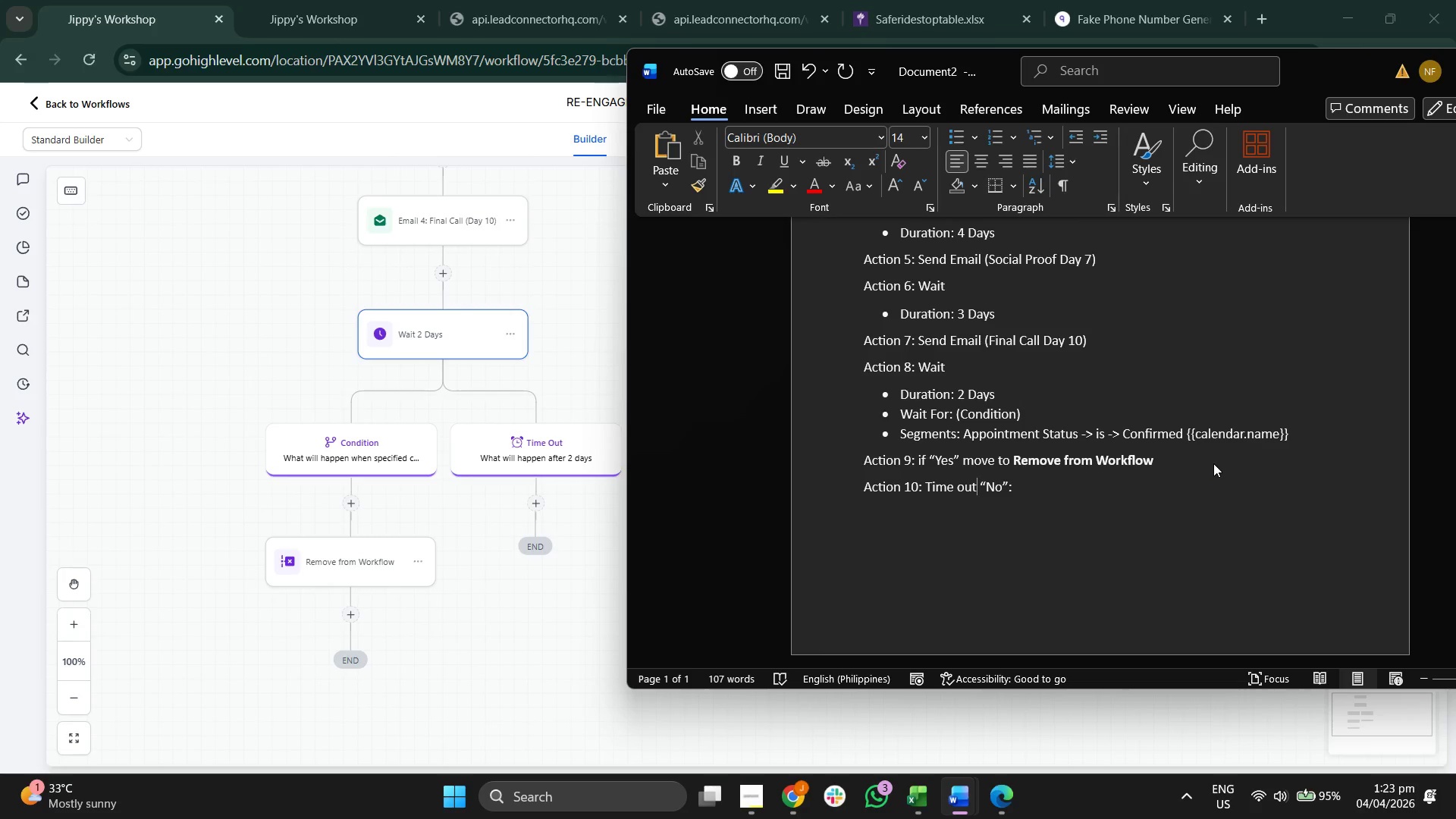 
type( Branch)
 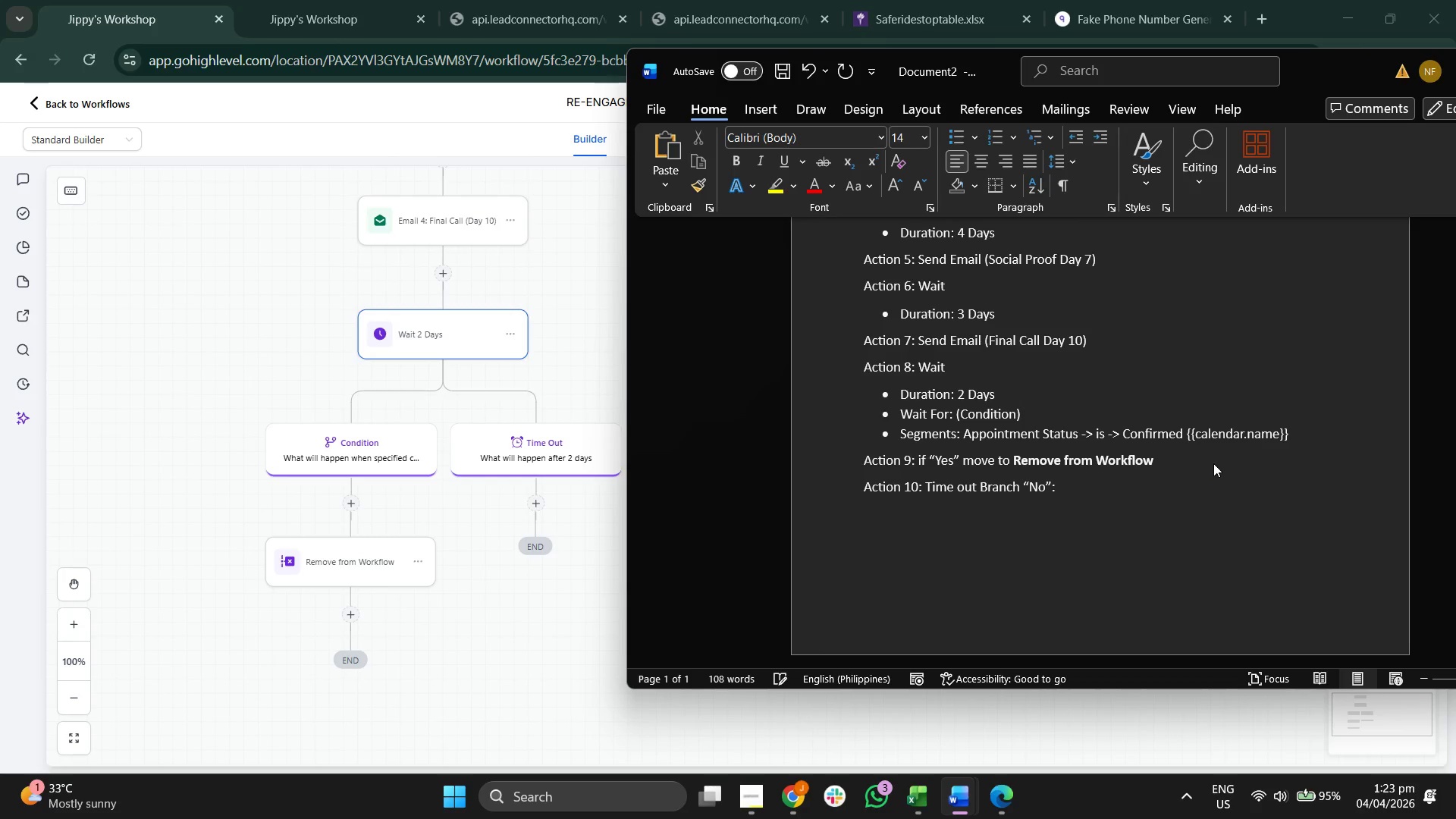 
hold_key(key=ArrowRight, duration=0.77)
 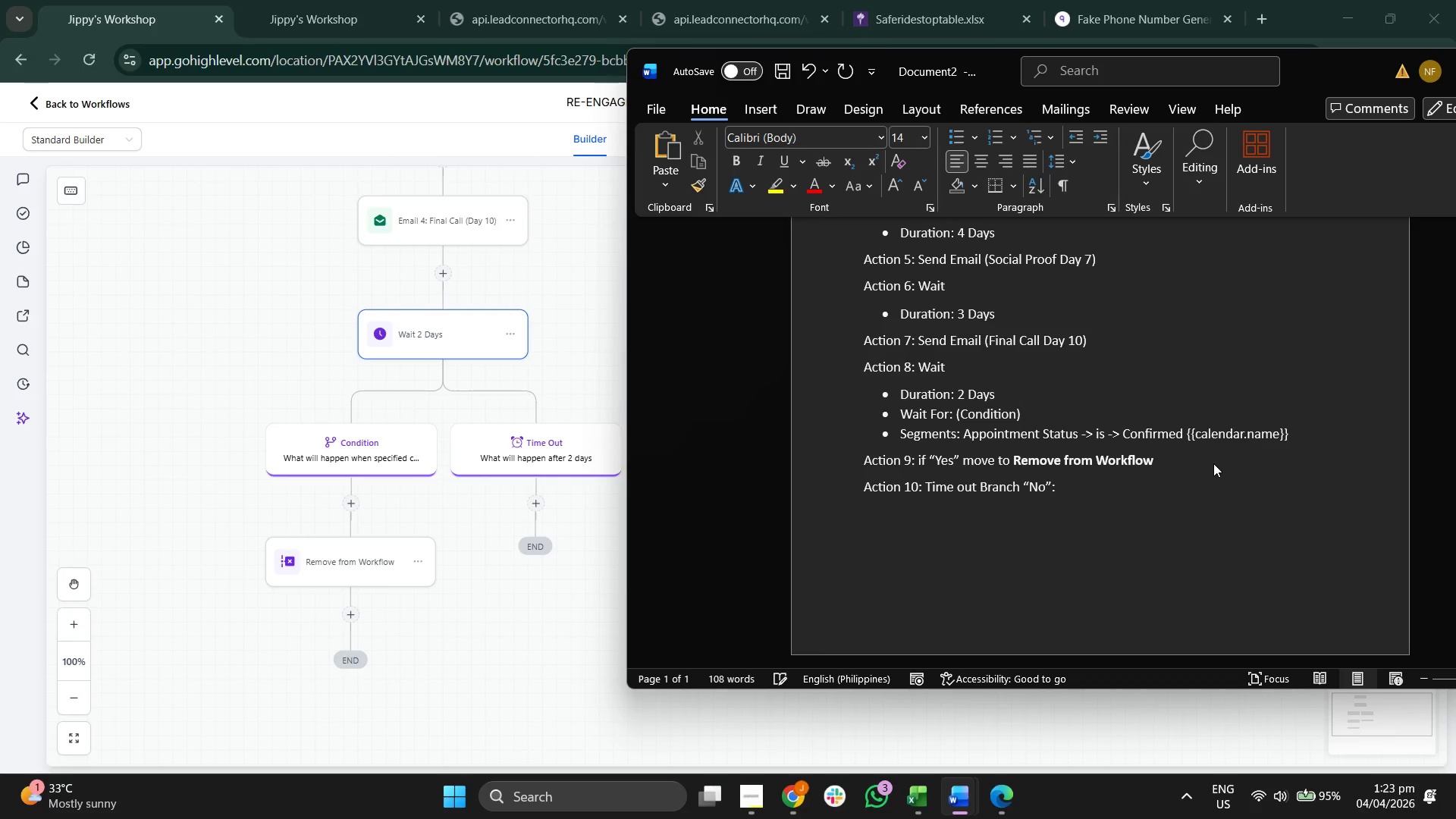 
key(ArrowLeft)
 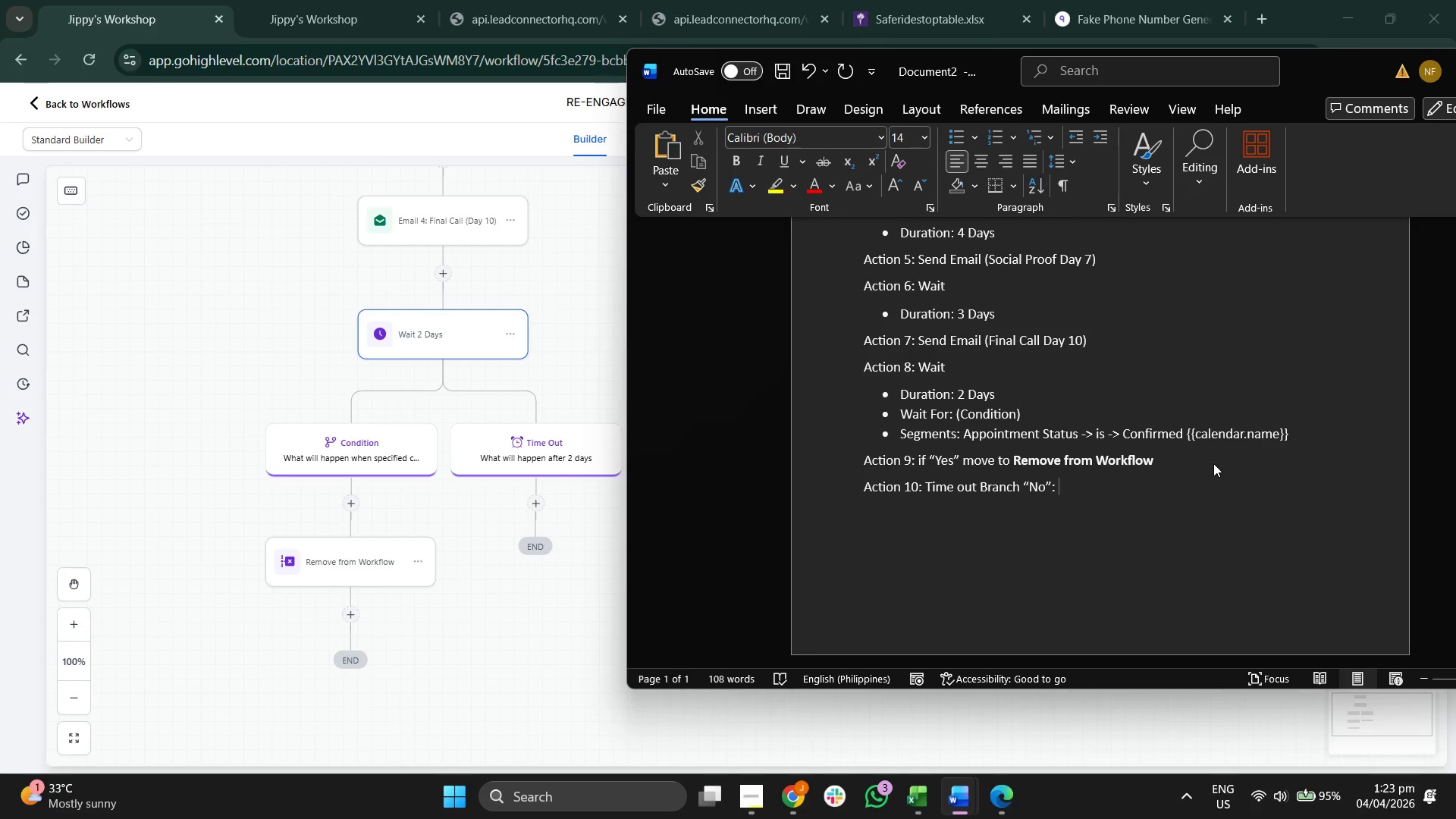 
type( None)
key(Backspace)
key(Backspace)
key(Backspace)
key(Backspace)
type(END")
key(Backspace)
 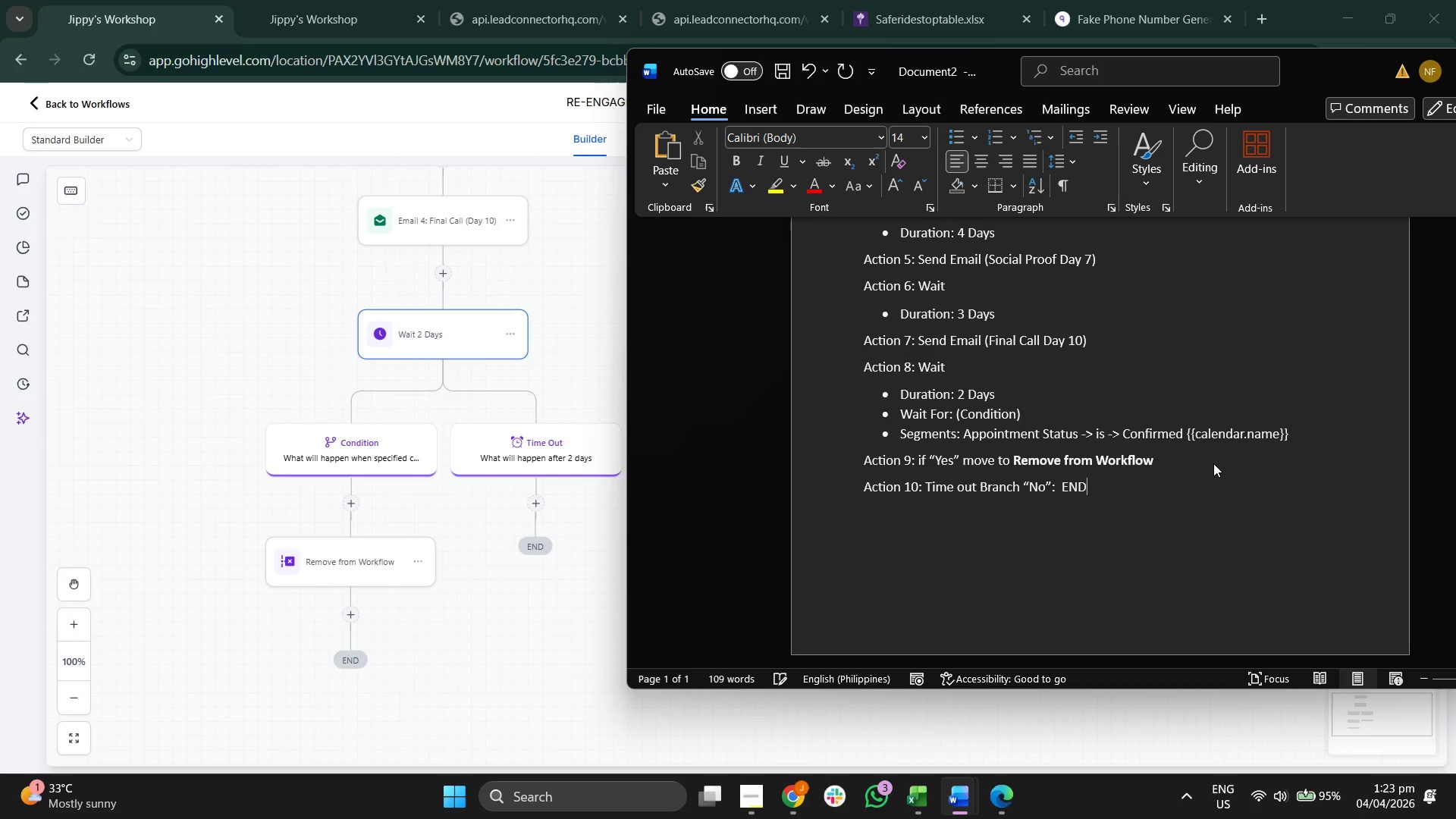 
left_click([643, 106])
 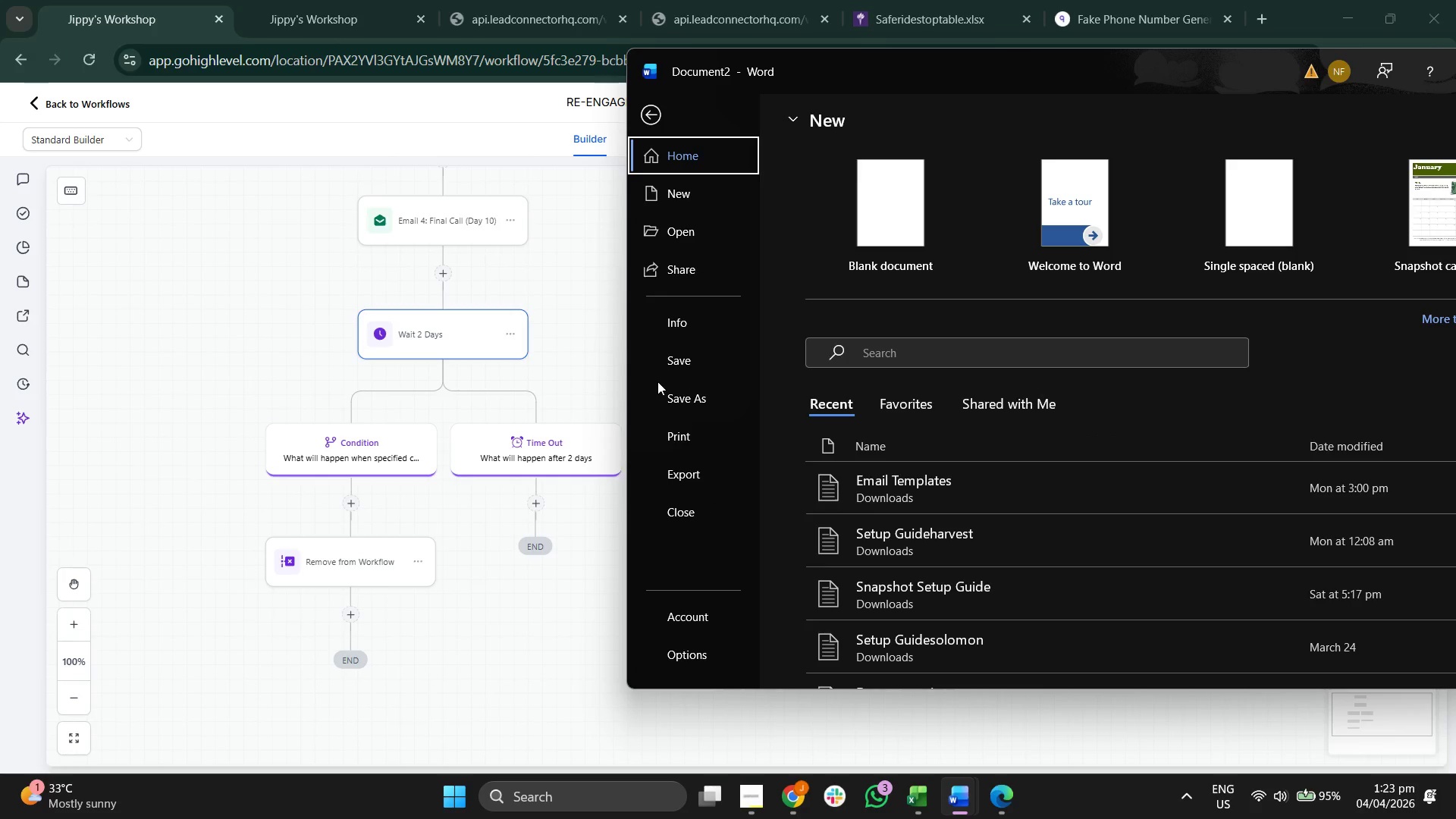 
left_click([669, 393])
 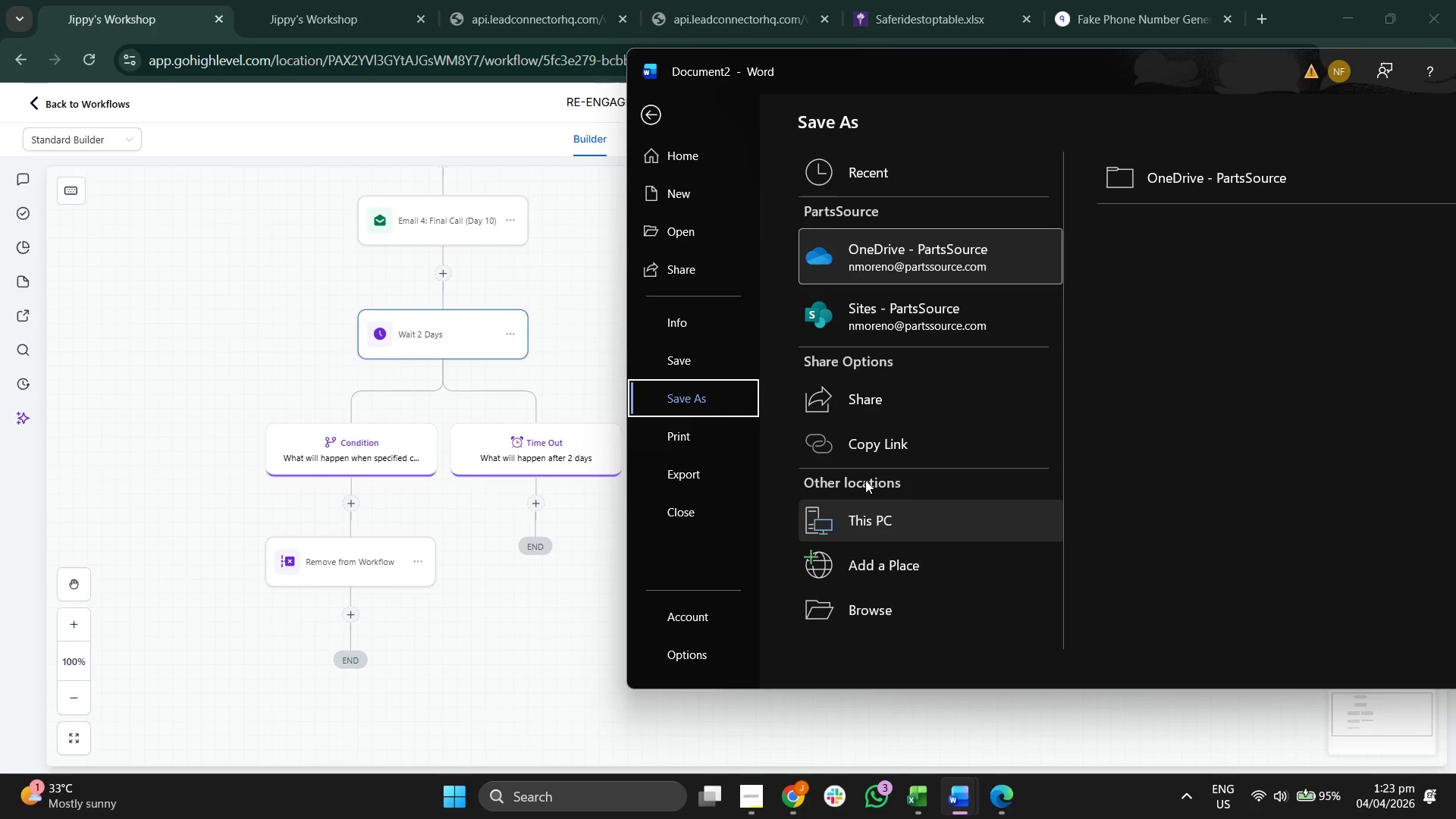 
left_click([876, 518])
 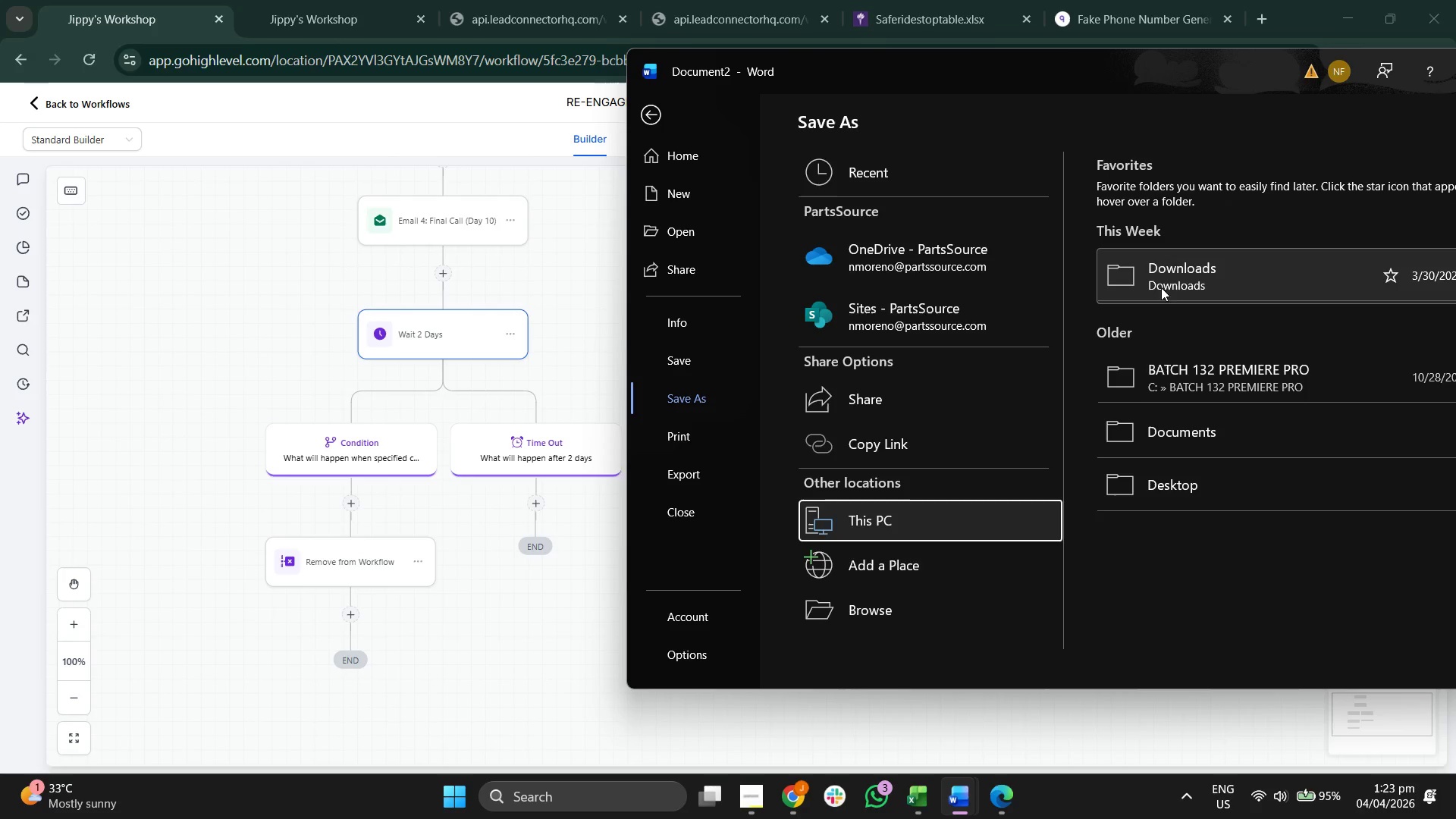 
left_click([1169, 281])
 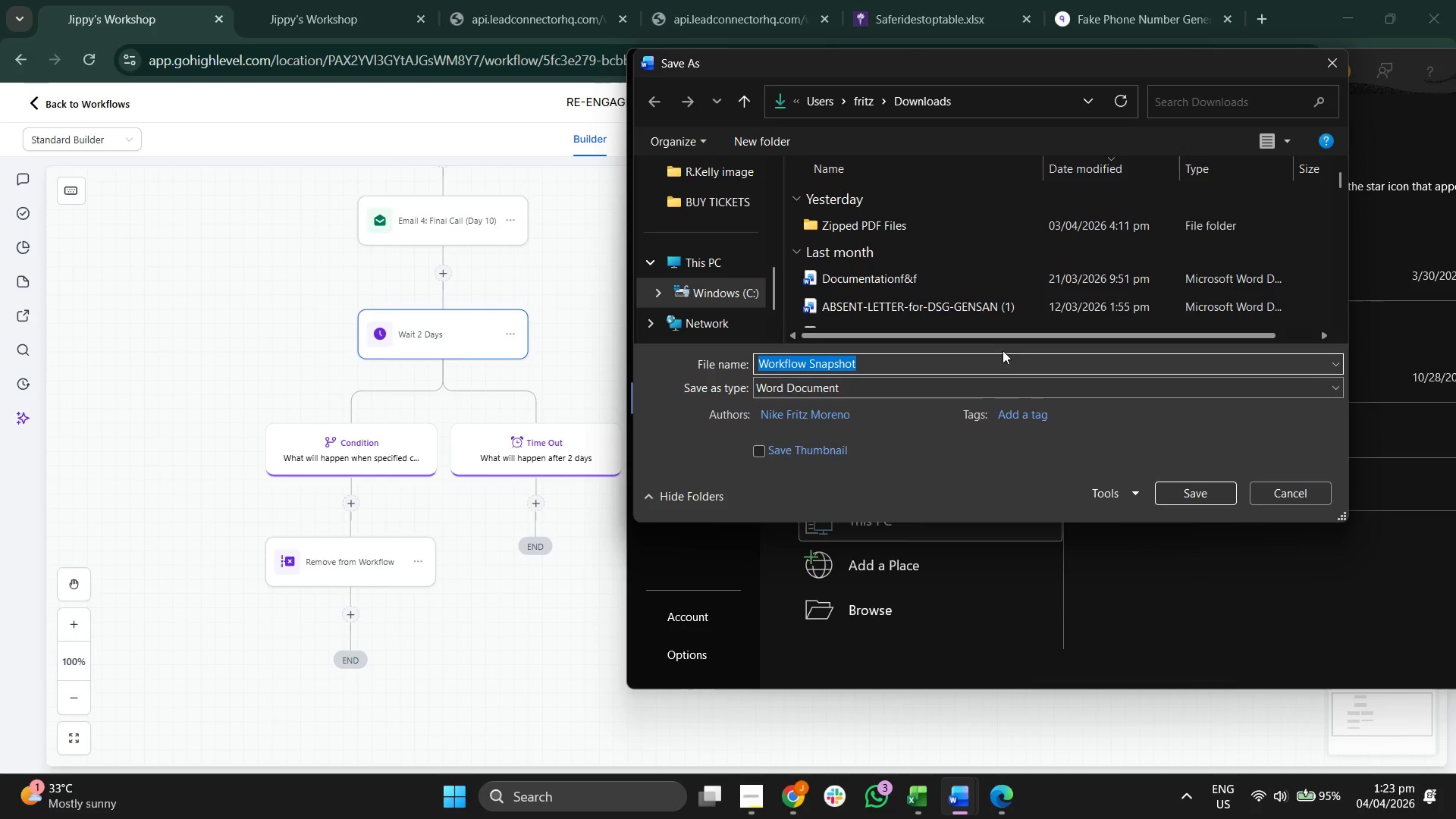 
left_click([972, 391])
 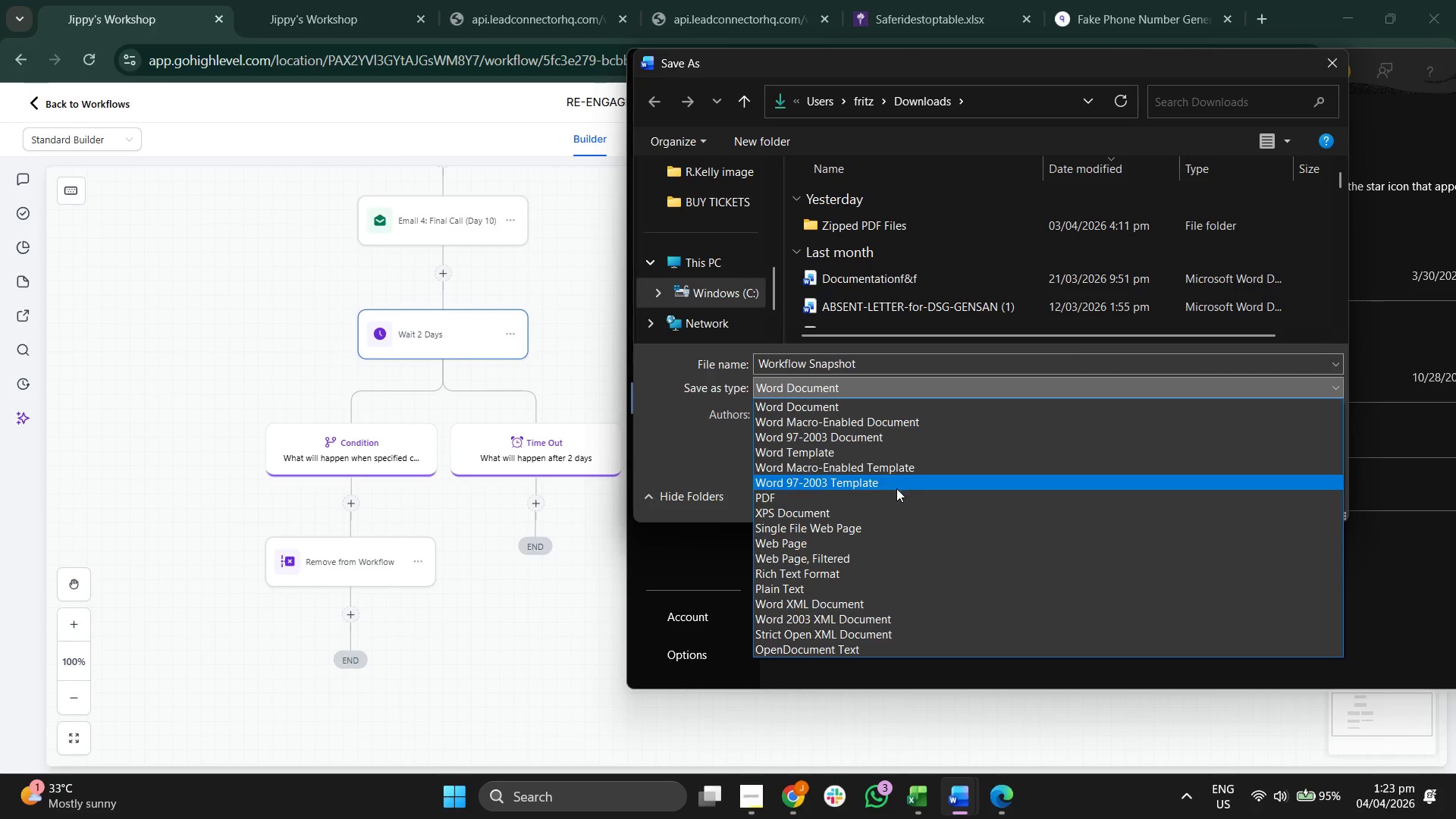 
left_click([896, 494])
 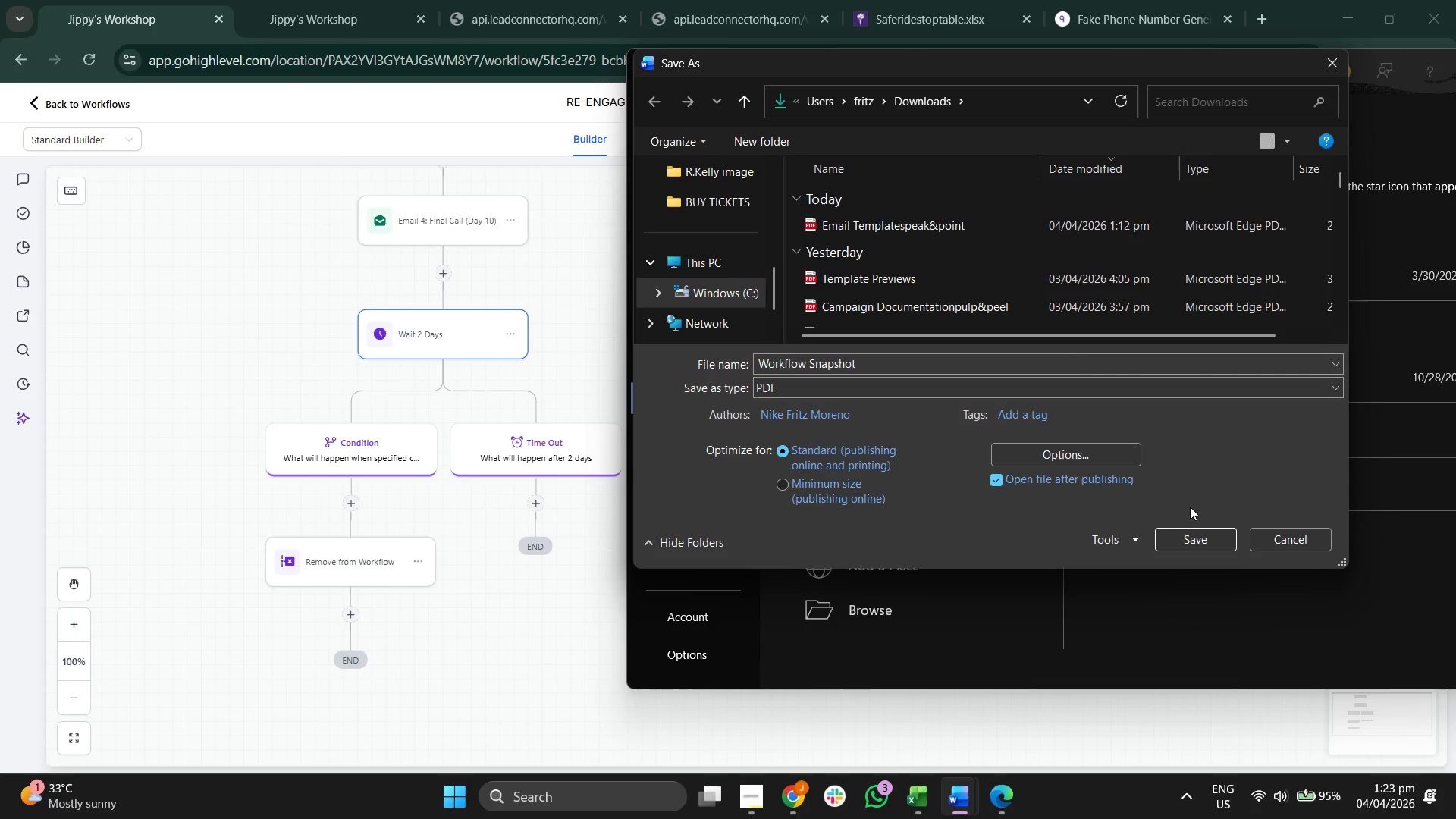 
left_click([1193, 535])
 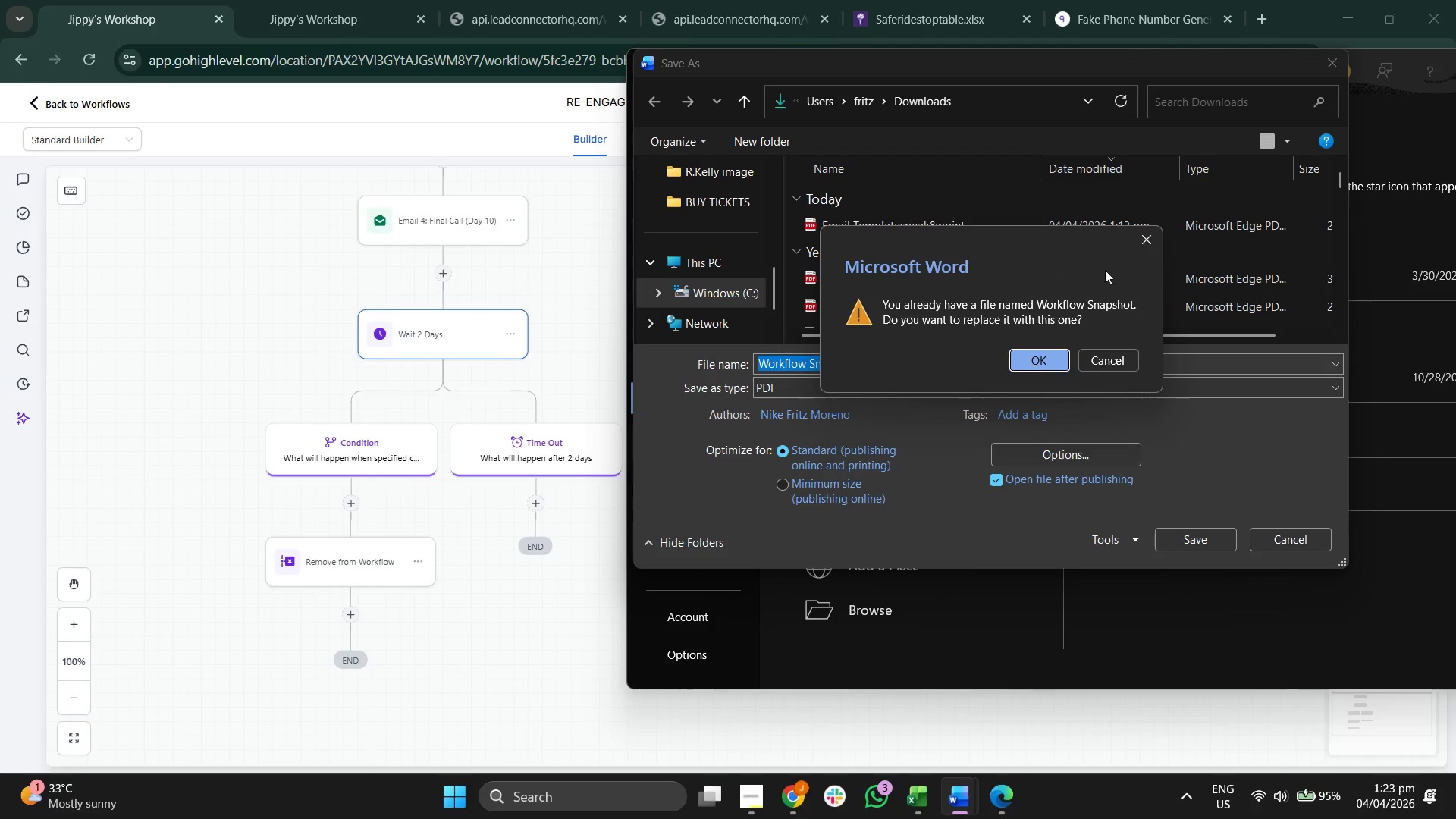 
left_click([1144, 249])
 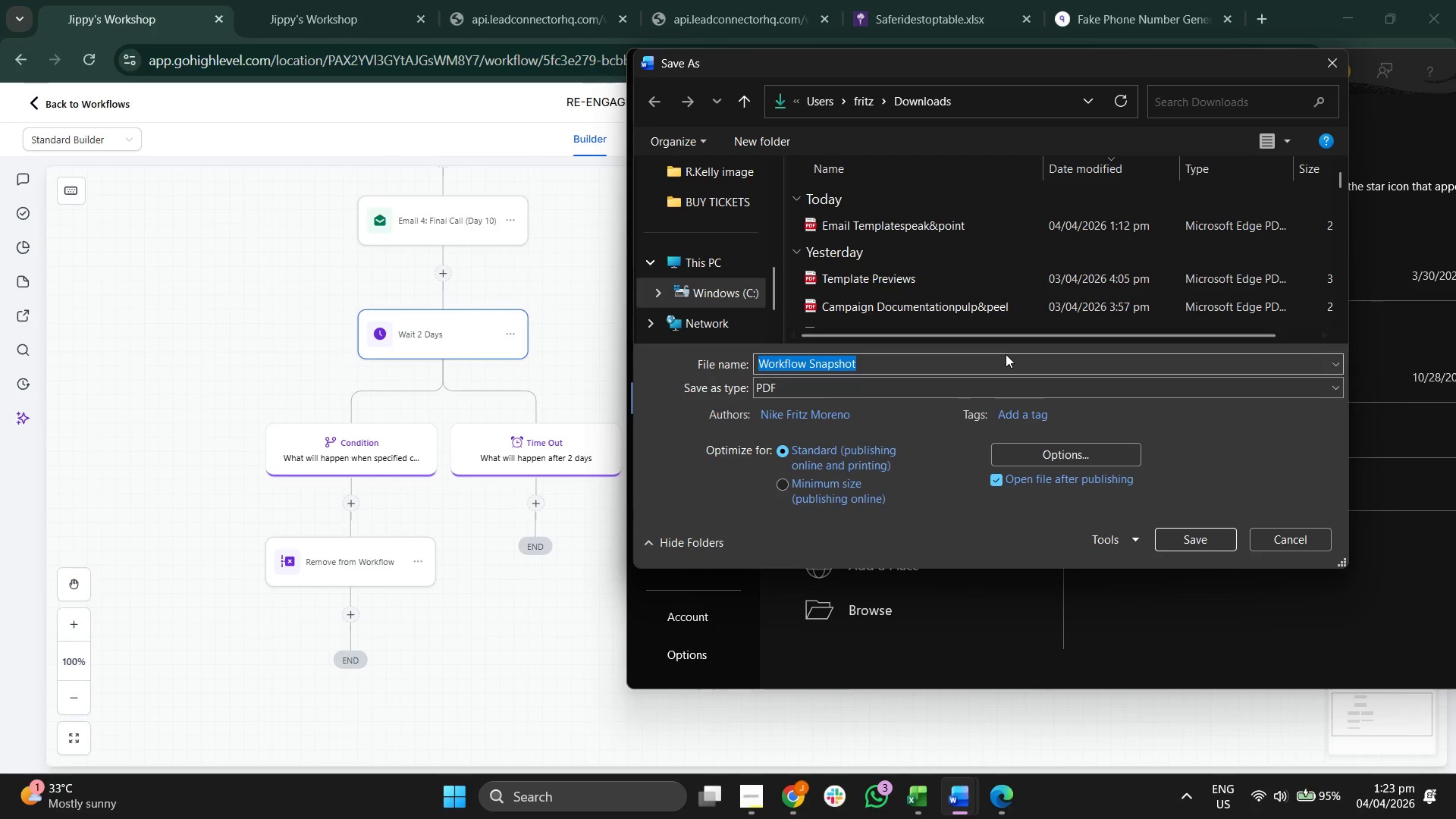 
left_click([1006, 354])
 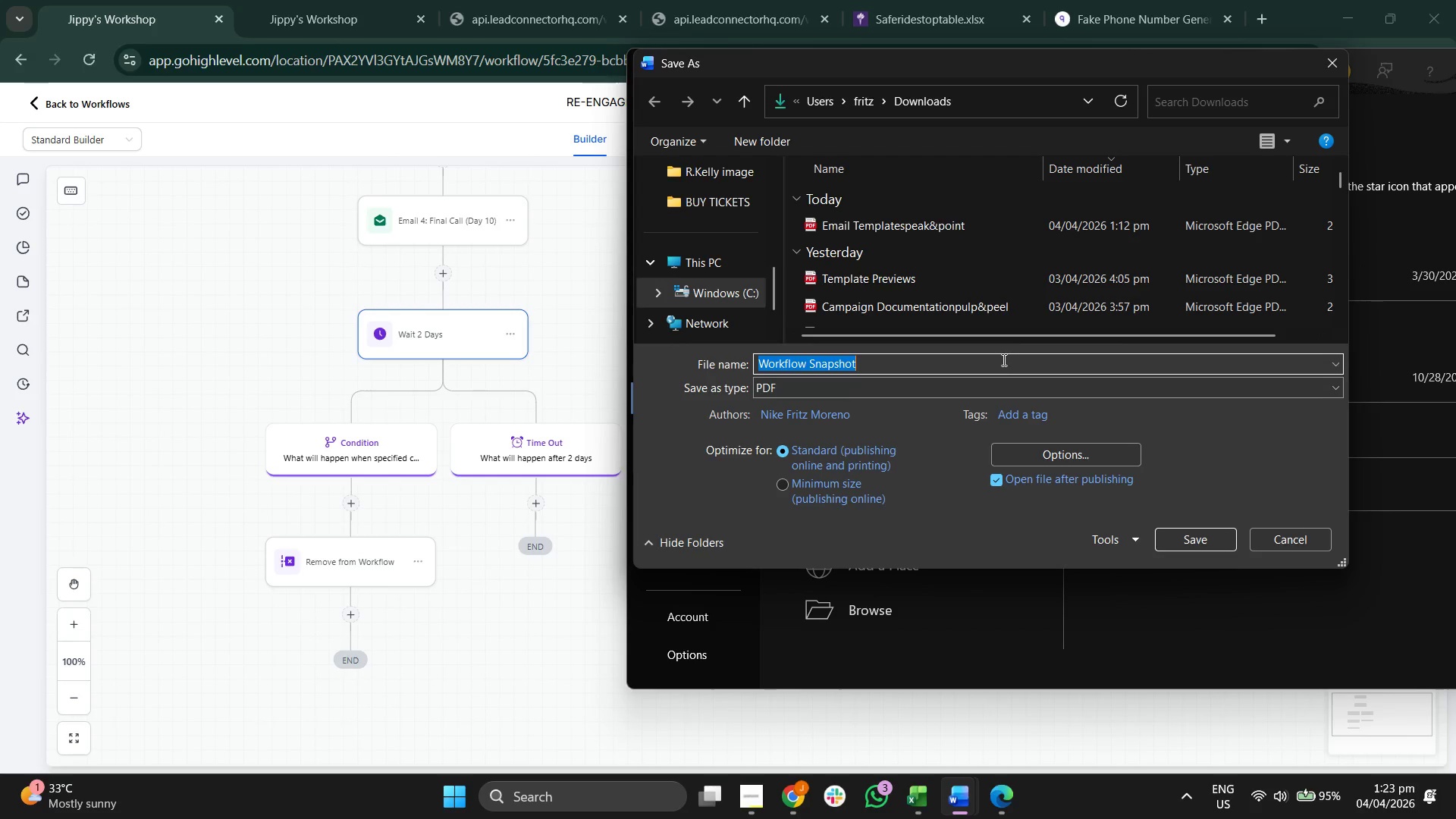 
left_click([1003, 360])
 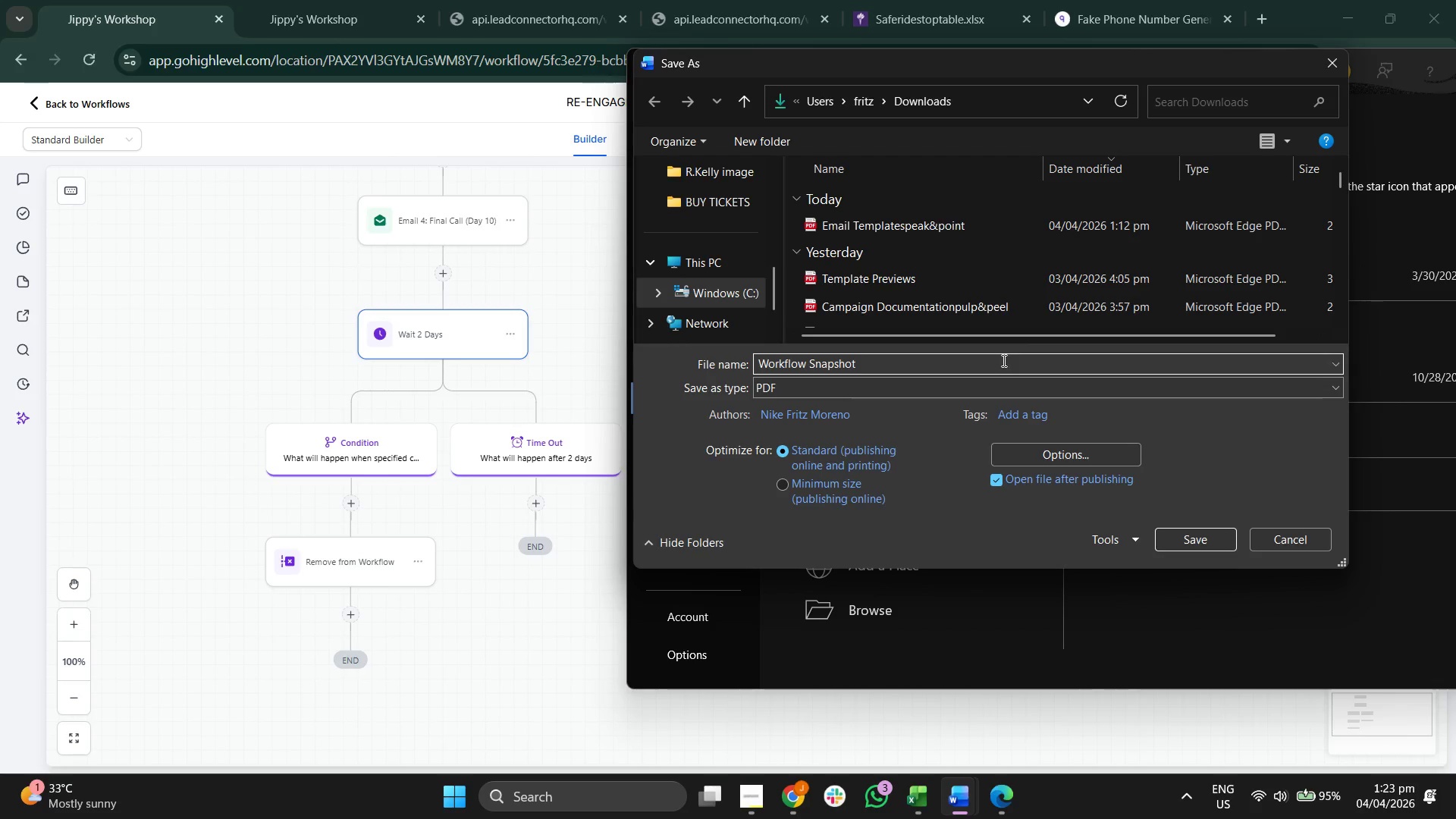 
type(peak&pont)
key(Backspace)
key(Backspace)
type(int)
 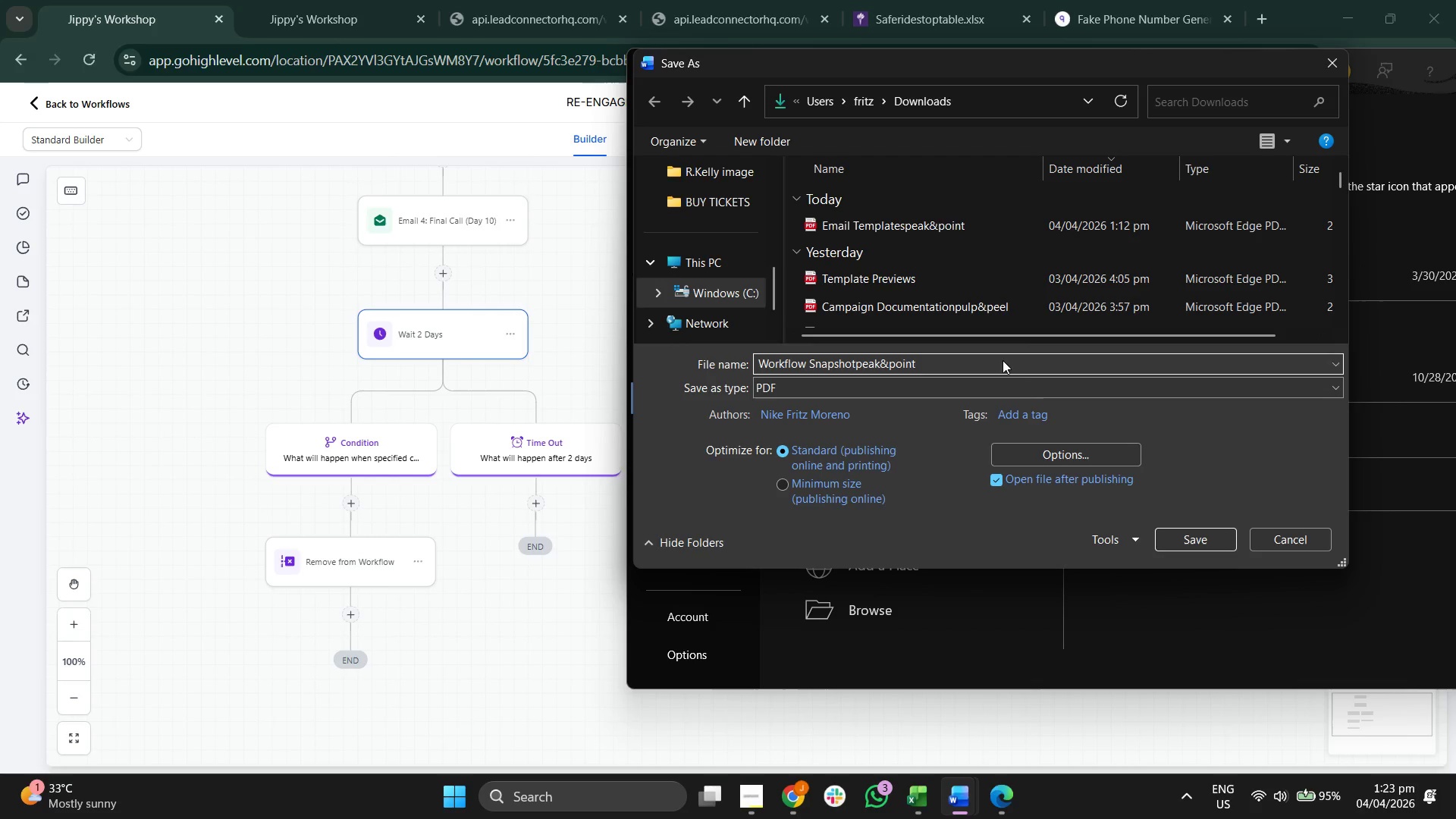 
left_click([1188, 544])
 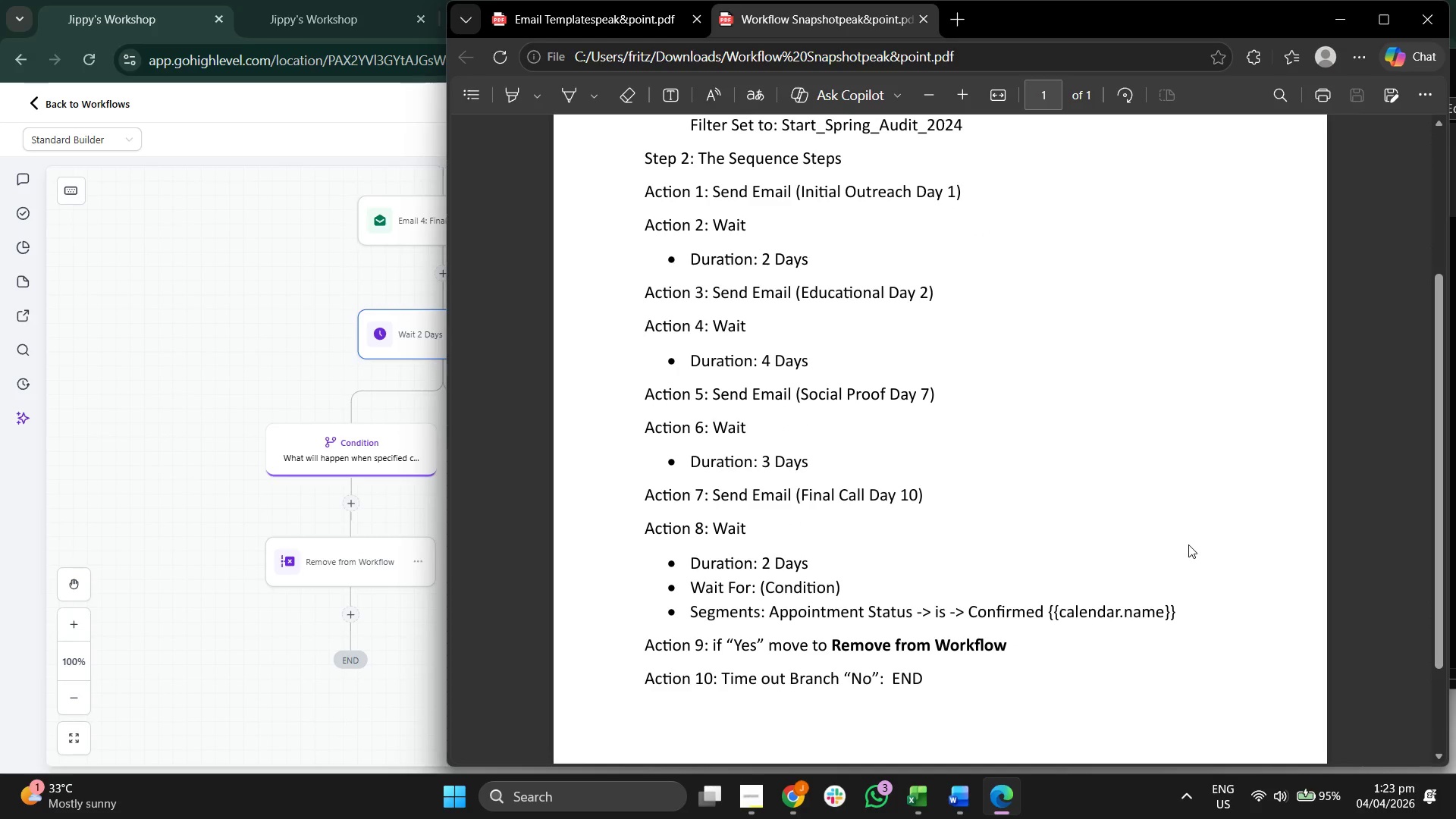 
wait(7.11)
 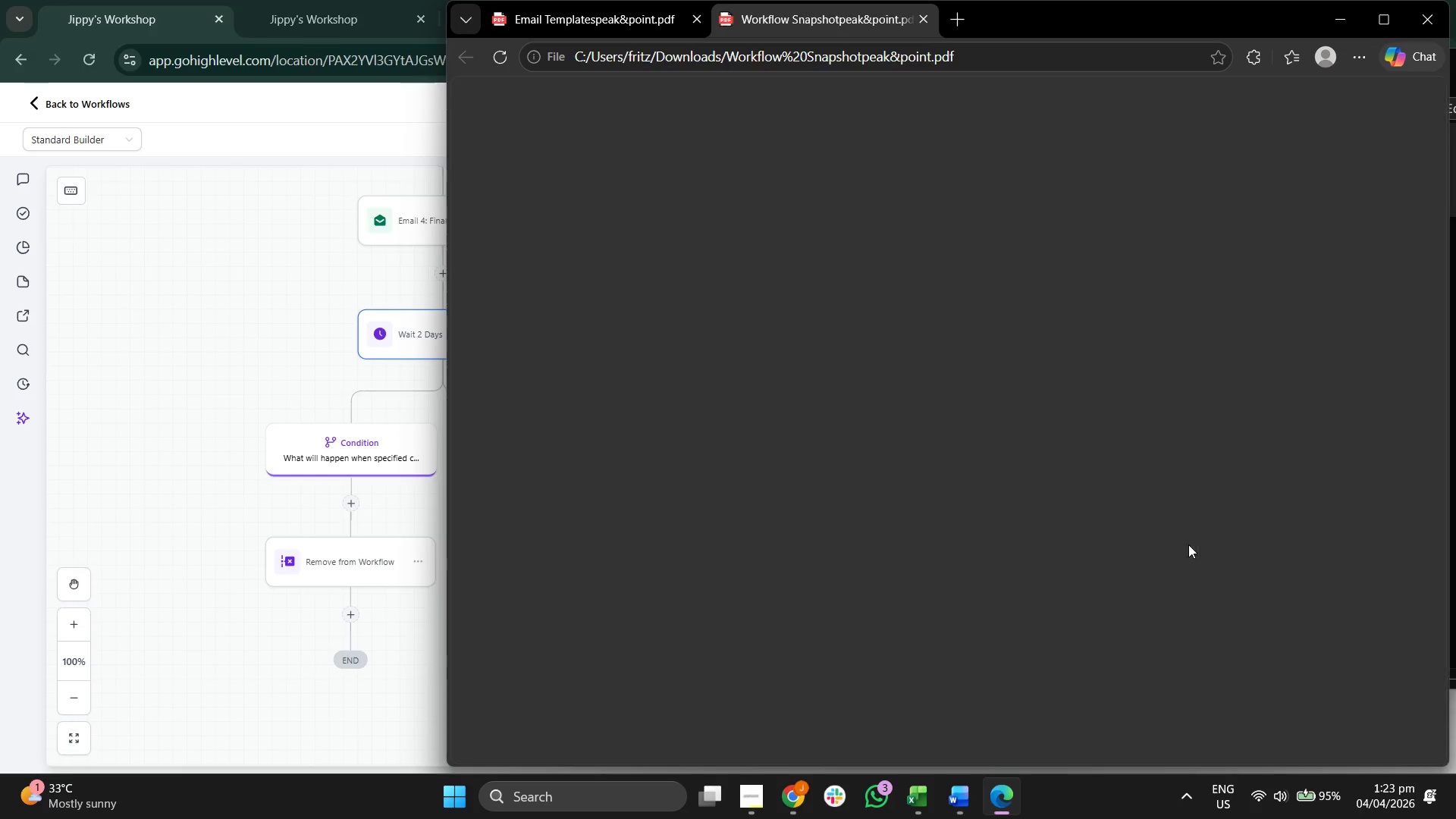 
left_click([1333, 24])
 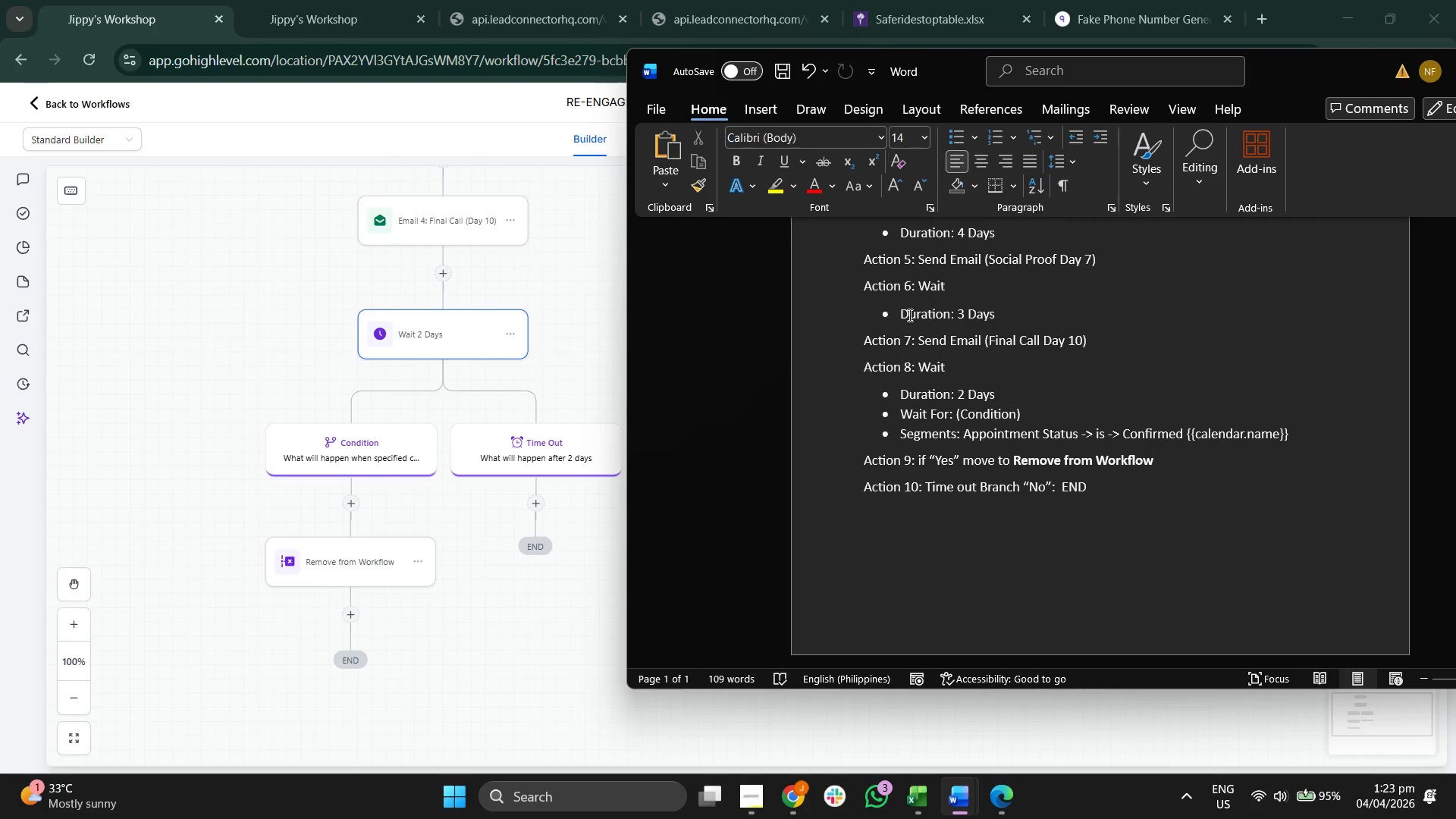 
scroll: coordinate [896, 320], scroll_direction: up, amount: 12.0
 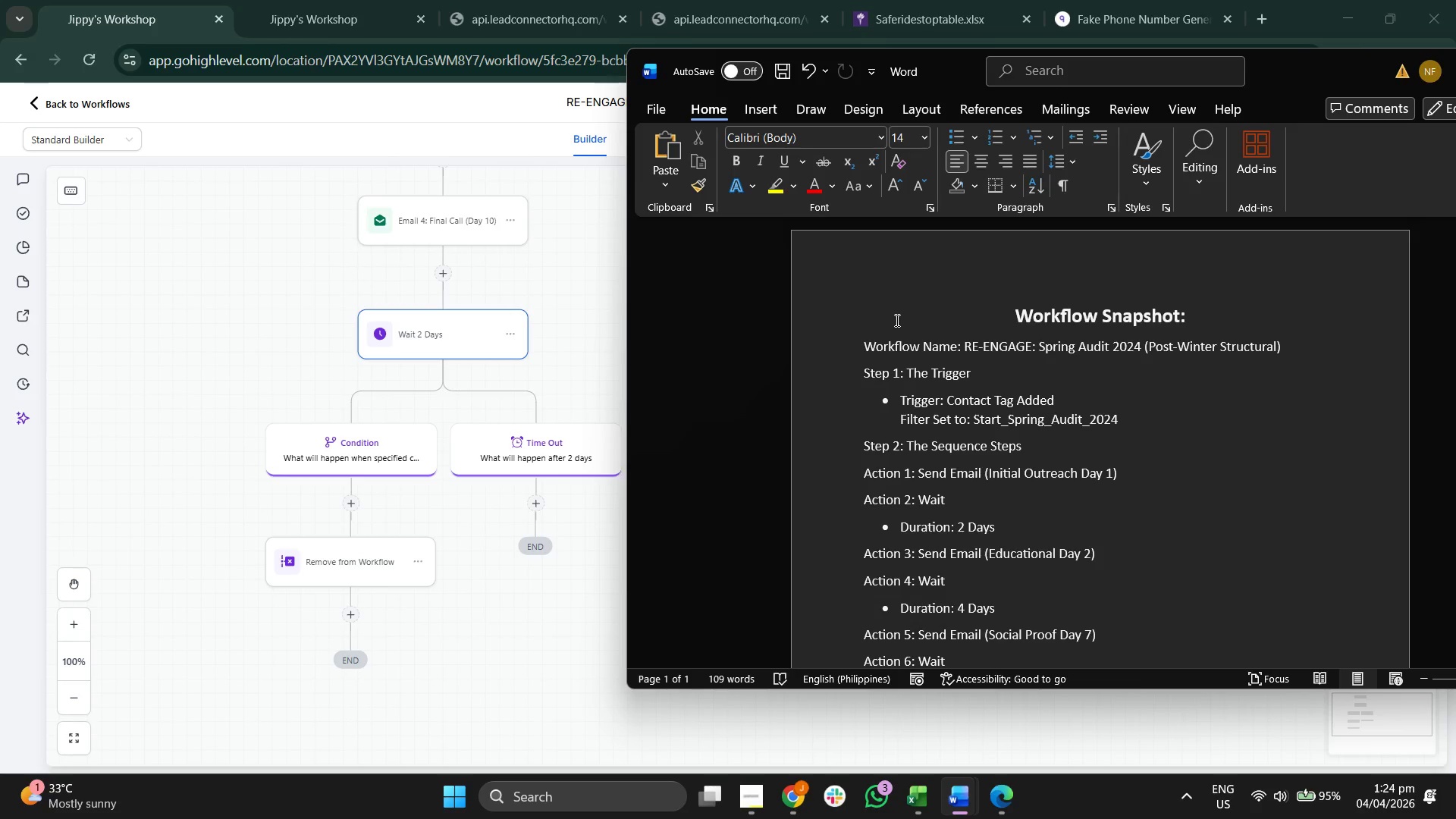 
scroll: coordinate [896, 320], scroll_direction: none, amount: 0.0
 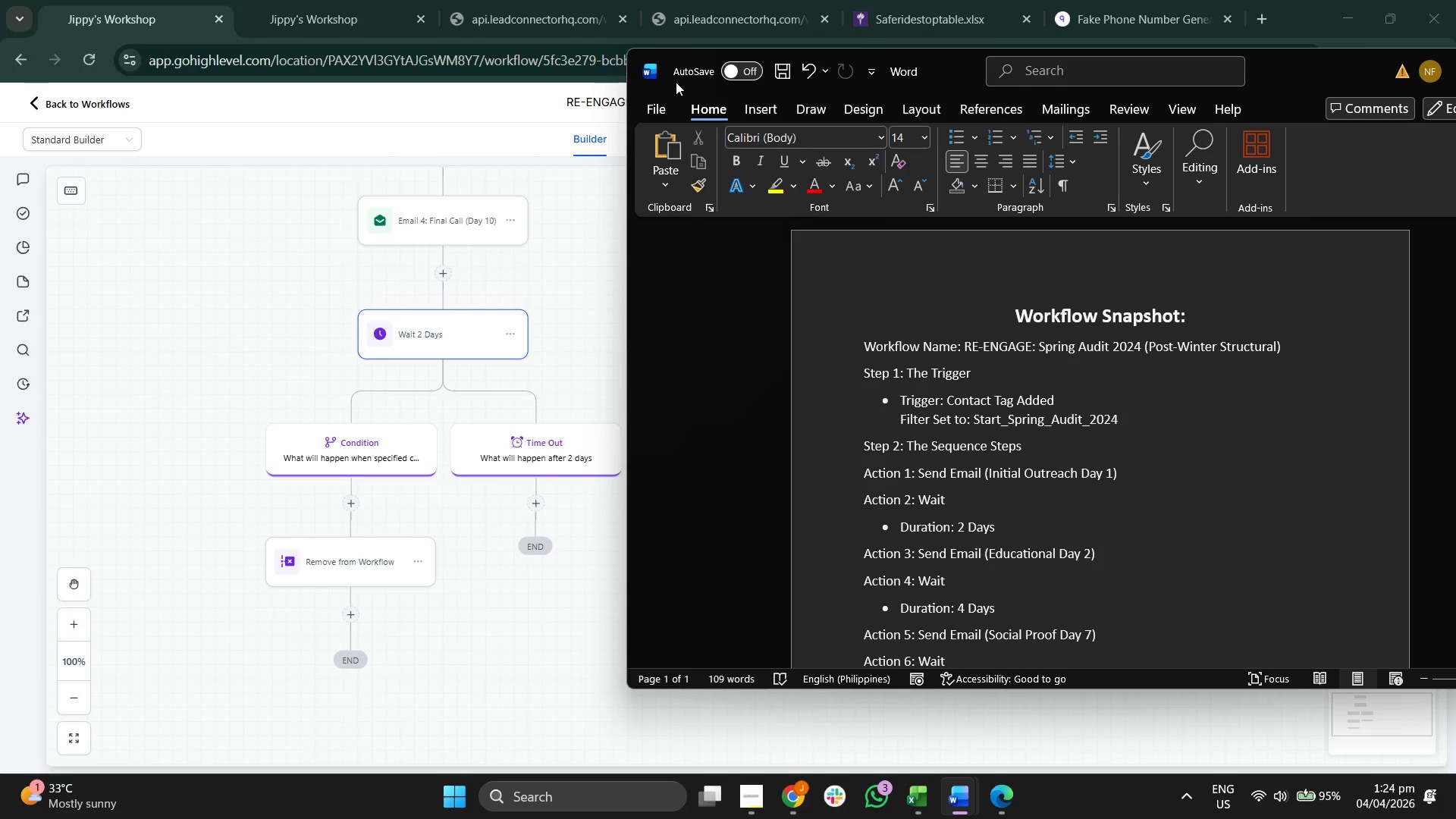 
left_click([665, 116])
 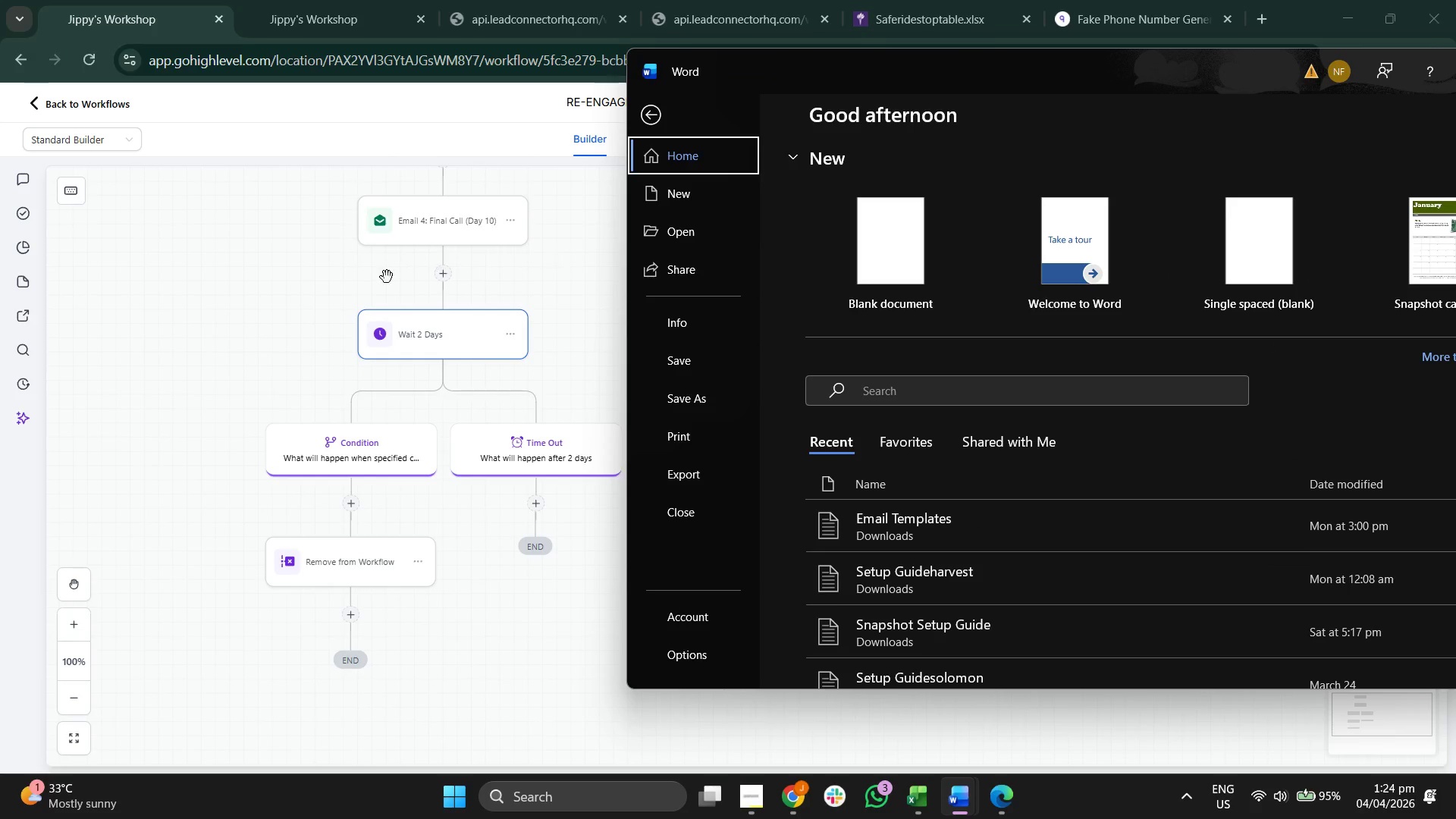 
left_click([305, 289])
 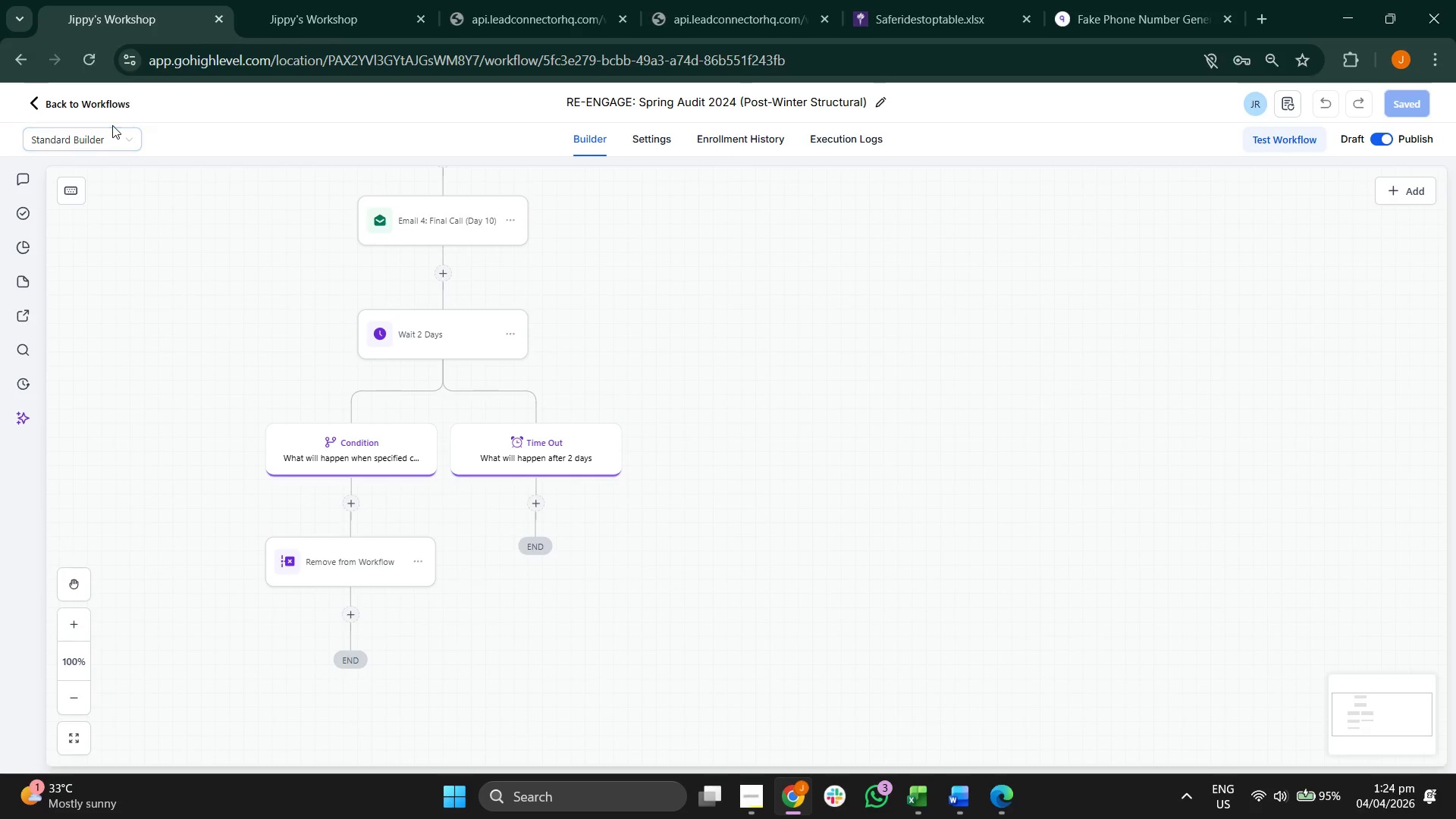 
left_click([109, 93])
 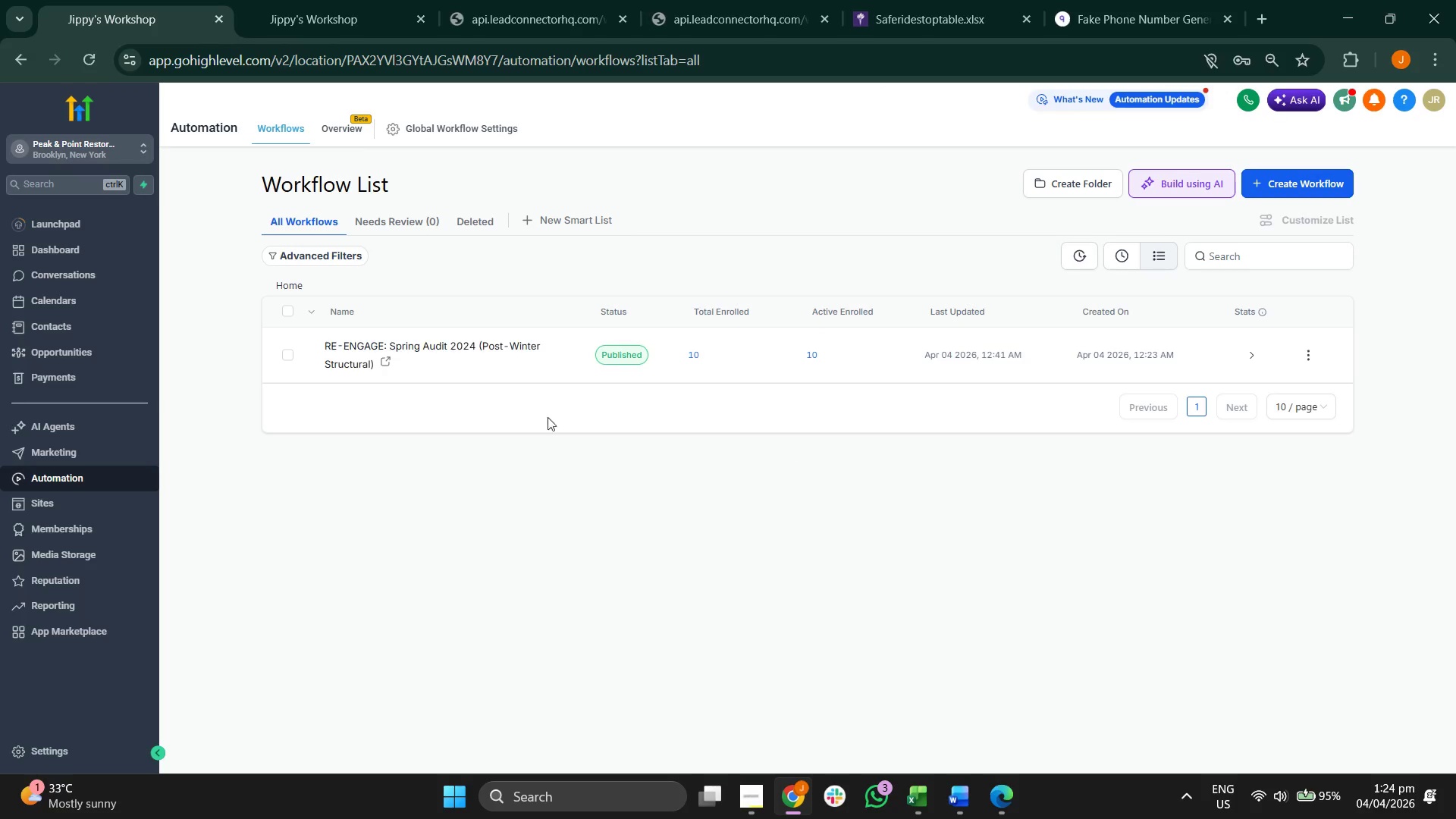 
wait(7.08)
 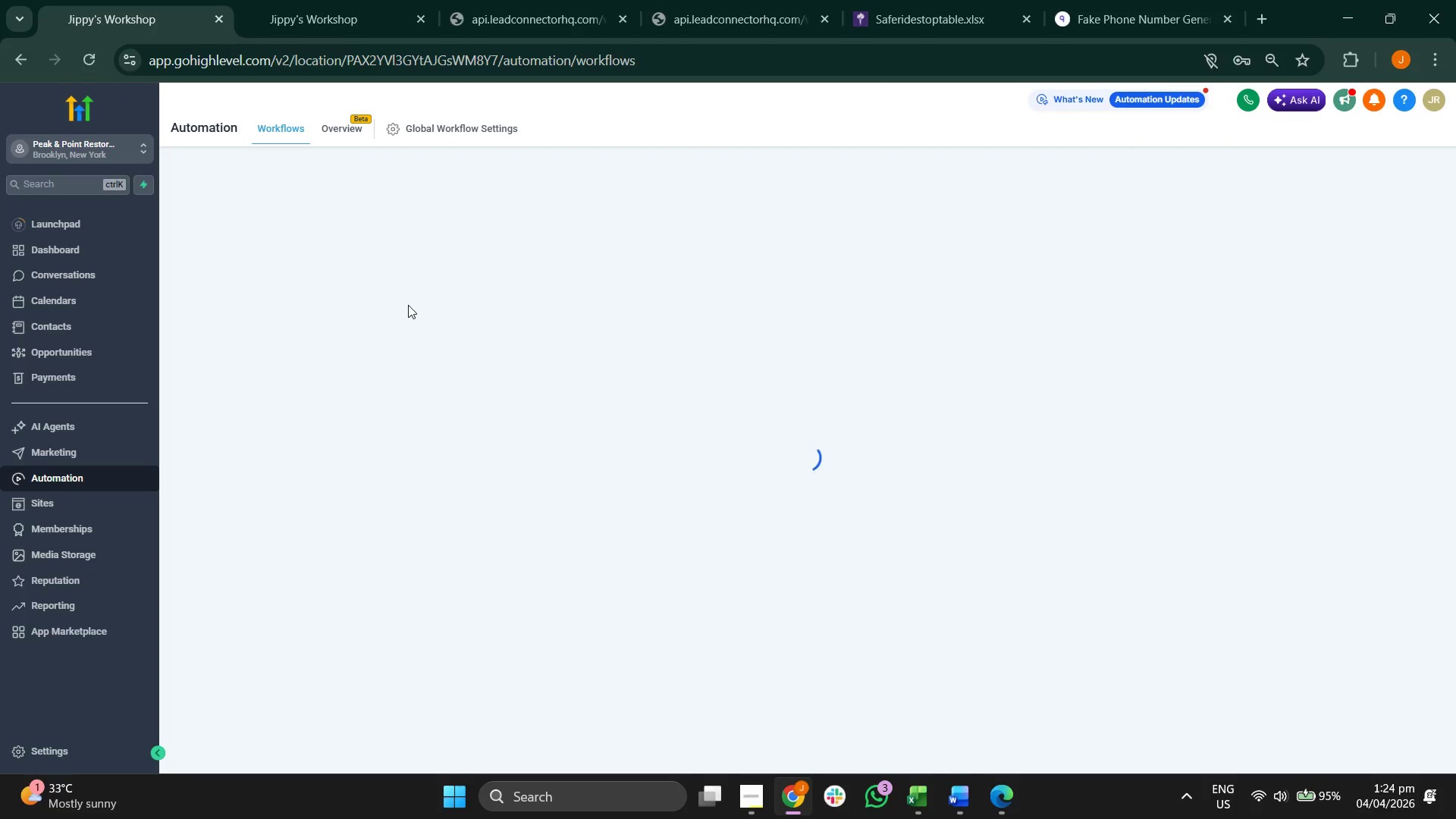 
left_click([961, 775])
 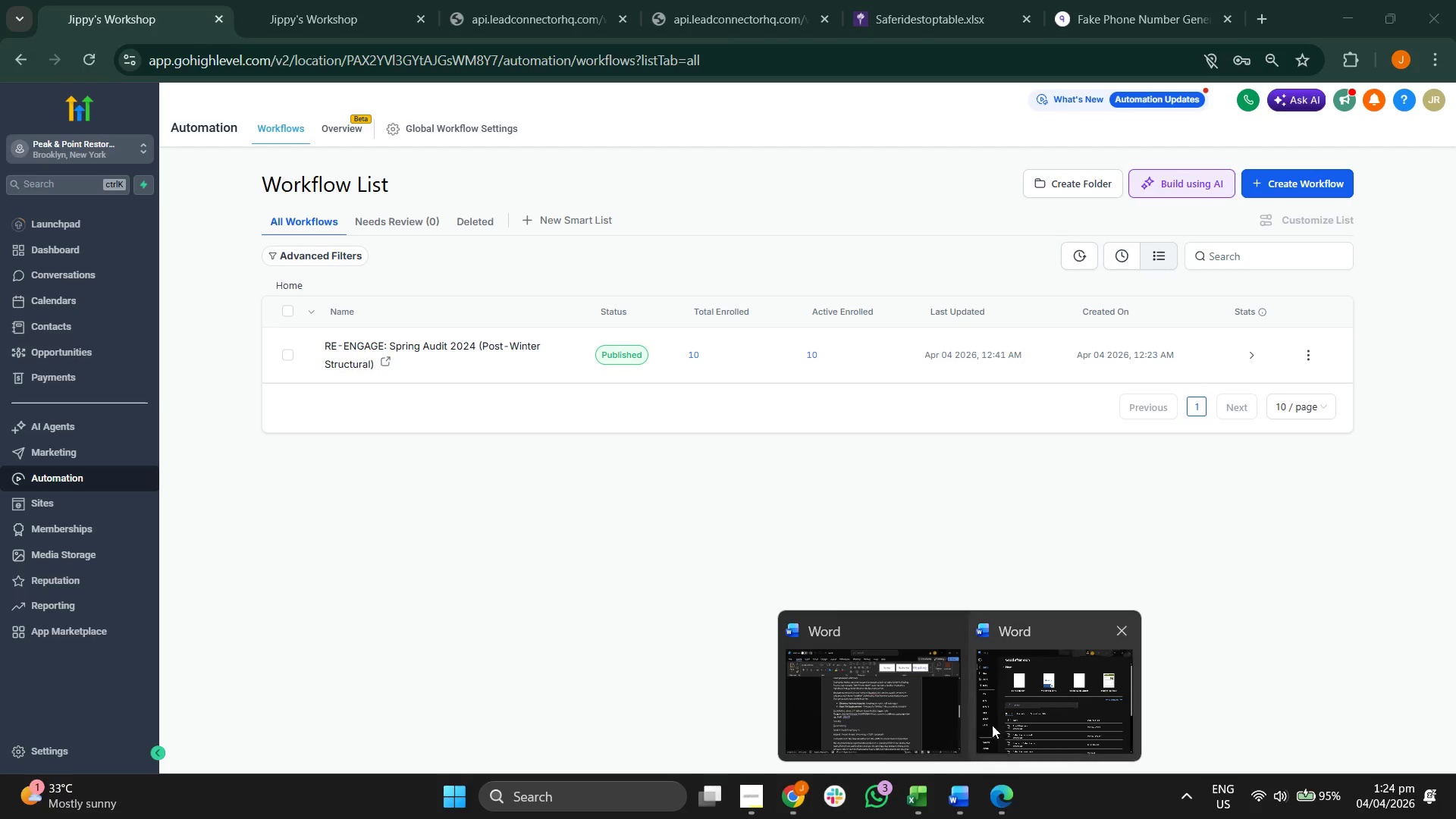 
left_click([1013, 701])
 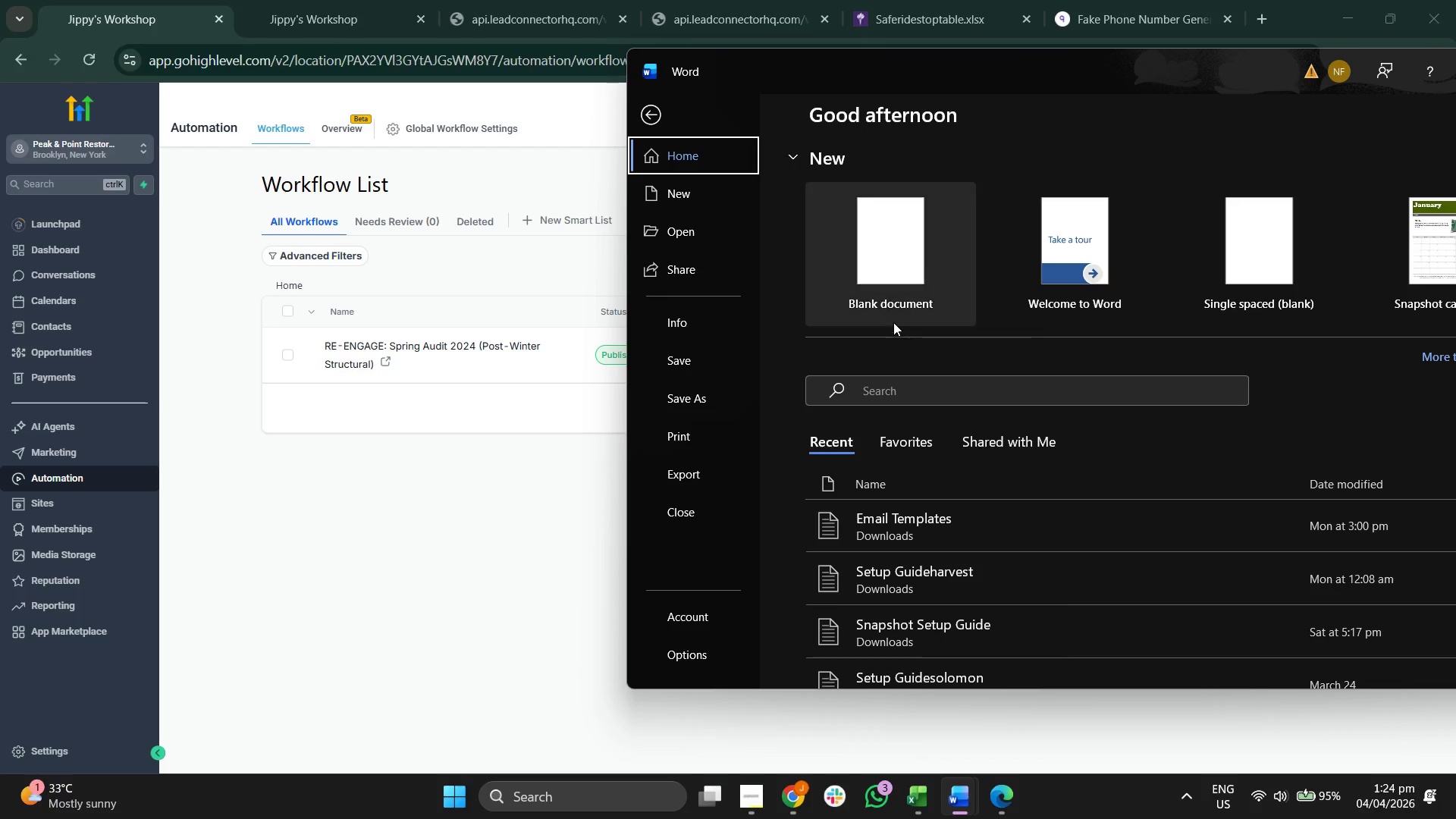 
left_click([888, 247])
 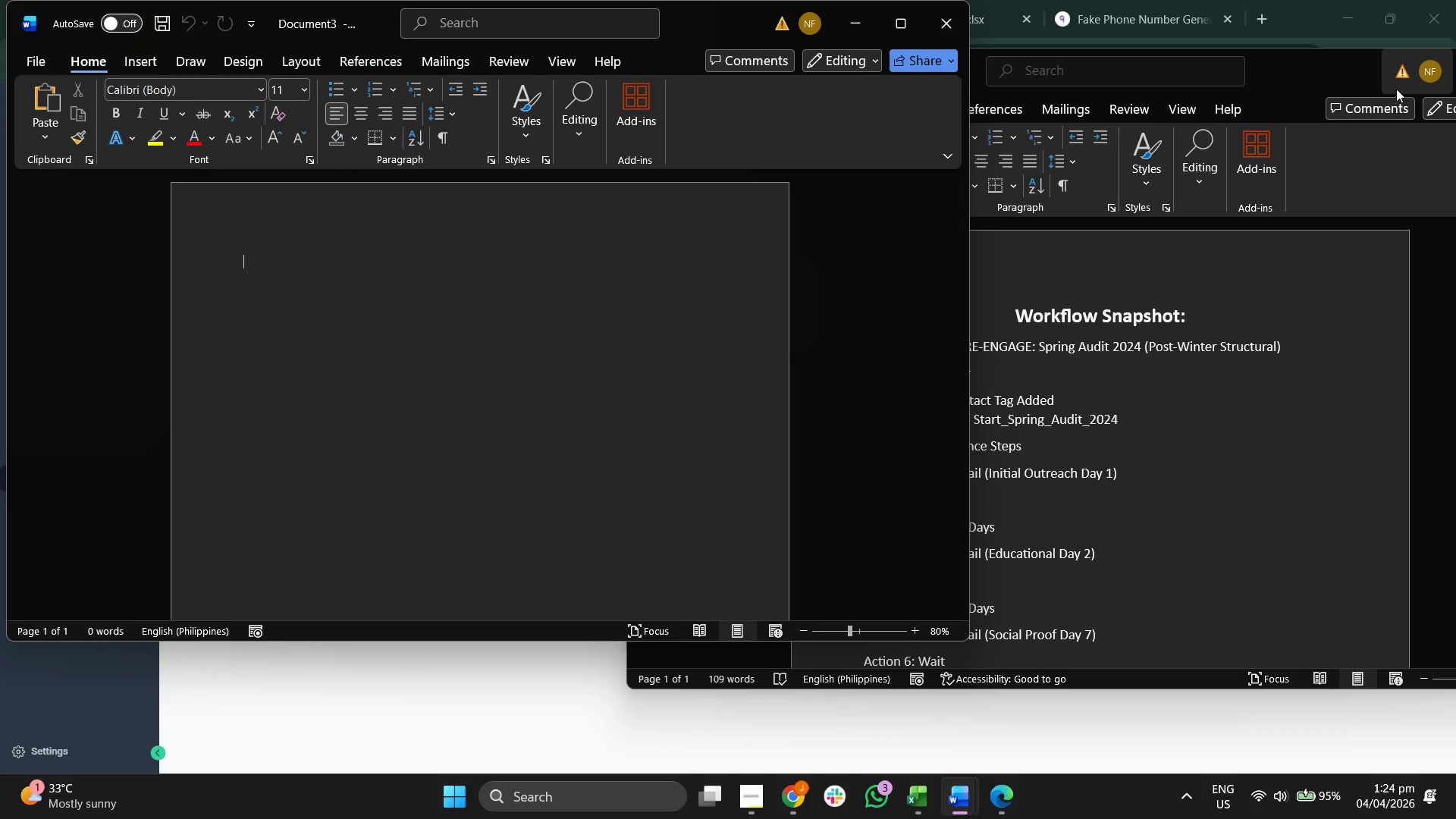 
left_click_drag(start_coordinate=[1344, 75], to_coordinate=[1238, 67])
 